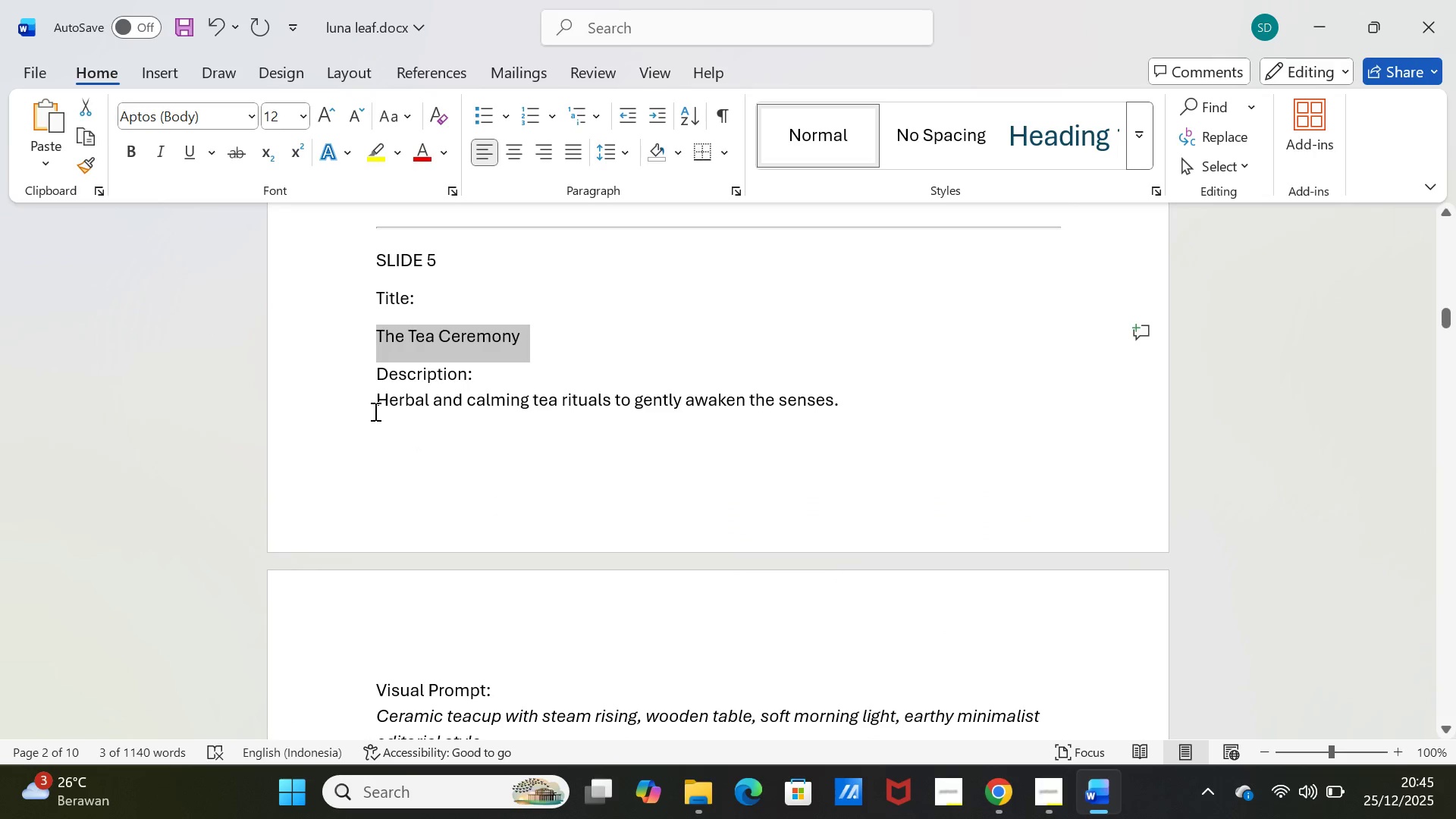 
left_click_drag(start_coordinate=[375, 404], to_coordinate=[838, 400])
 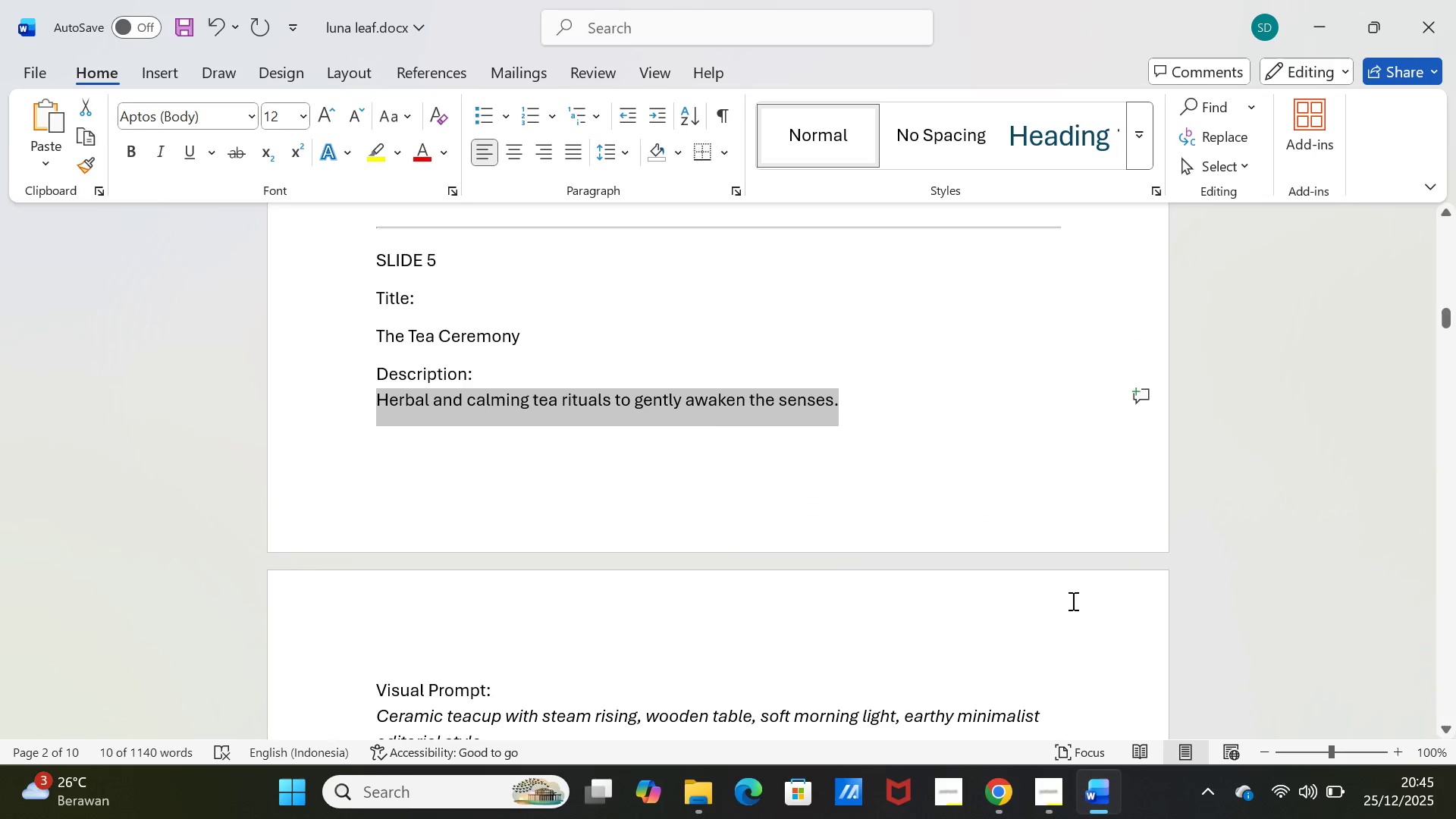 
key(Control+C)
 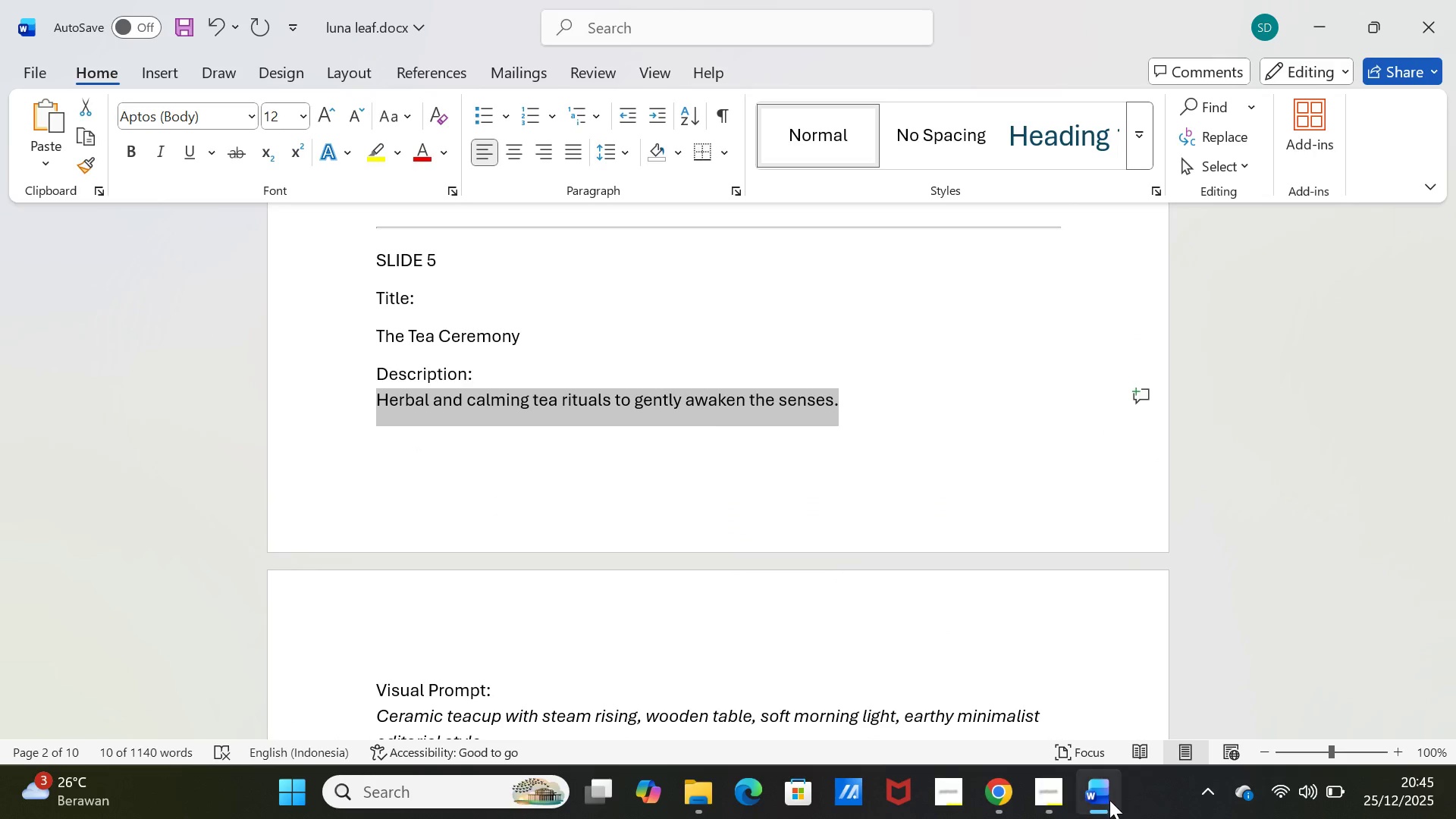 
left_click([1104, 796])
 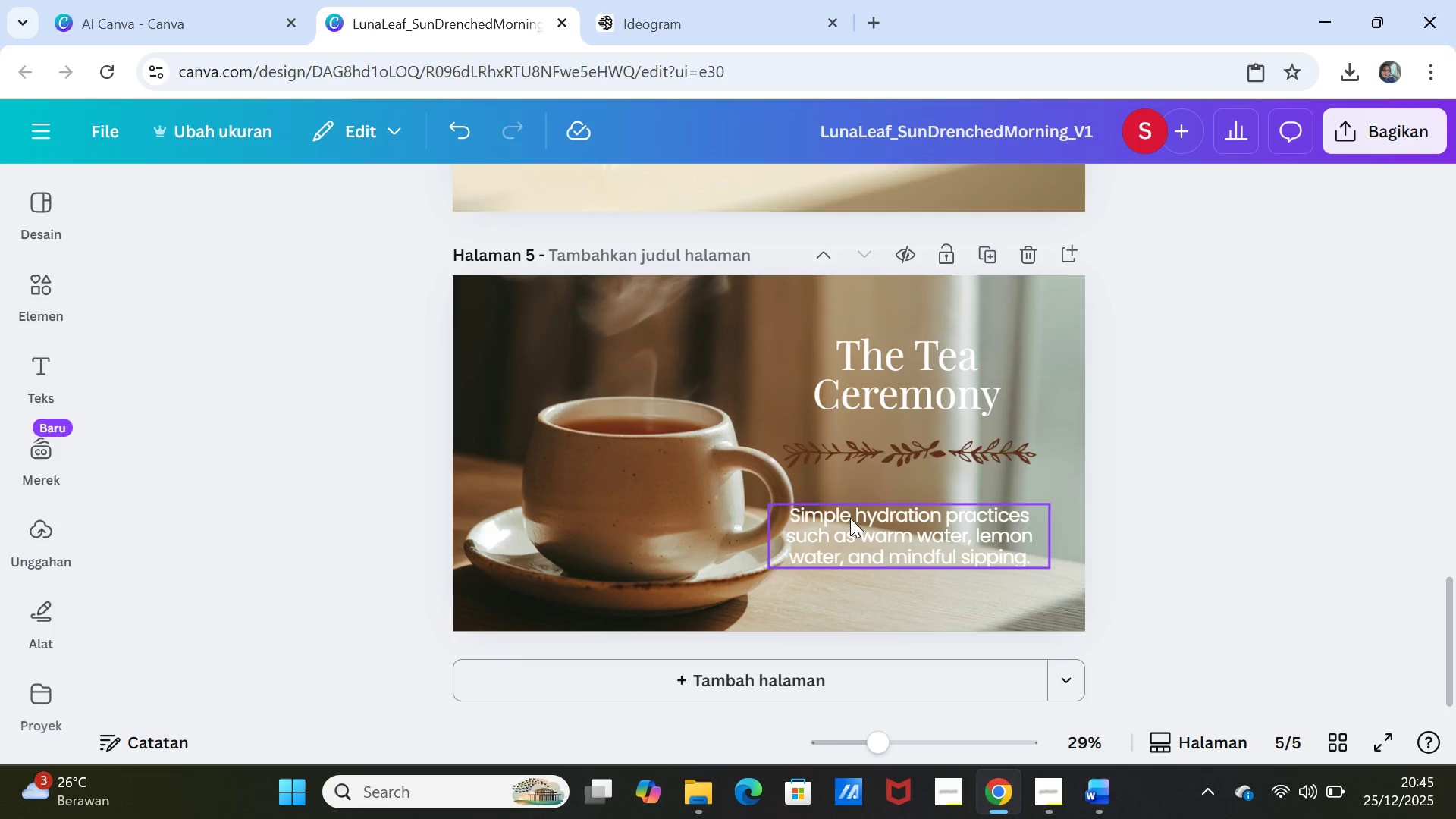 
double_click([850, 518])
 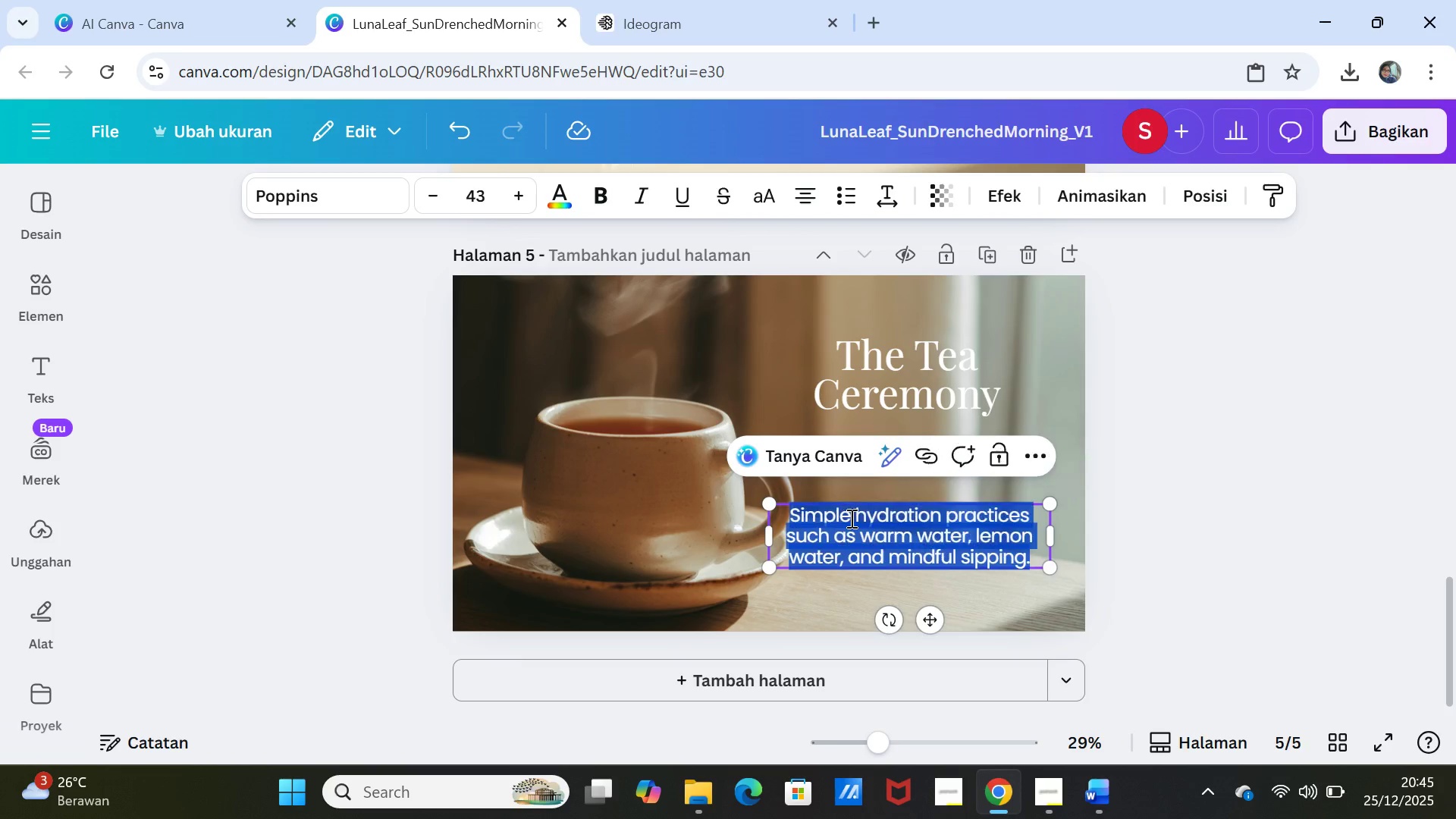 
triple_click([850, 518])
 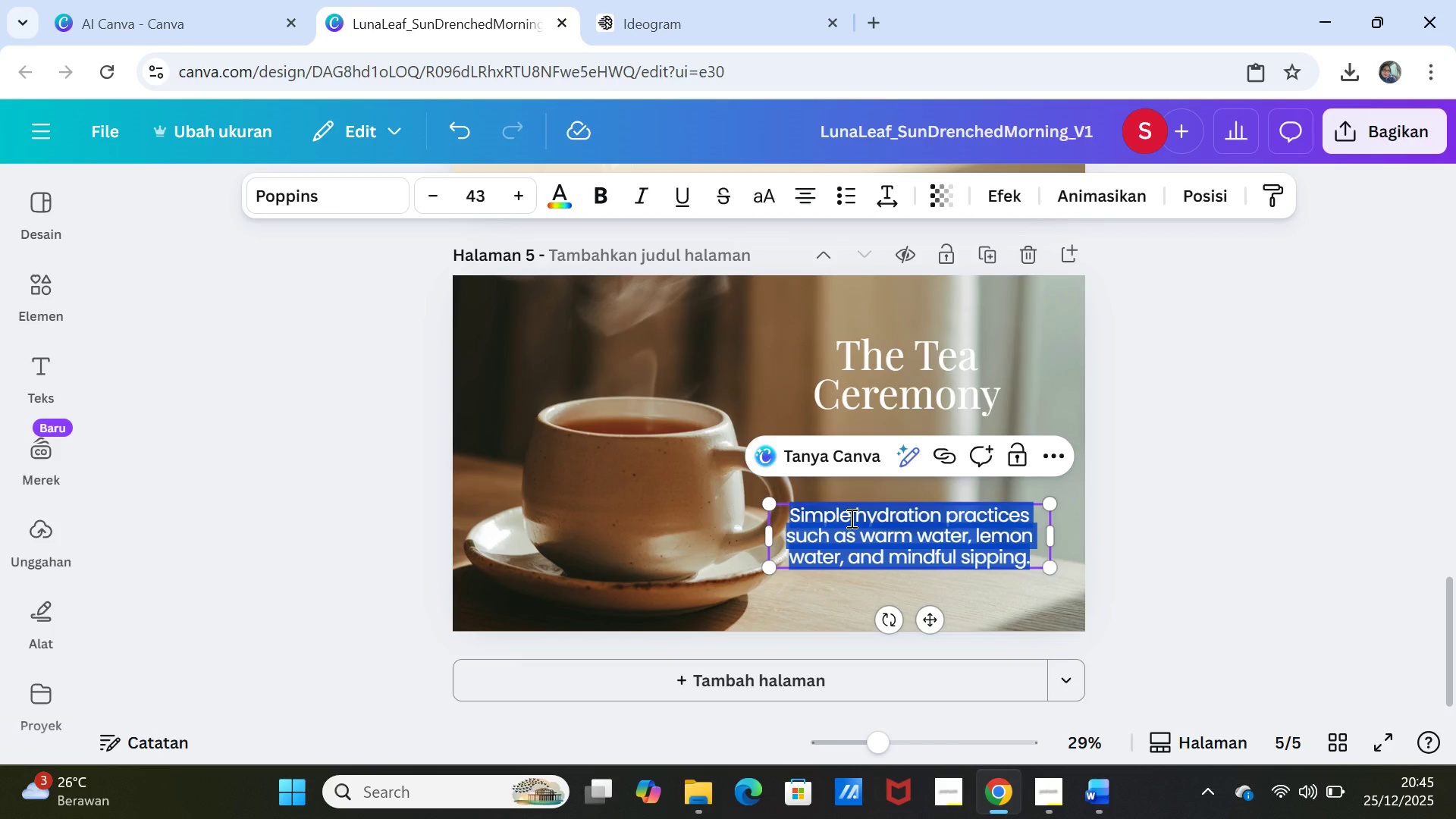 
key(Control+V)
 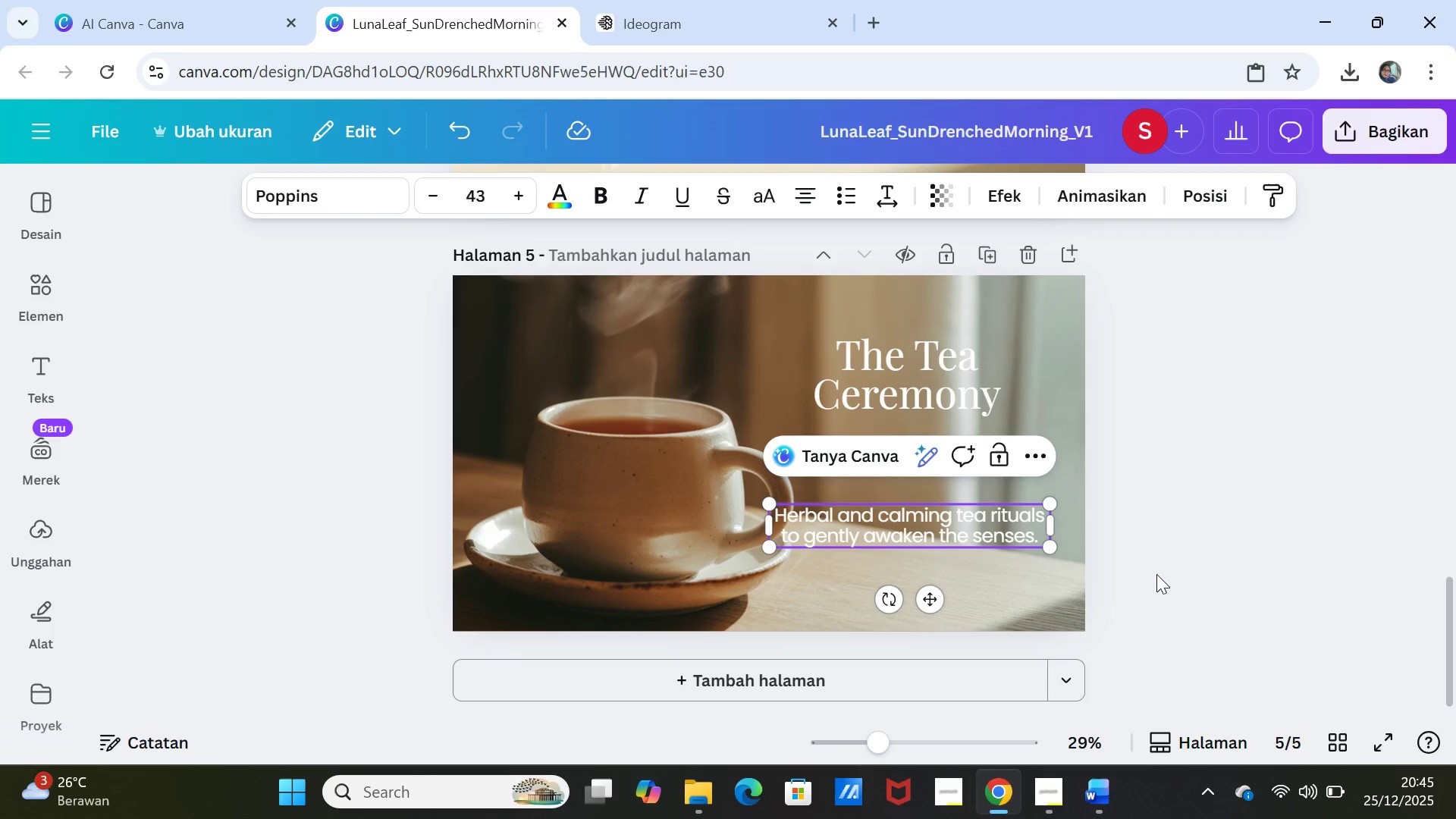 
left_click([1156, 574])
 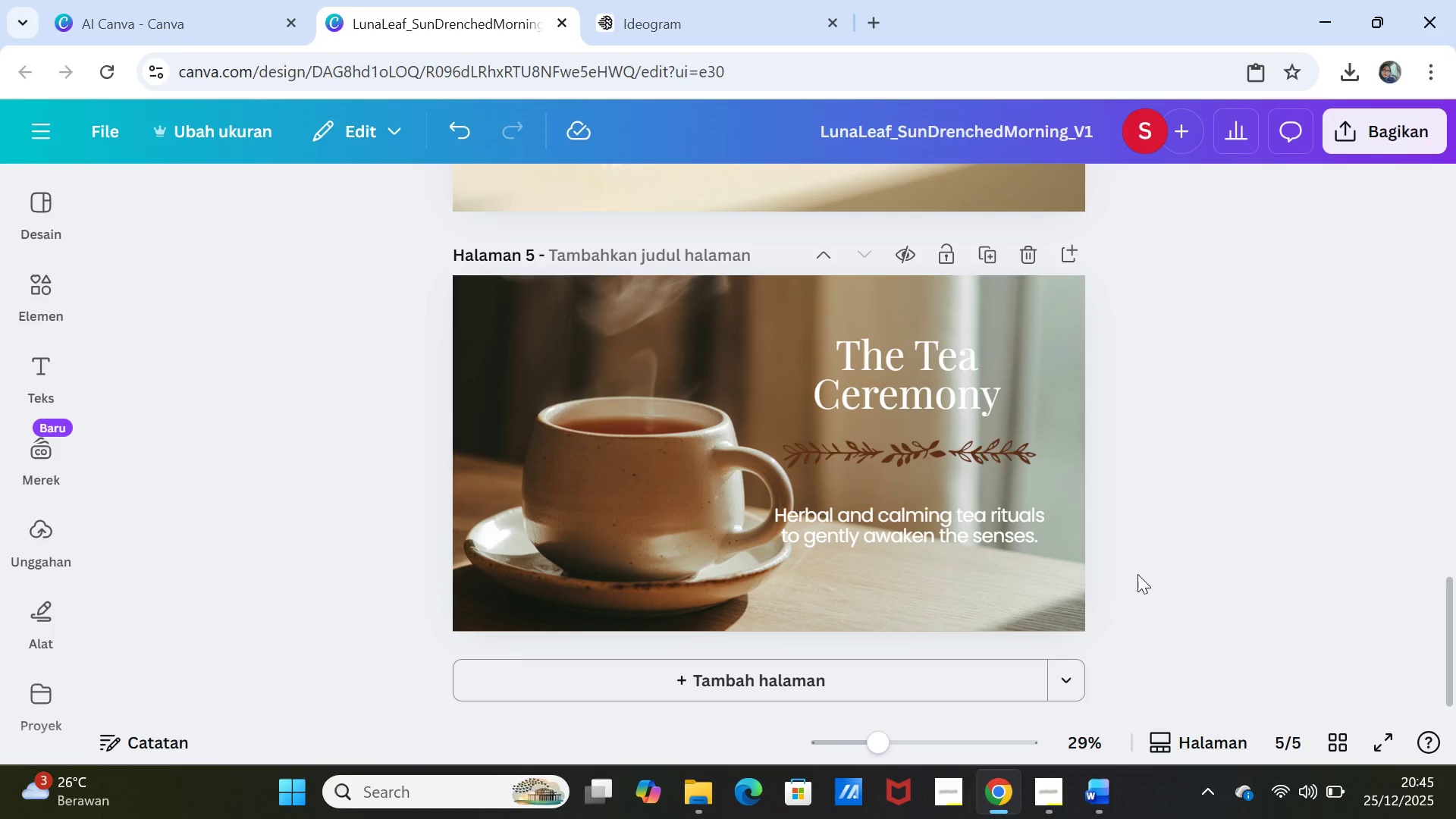 
scroll: coordinate [1138, 574], scroll_direction: up, amount: 3.0
 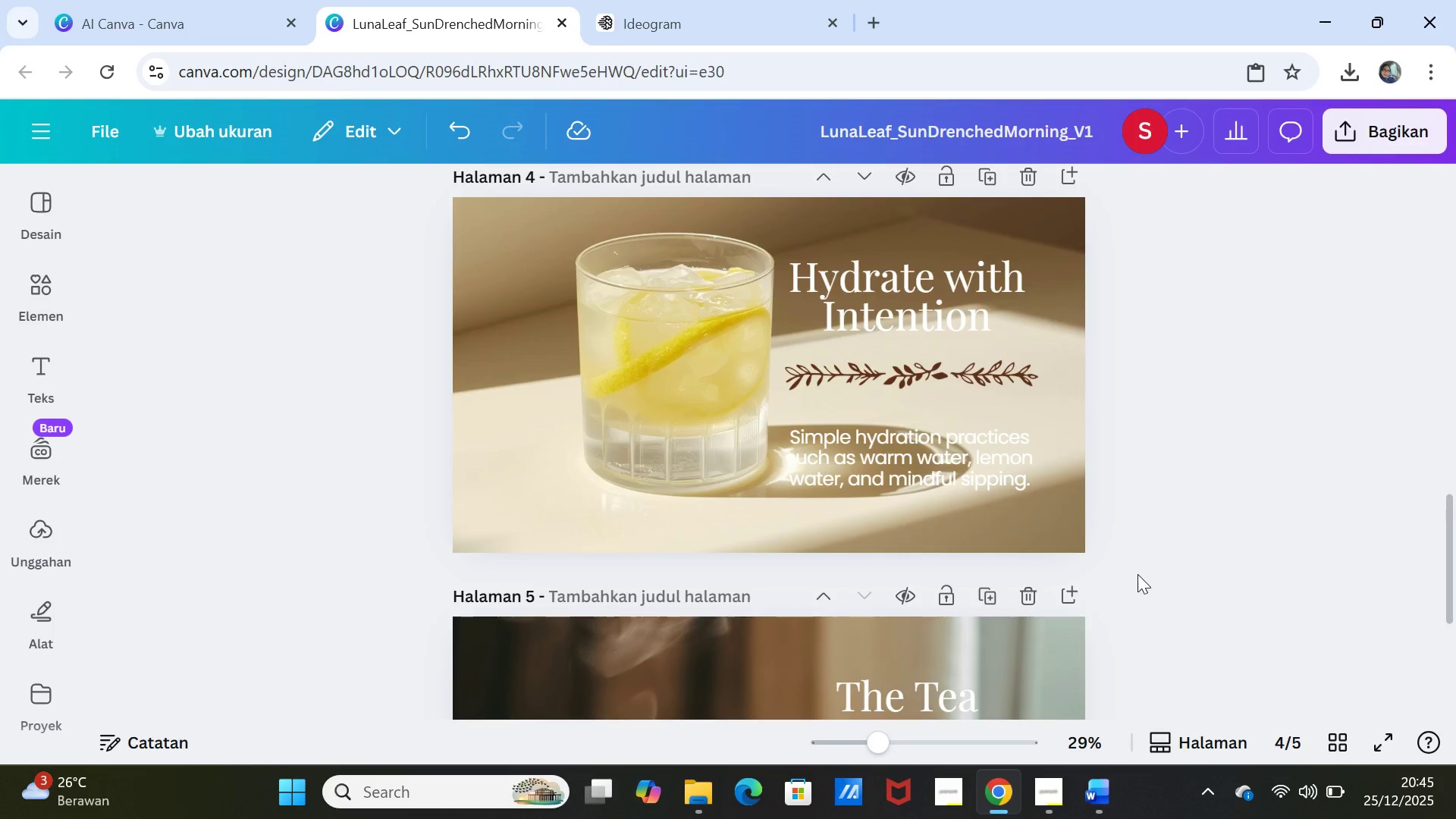 
scroll: coordinate [1138, 574], scroll_direction: down, amount: 2.0
 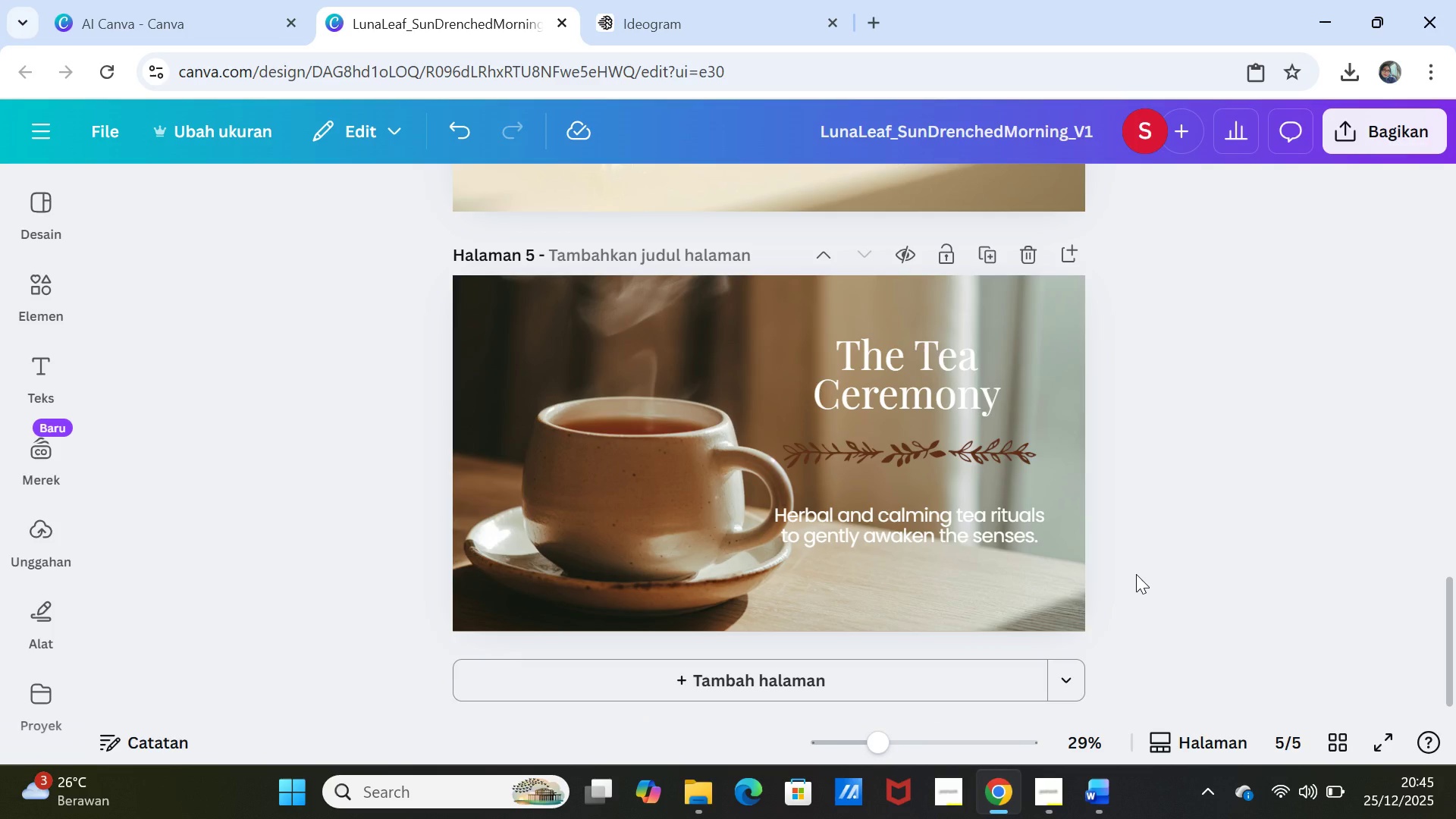 
wait(6.72)
 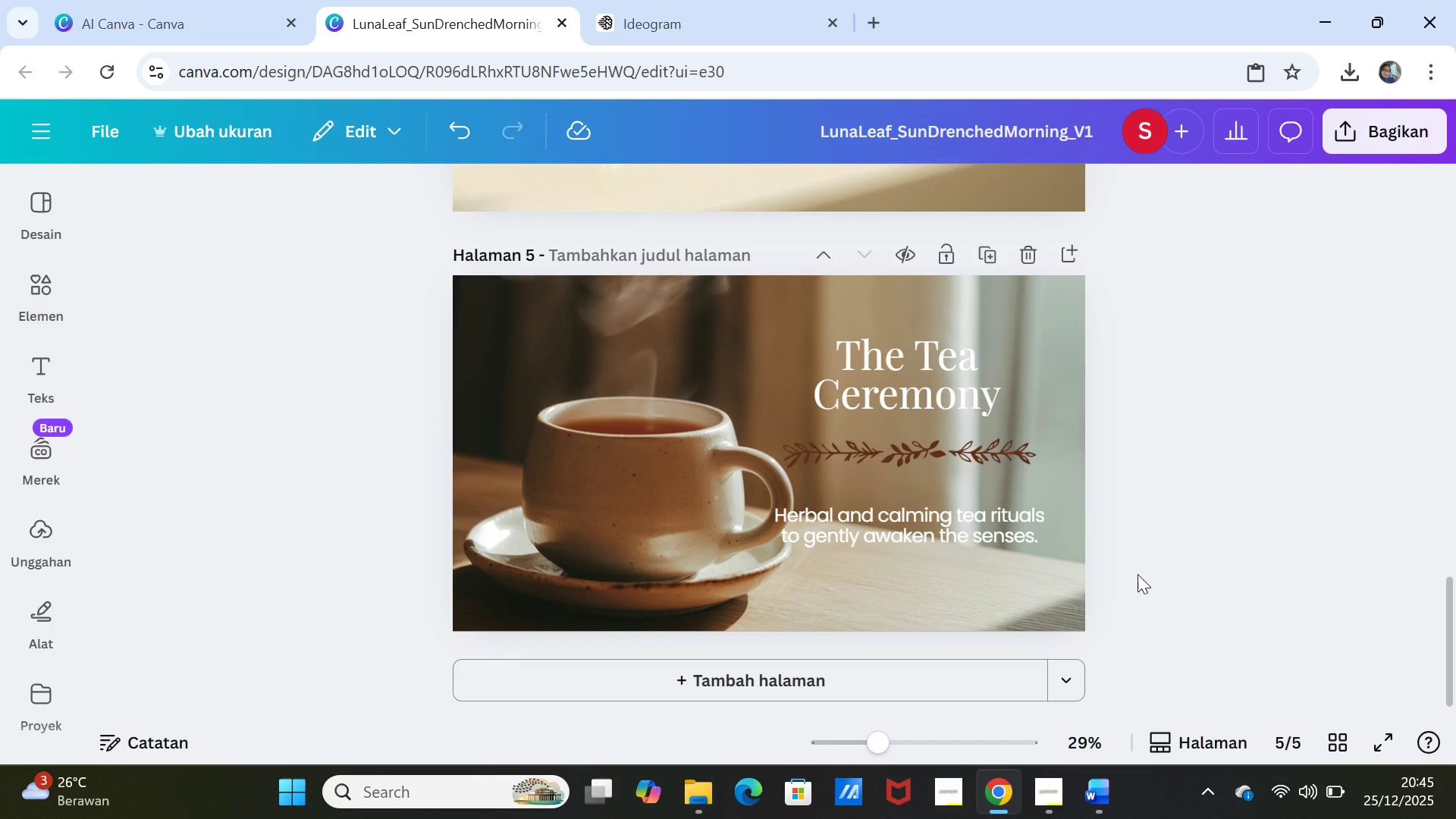 
left_click([981, 249])
 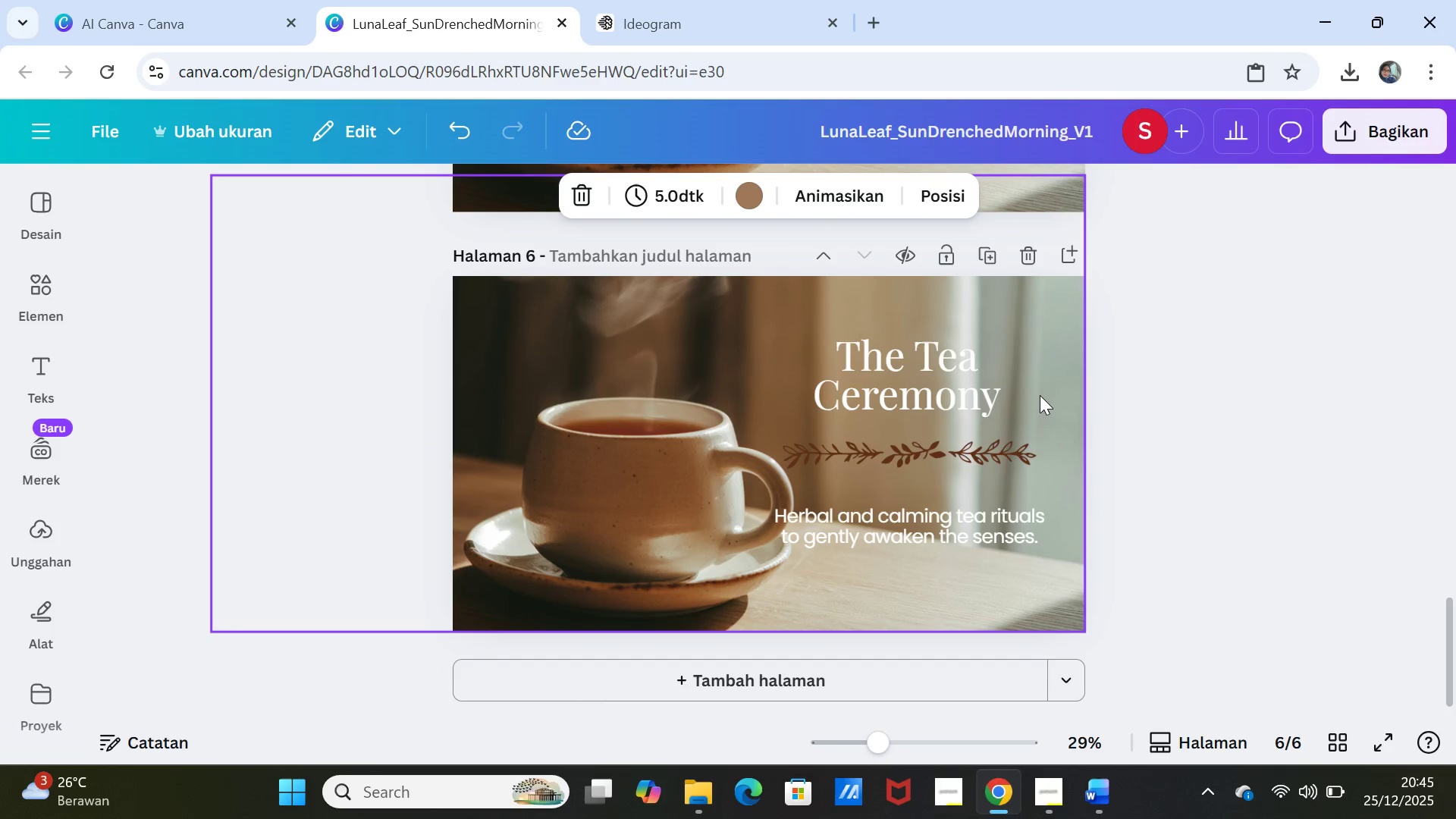 
left_click([1042, 401])
 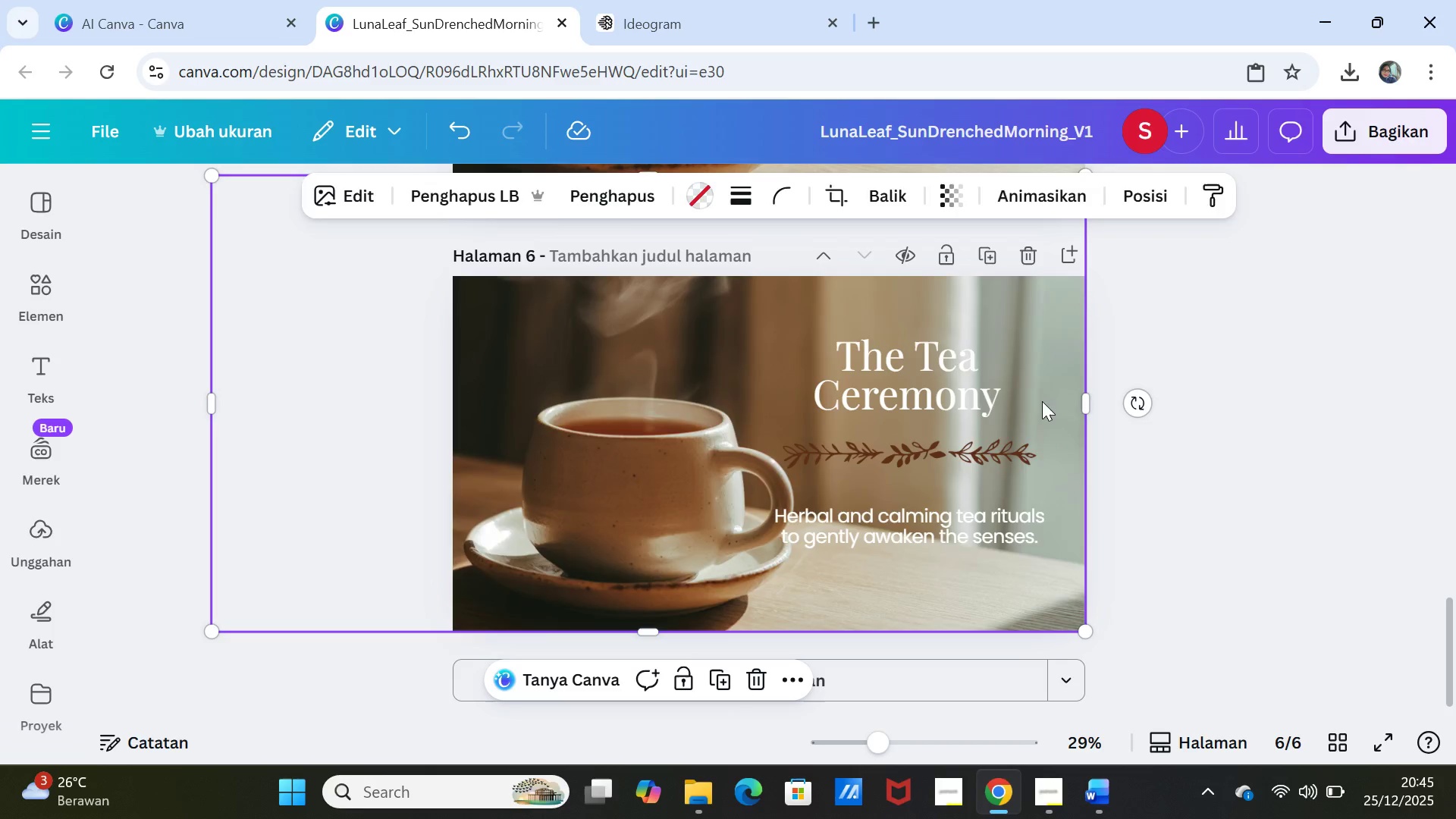 
key(Delete)
 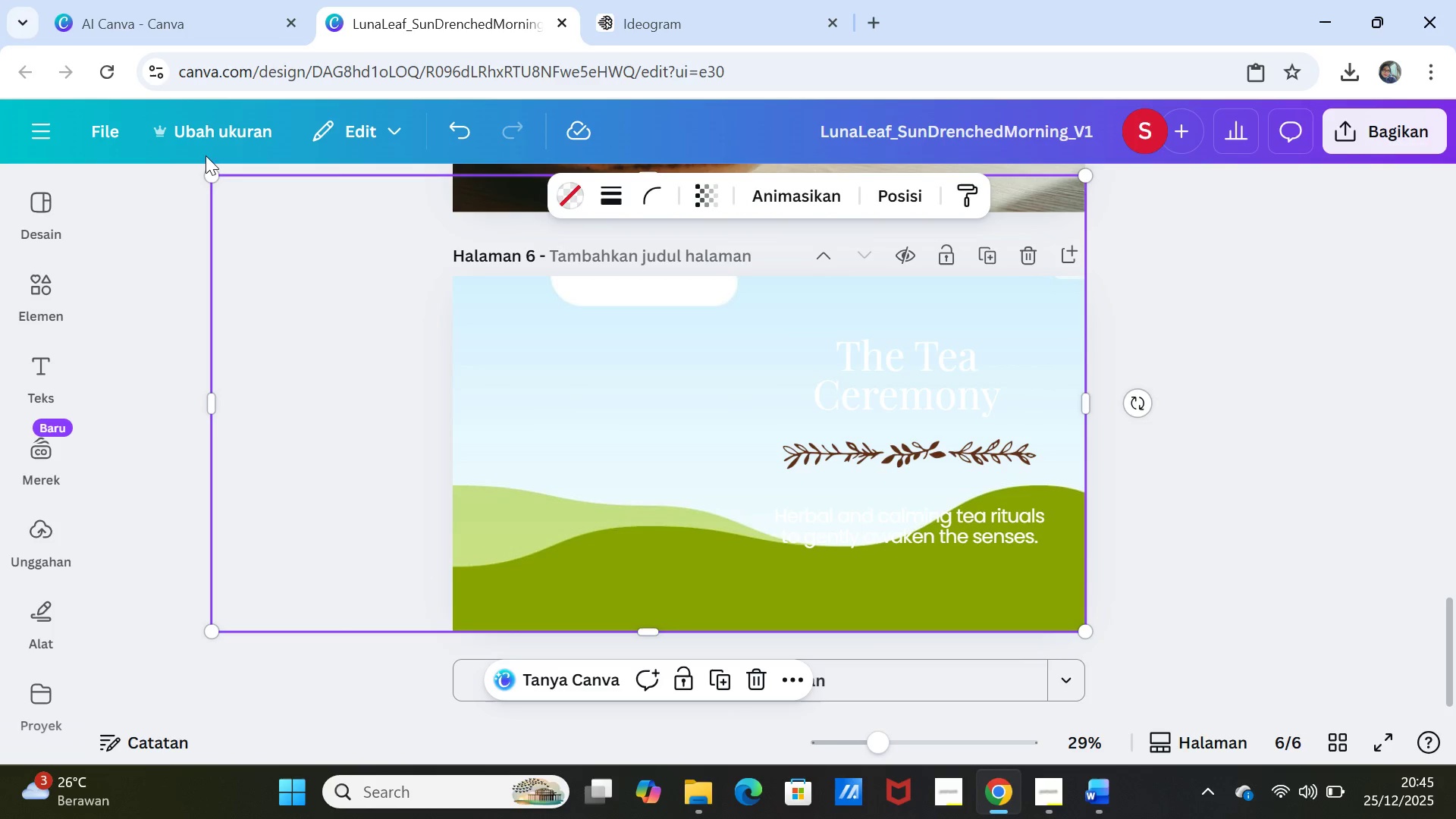 
left_click_drag(start_coordinate=[214, 172], to_coordinate=[482, 253])
 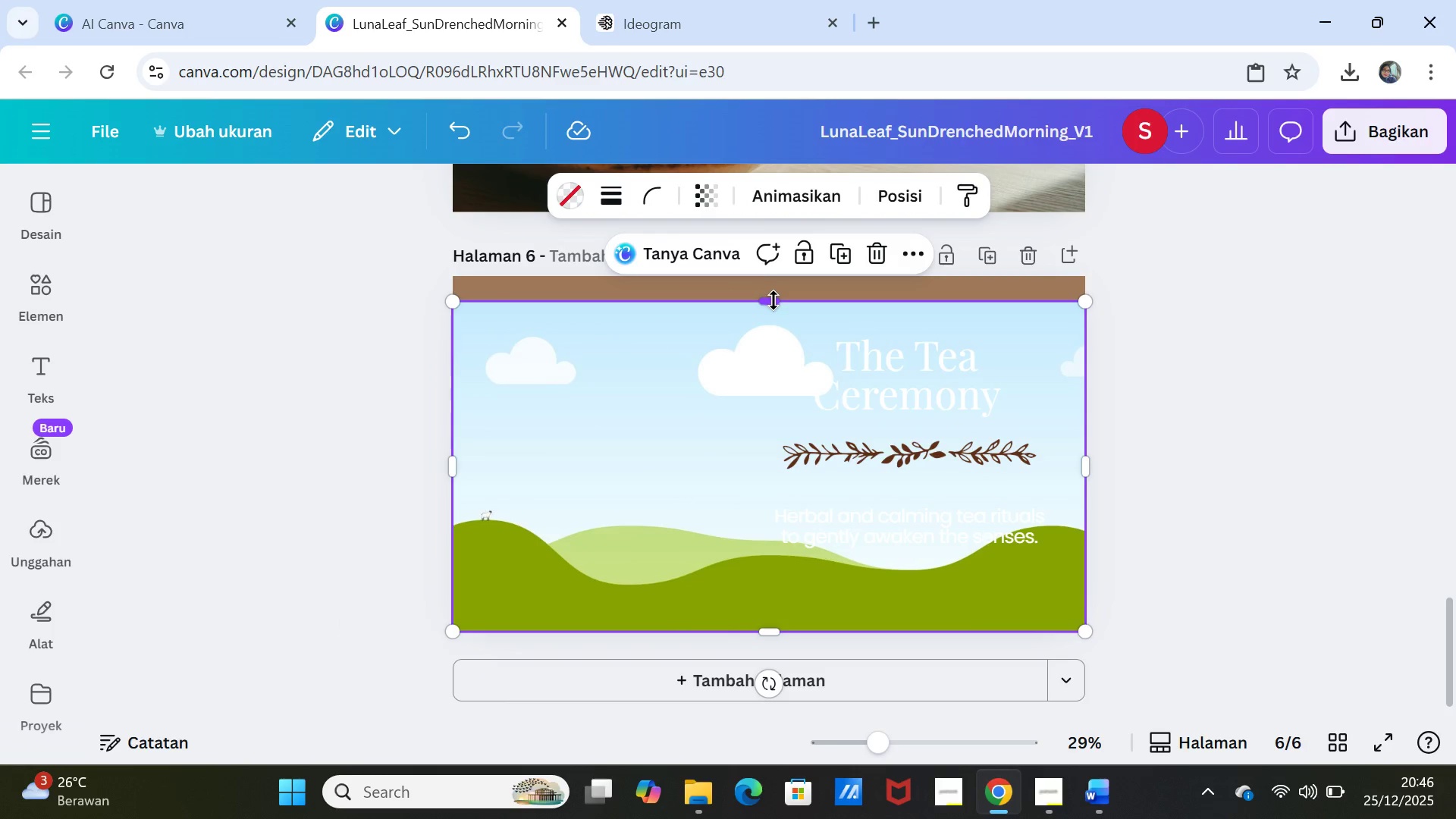 
left_click_drag(start_coordinate=[774, 300], to_coordinate=[778, 277])
 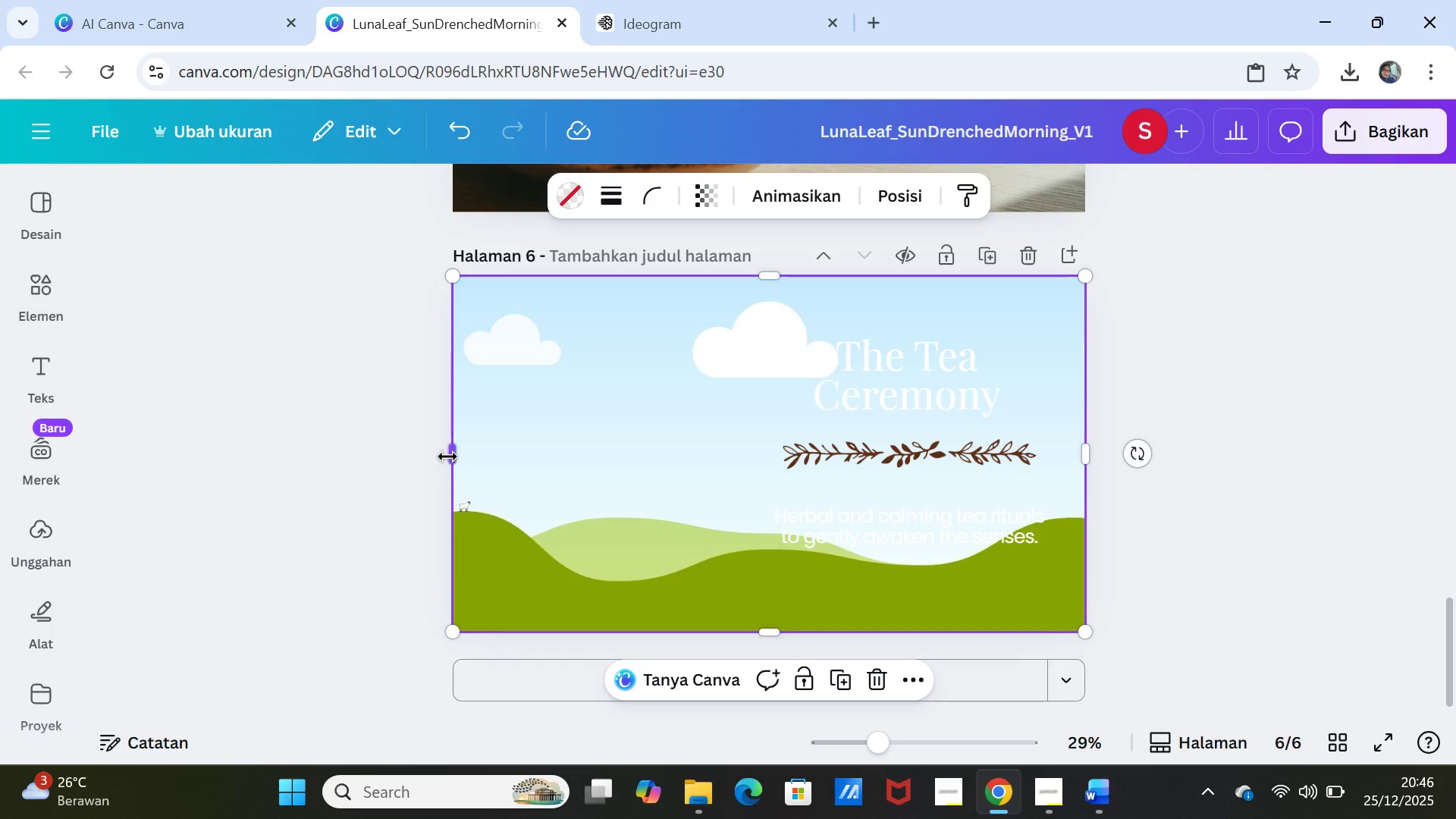 
left_click_drag(start_coordinate=[447, 457], to_coordinate=[762, 437])
 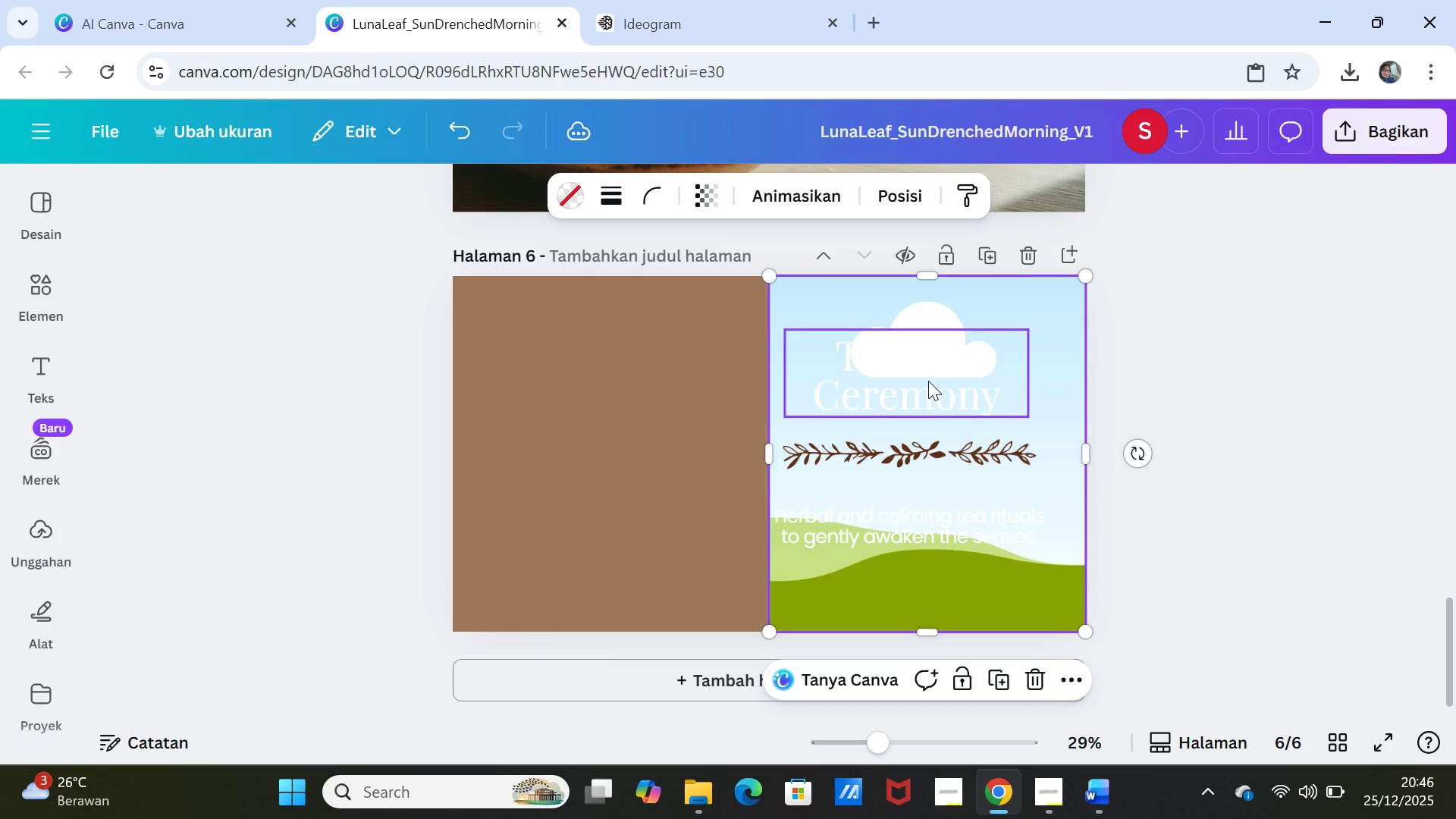 
left_click_drag(start_coordinate=[928, 381], to_coordinate=[640, 363])
 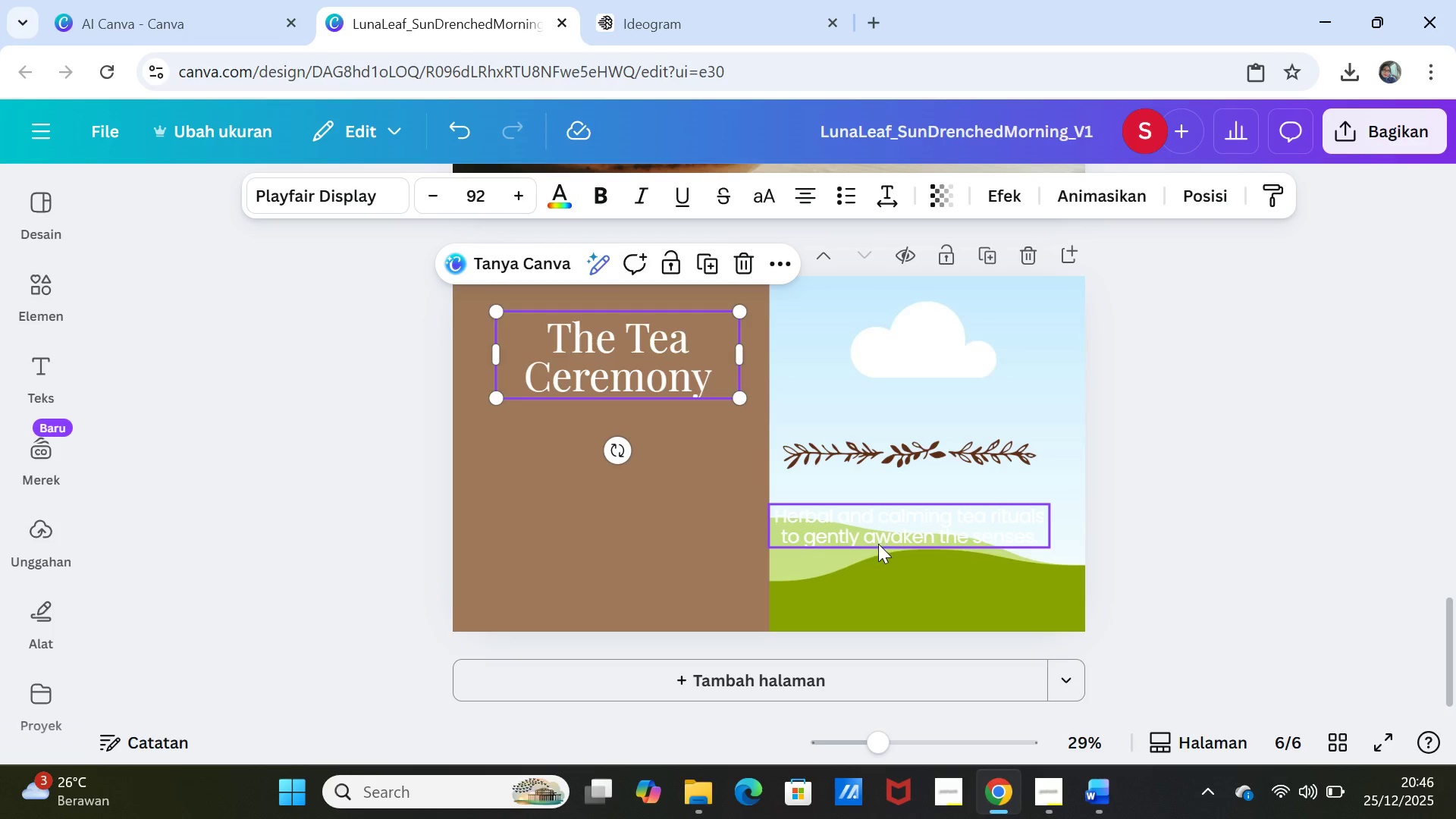 
left_click_drag(start_coordinate=[870, 532], to_coordinate=[598, 518])
 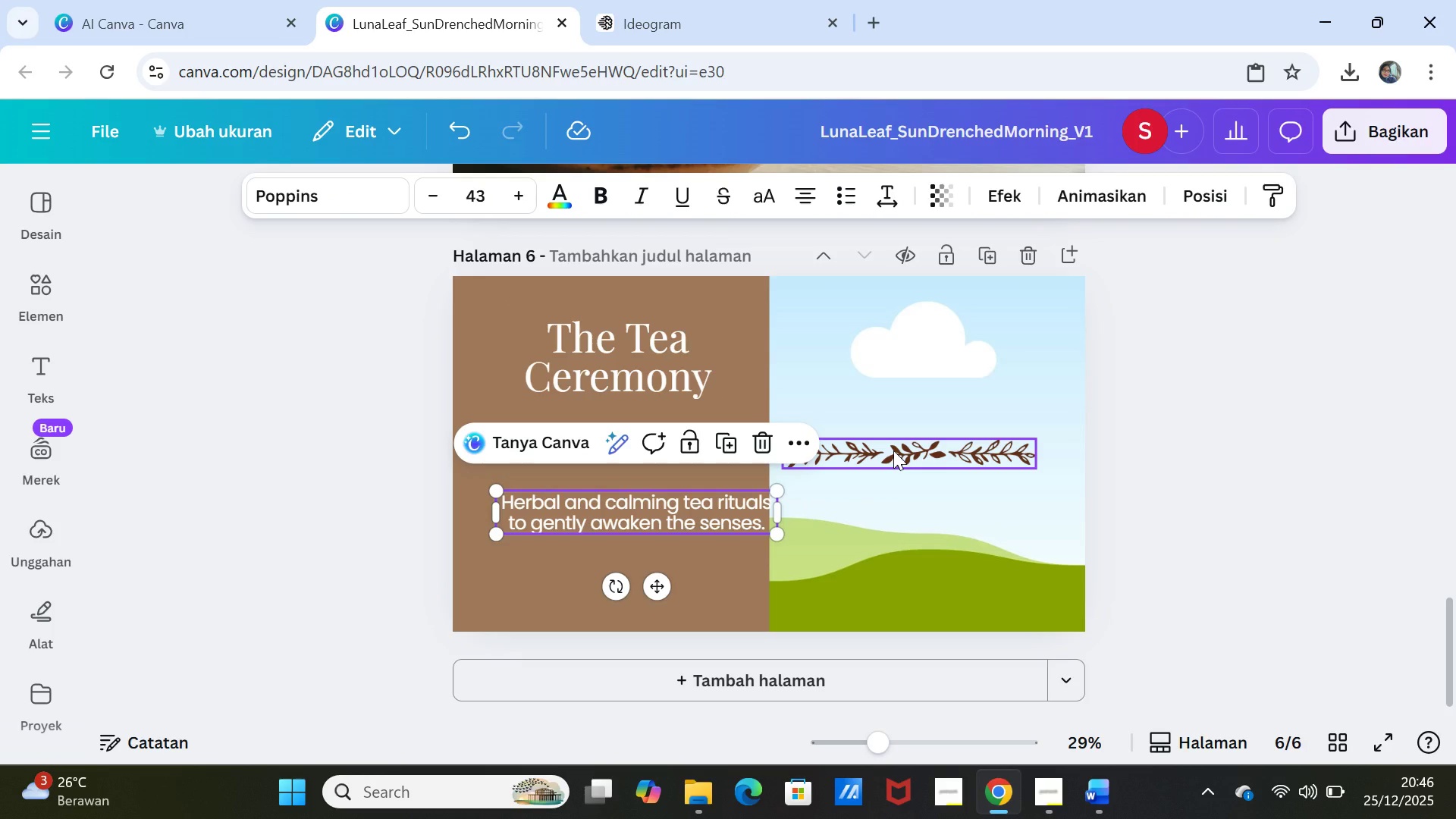 
left_click_drag(start_coordinate=[893, 450], to_coordinate=[625, 452])
 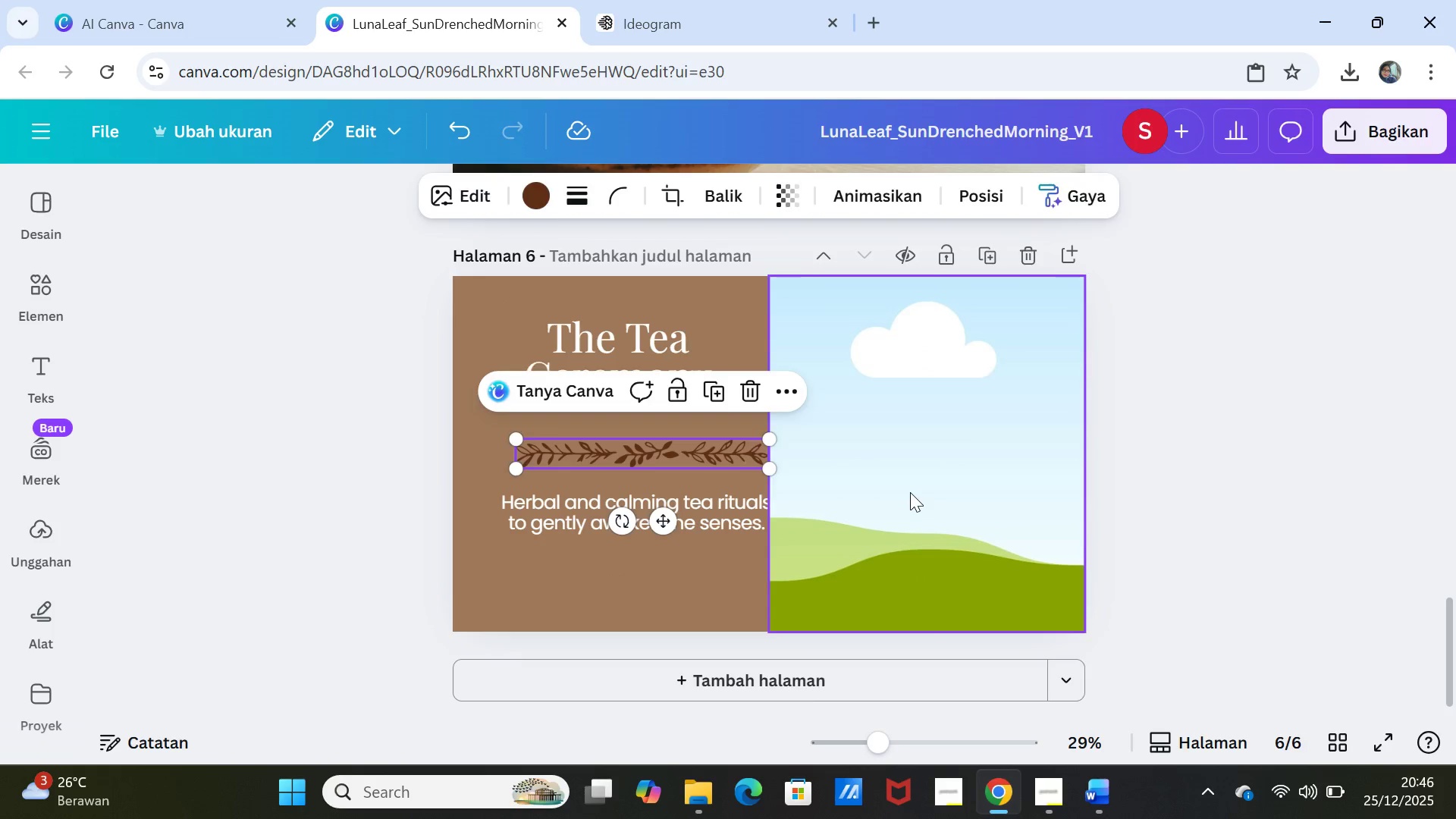 
left_click([910, 492])
 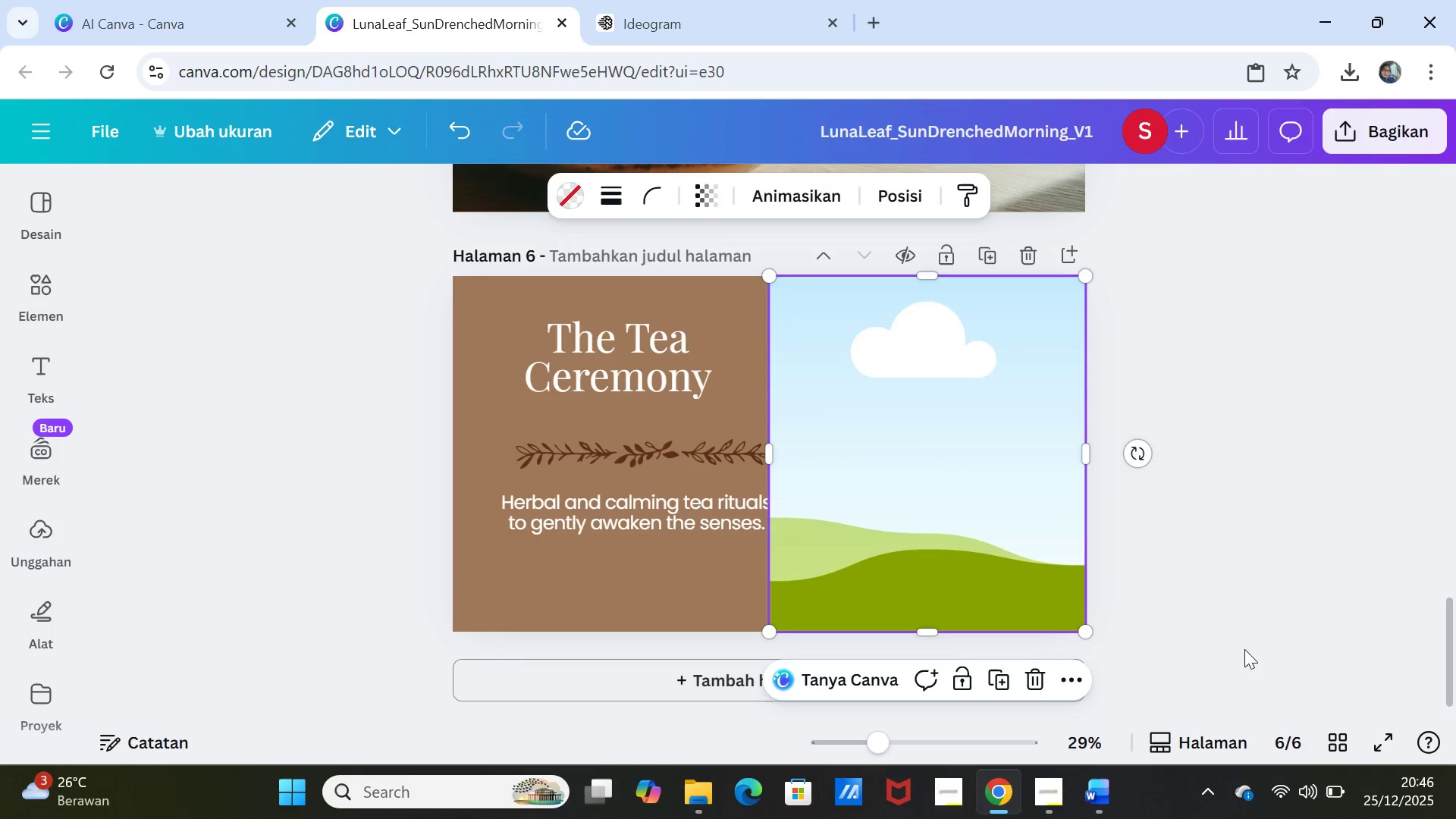 
left_click([1264, 599])
 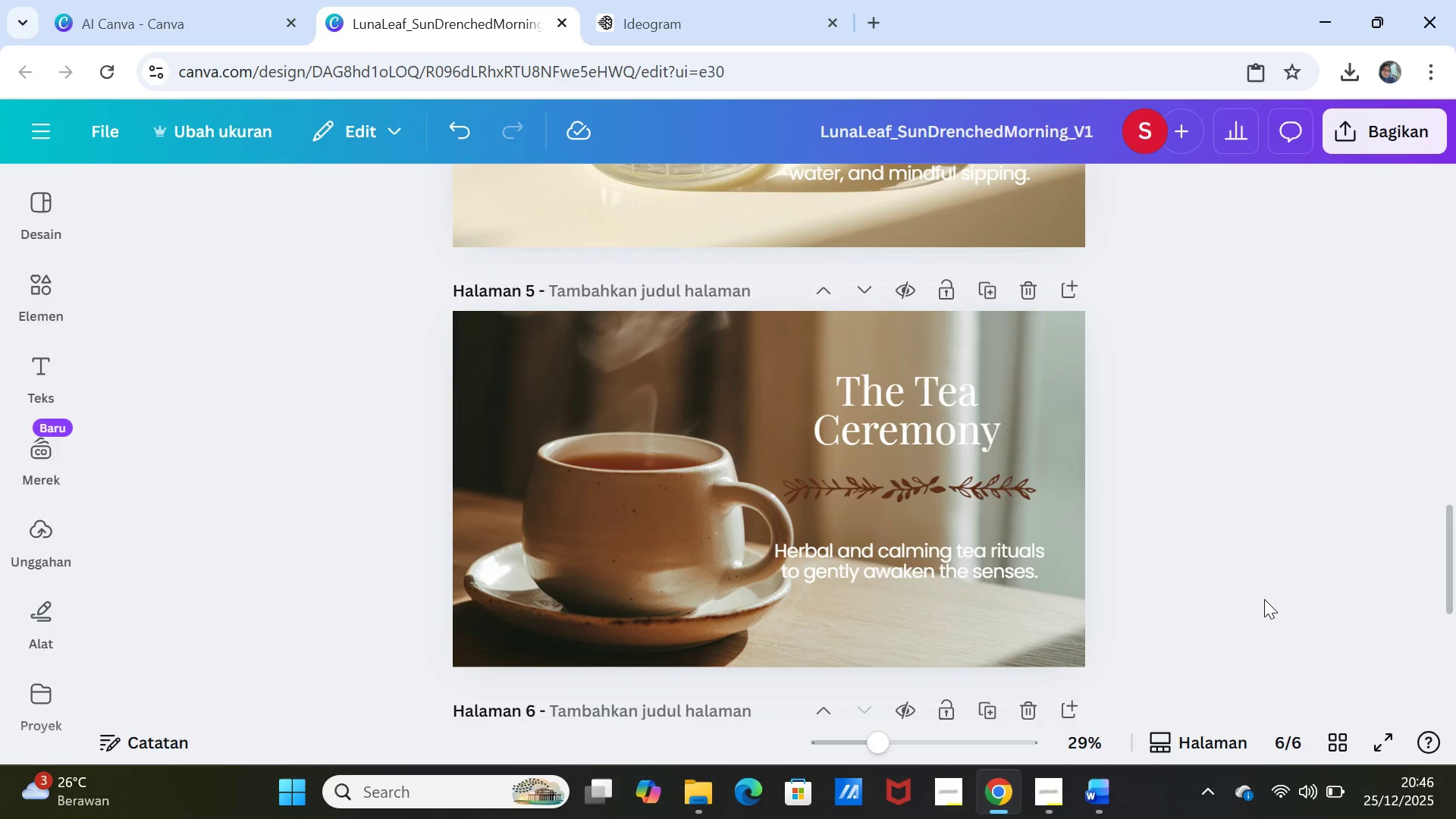 
scroll: coordinate [1264, 599], scroll_direction: up, amount: 7.0
 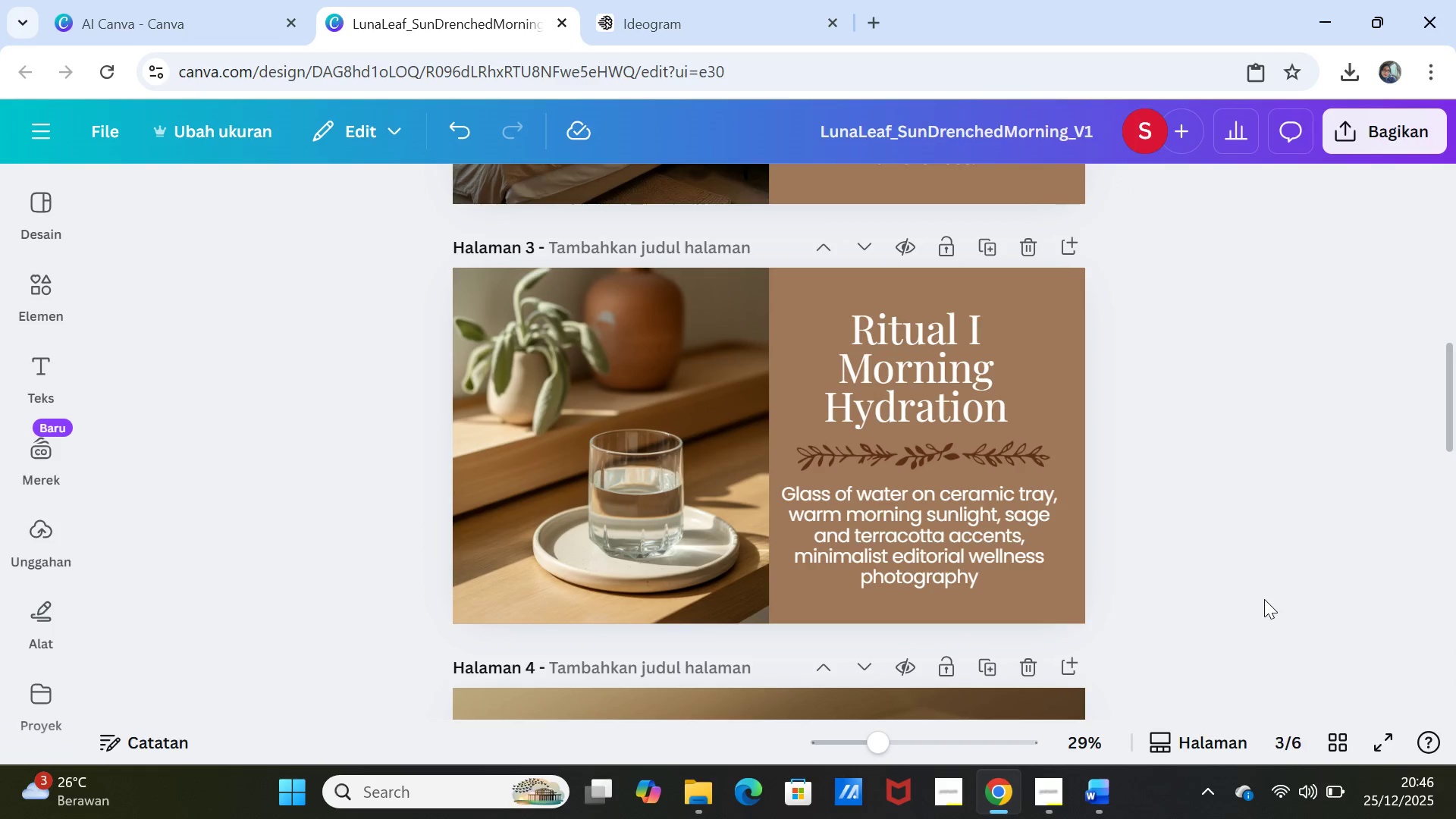 
scroll: coordinate [1264, 599], scroll_direction: down, amount: 20.0
 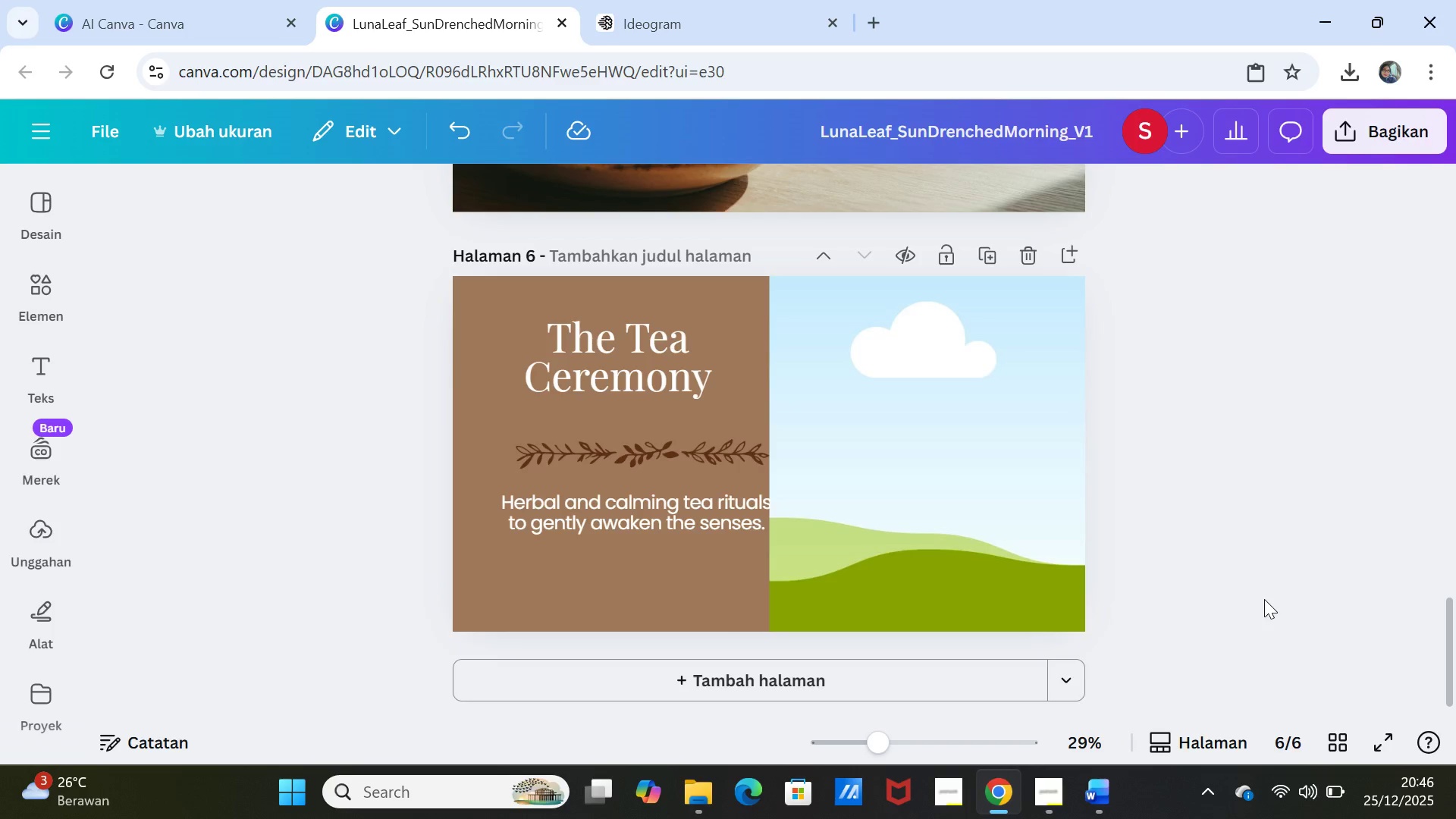 
scroll: coordinate [1264, 599], scroll_direction: up, amount: 1.0
 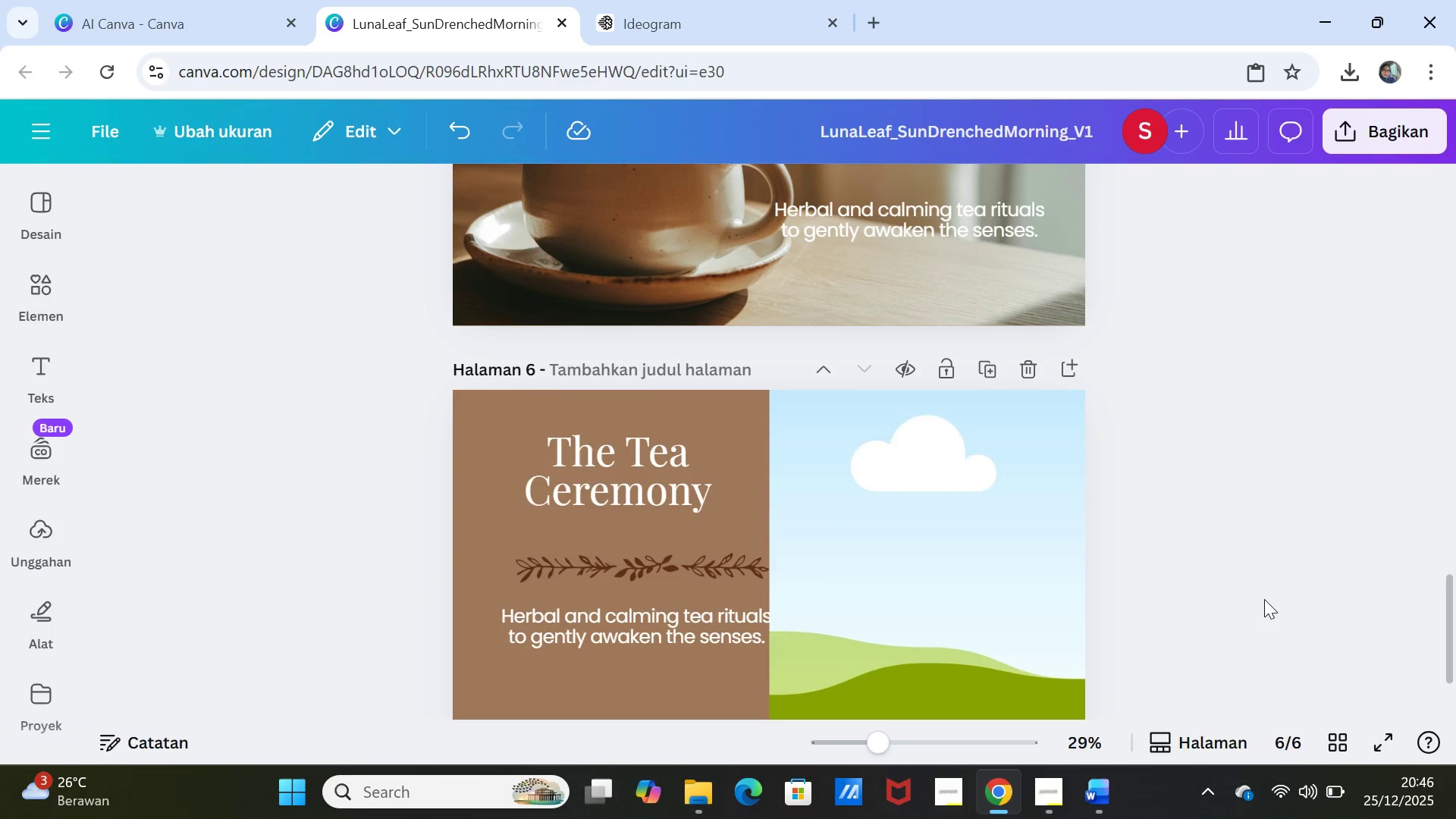 
scroll: coordinate [1264, 599], scroll_direction: down, amount: 1.0
 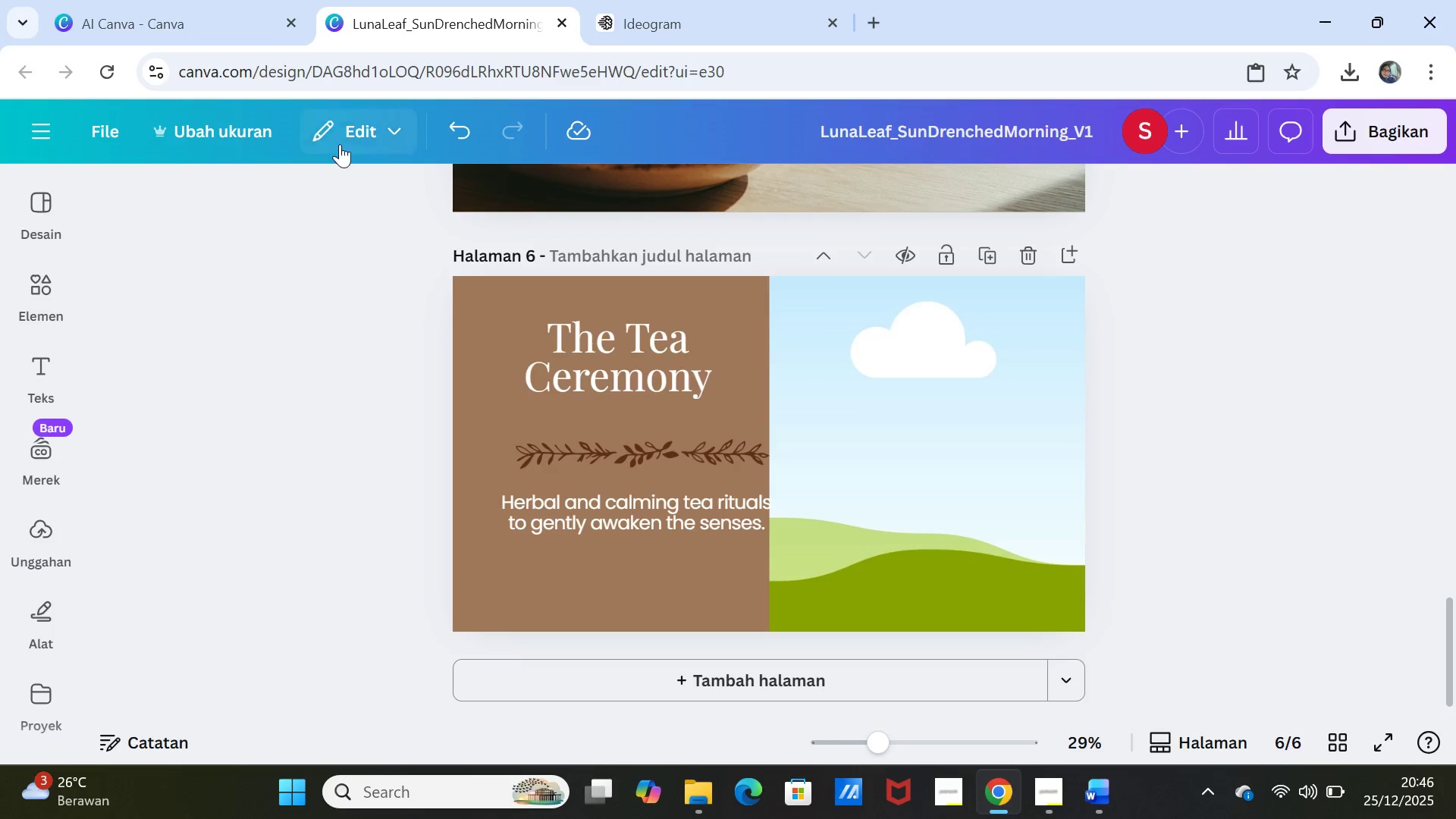 
left_click([451, 113])
 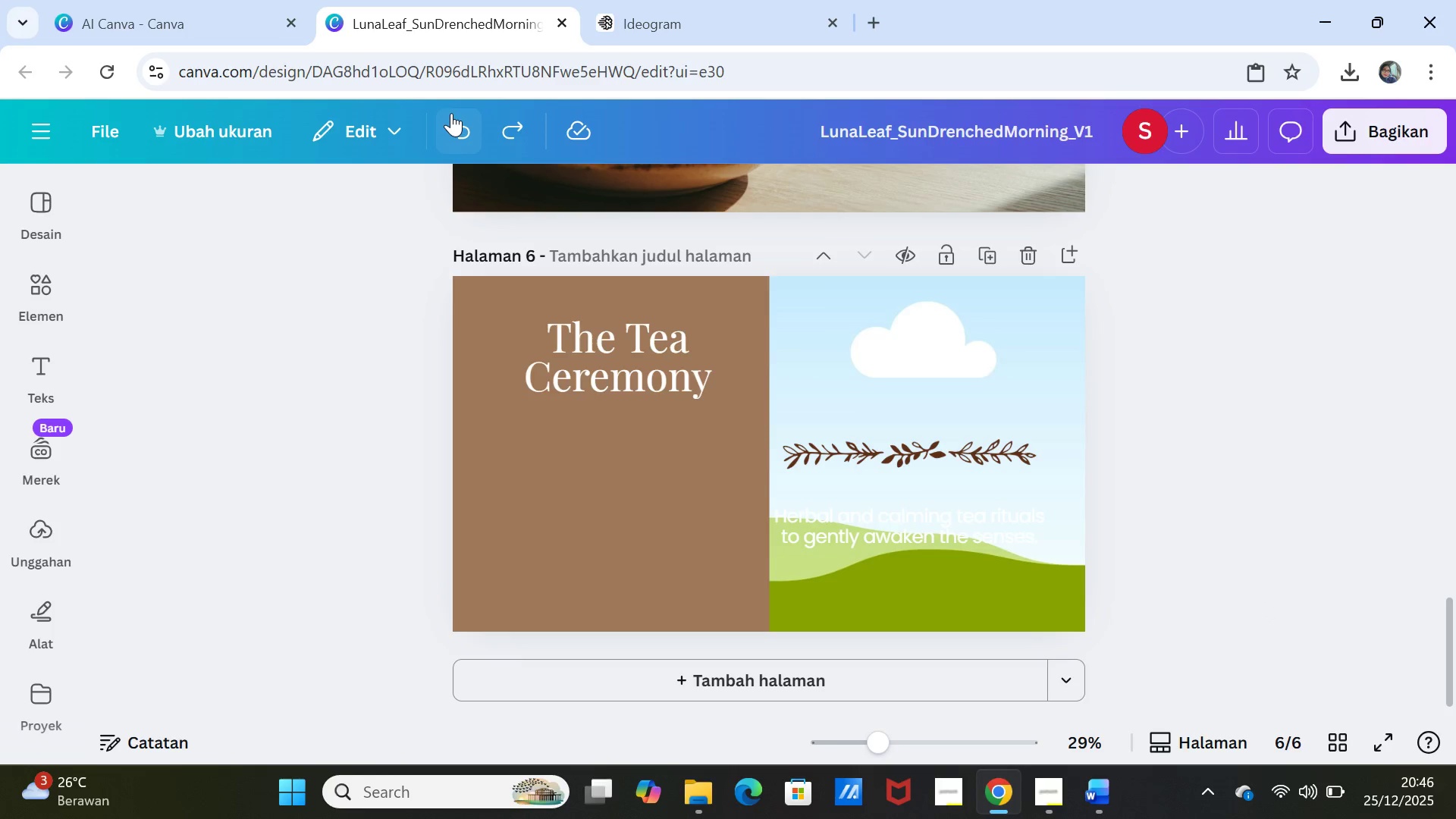 
double_click([451, 113])
 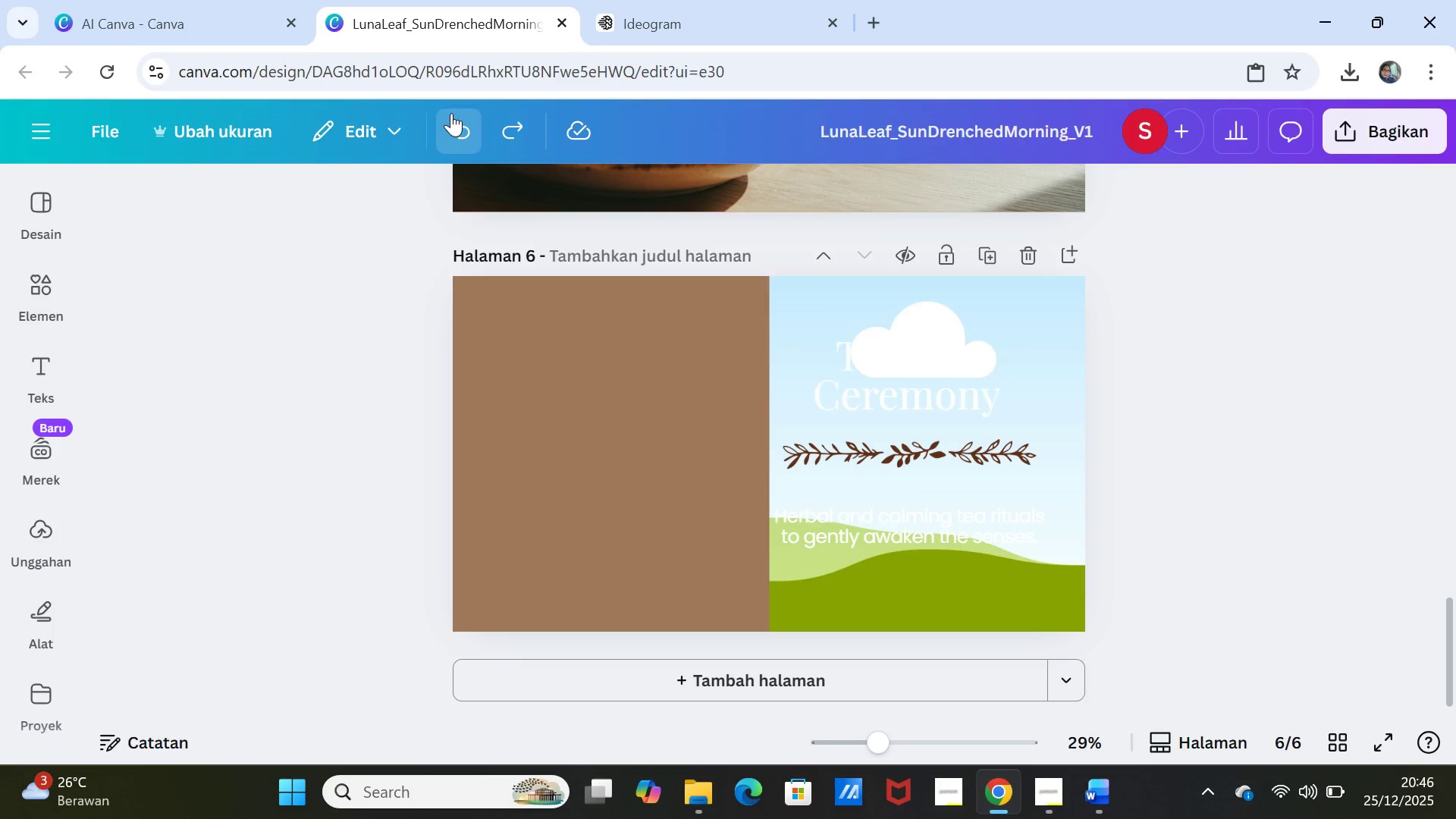 
triple_click([451, 113])
 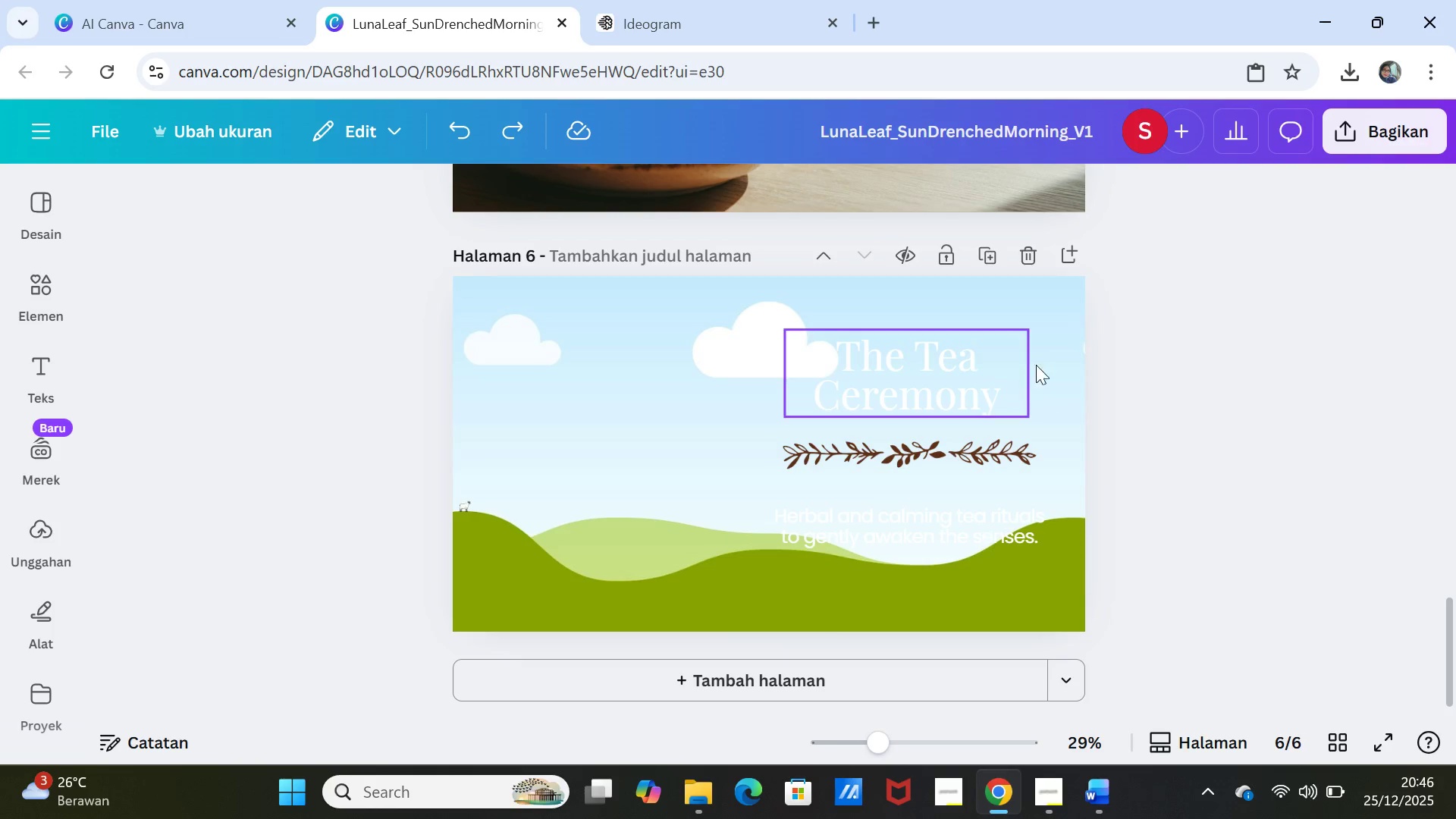 
left_click([1057, 327])
 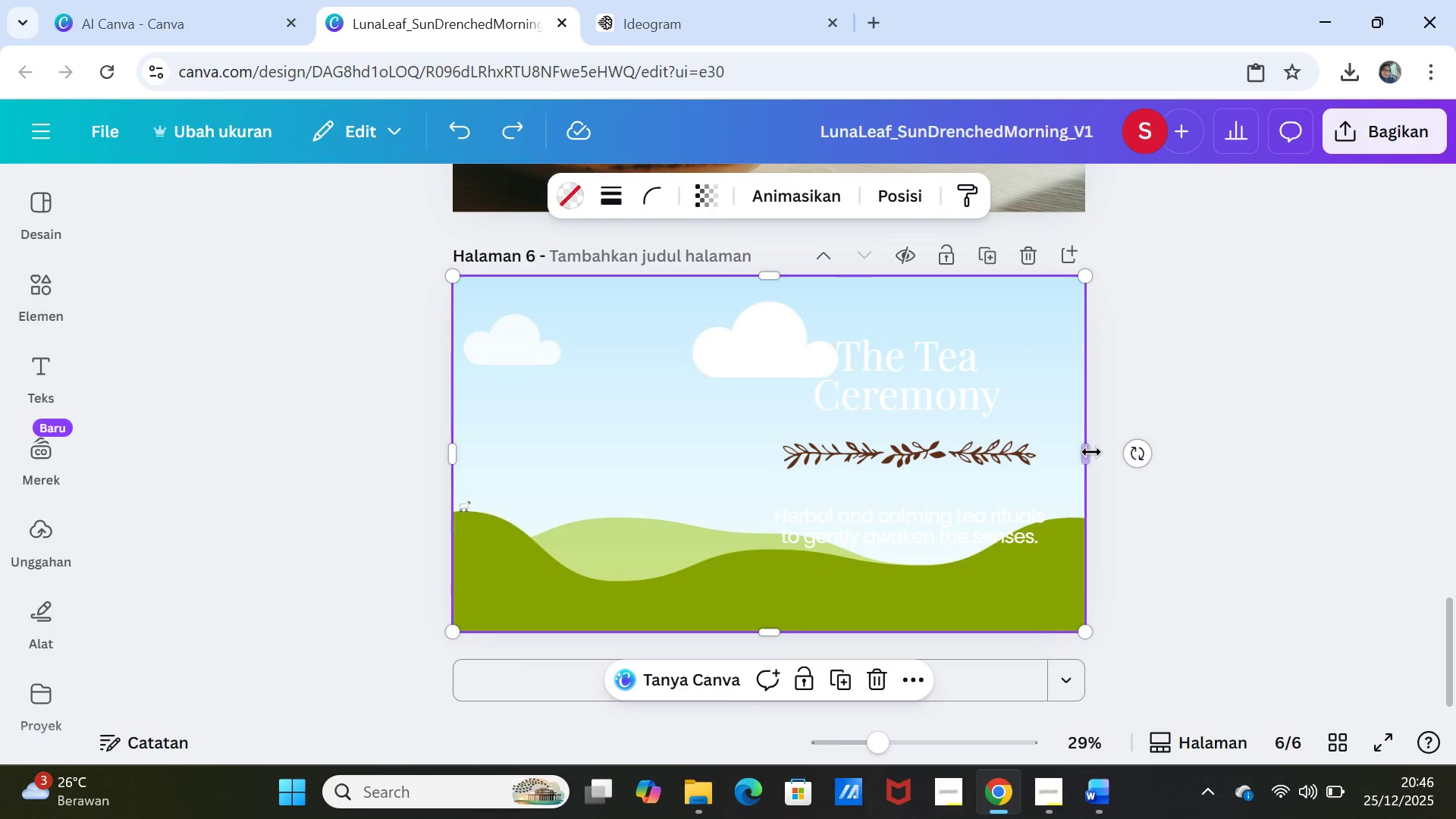 
left_click_drag(start_coordinate=[1088, 451], to_coordinate=[851, 390])
 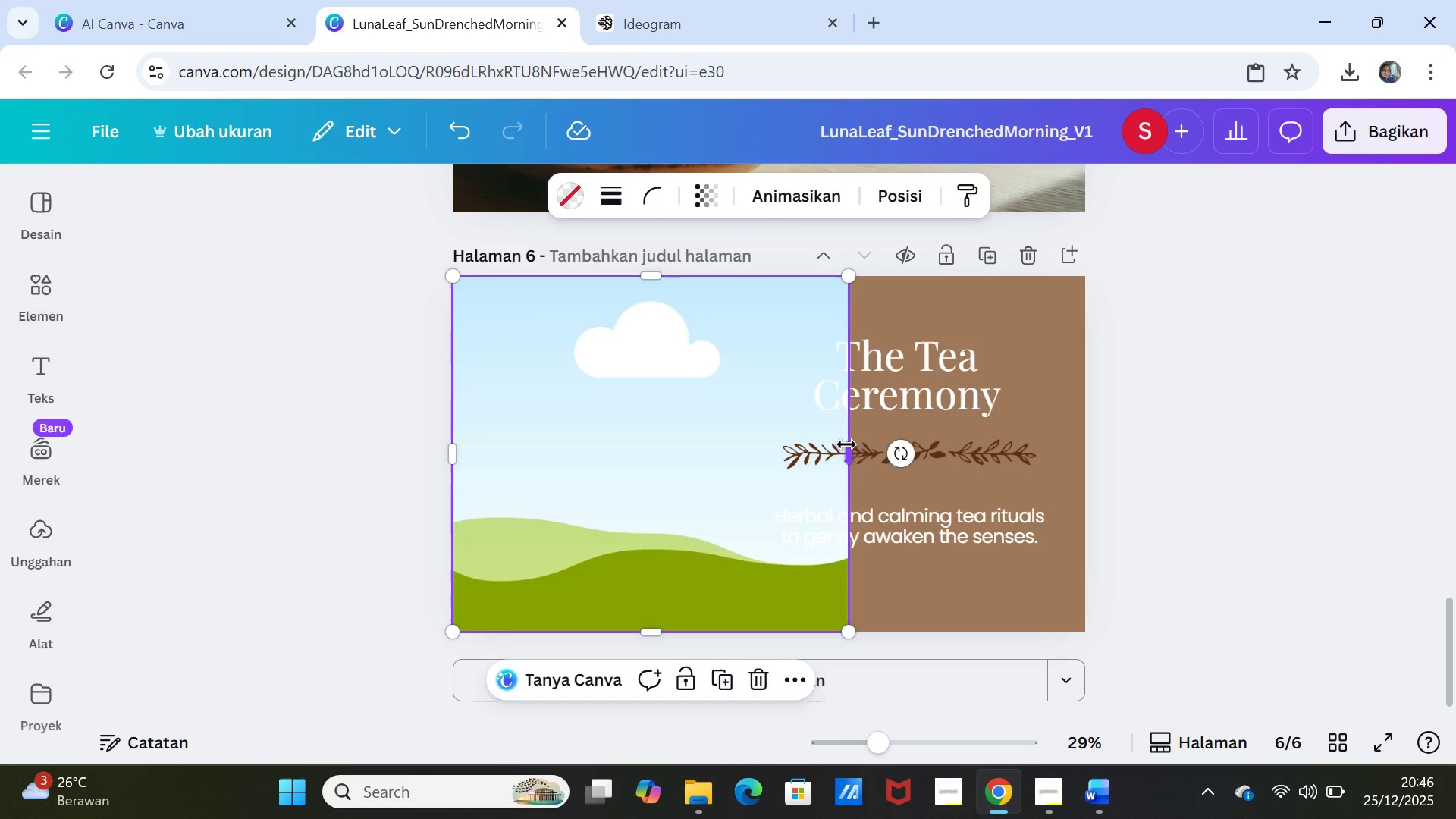 
left_click_drag(start_coordinate=[846, 446], to_coordinate=[787, 436])
 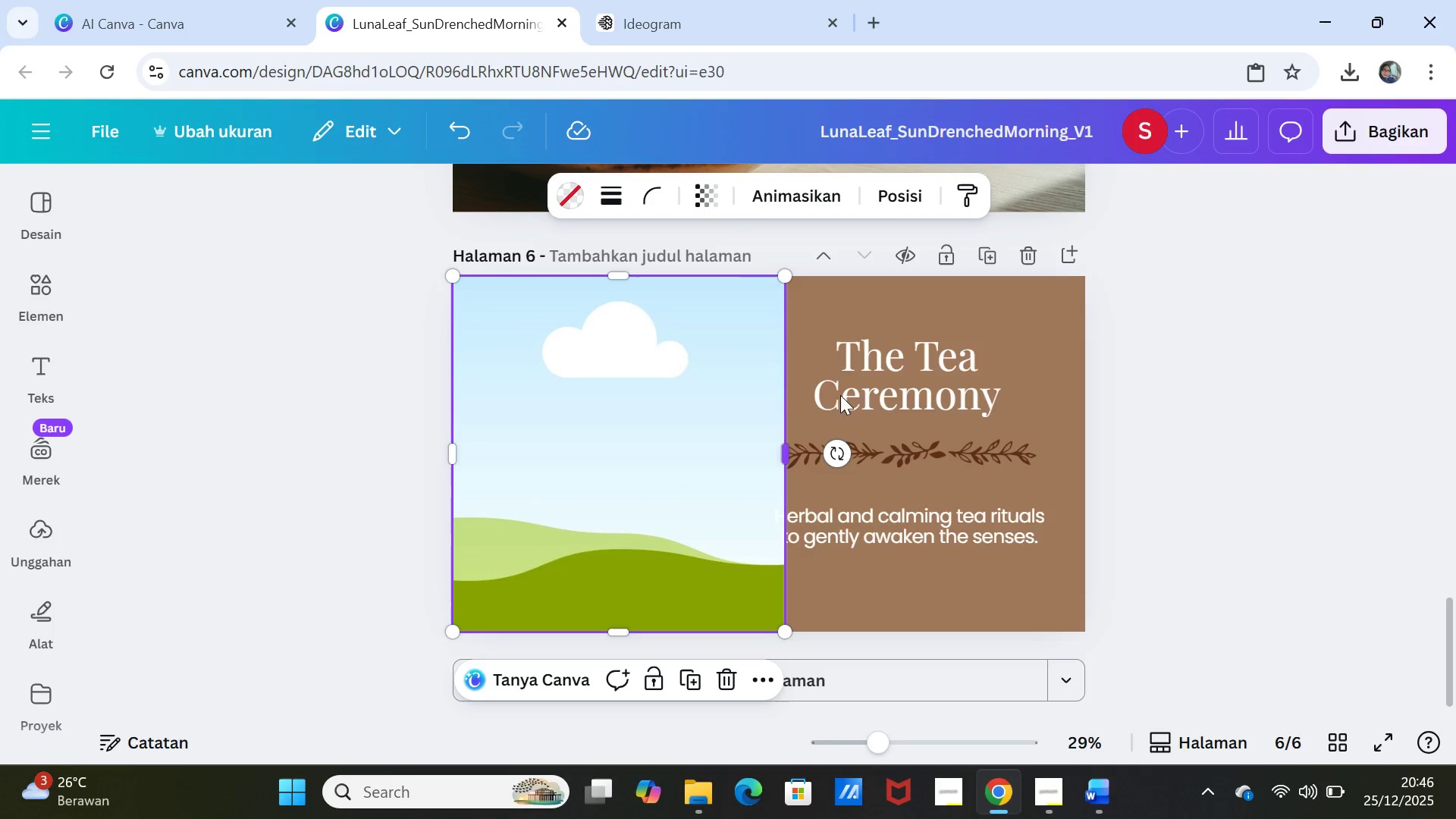 
scroll: coordinate [1037, 432], scroll_direction: up, amount: 6.0
 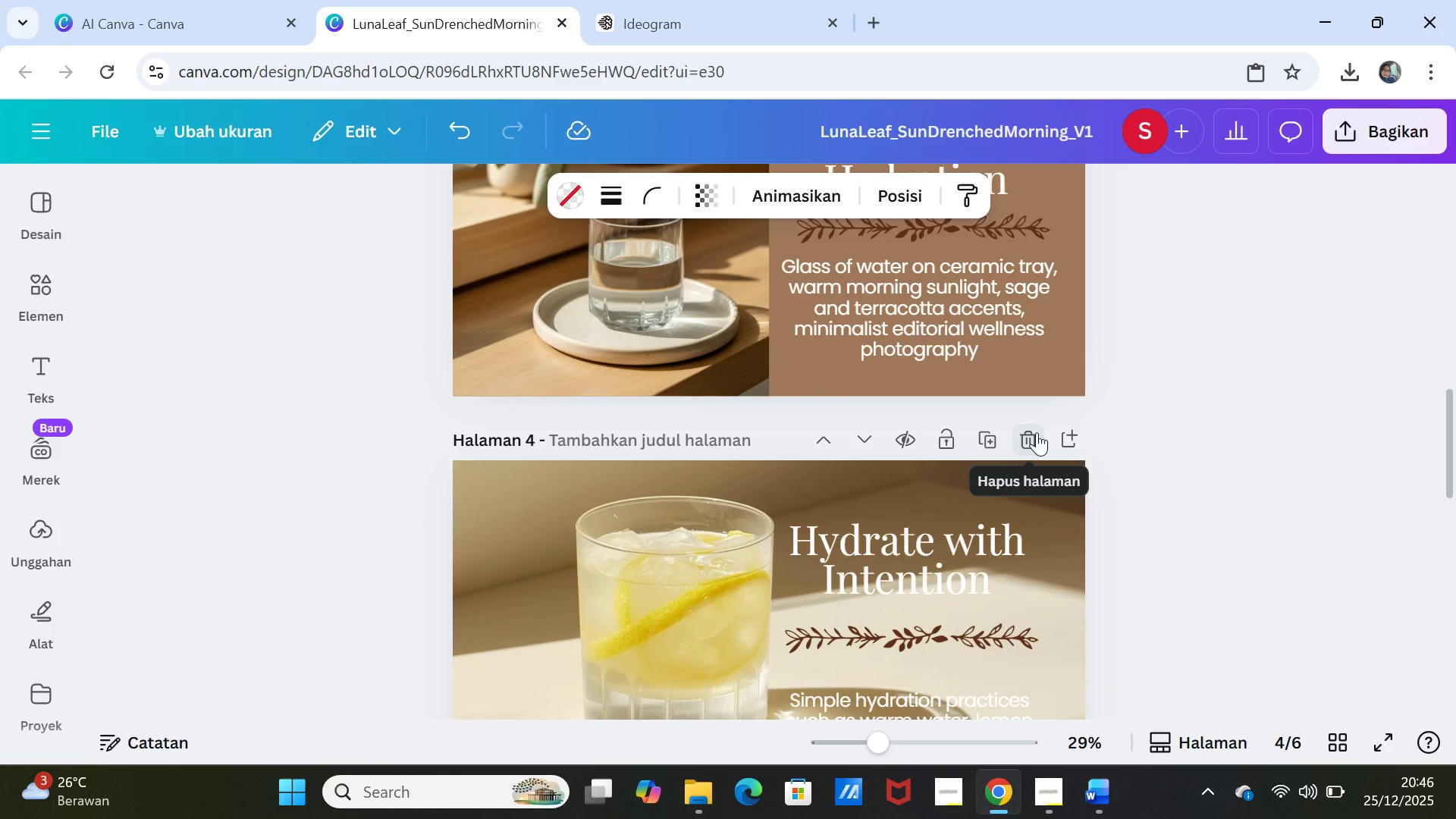 
scroll: coordinate [1037, 432], scroll_direction: down, amount: 10.0
 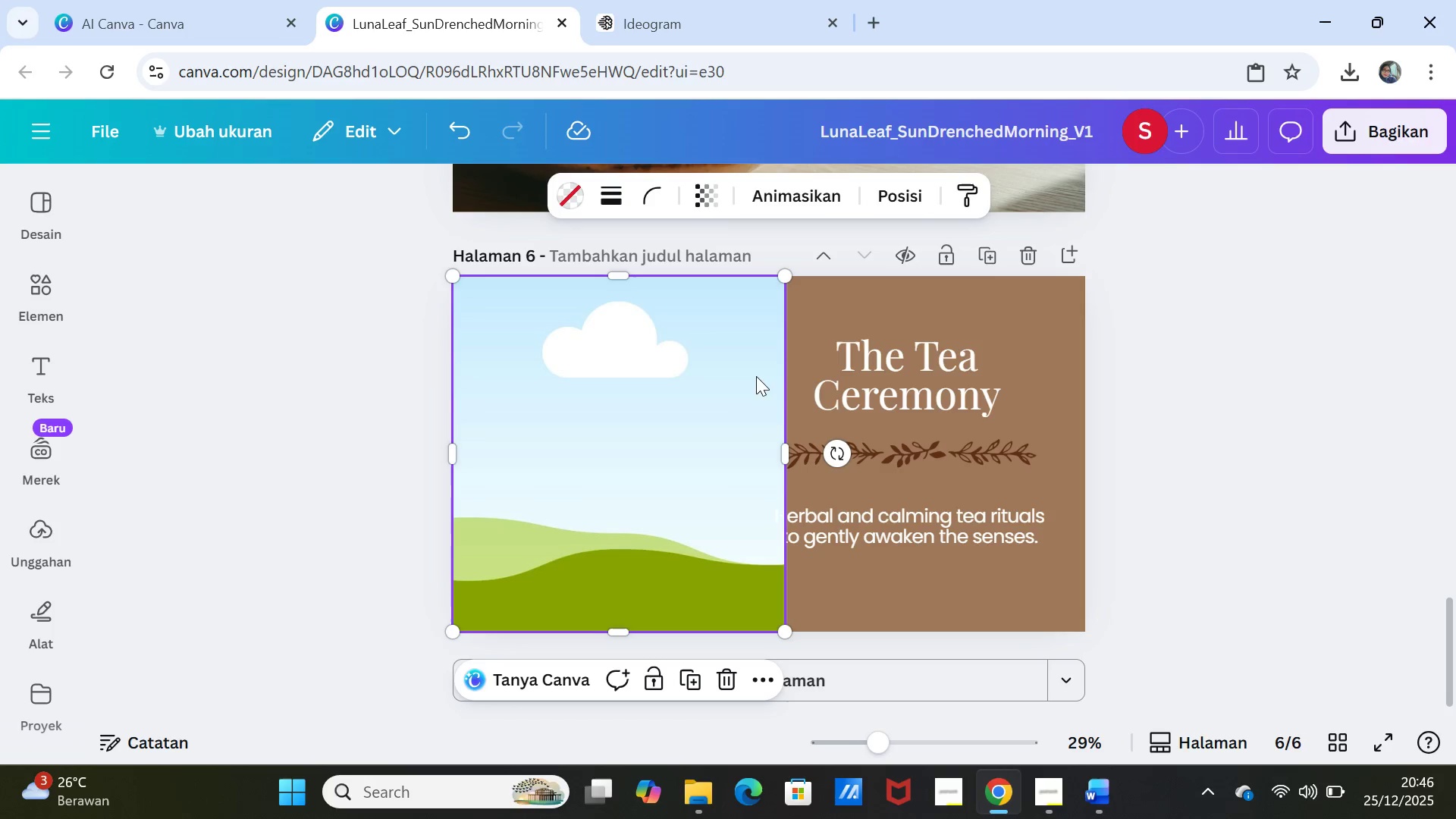 
left_click([756, 376])
 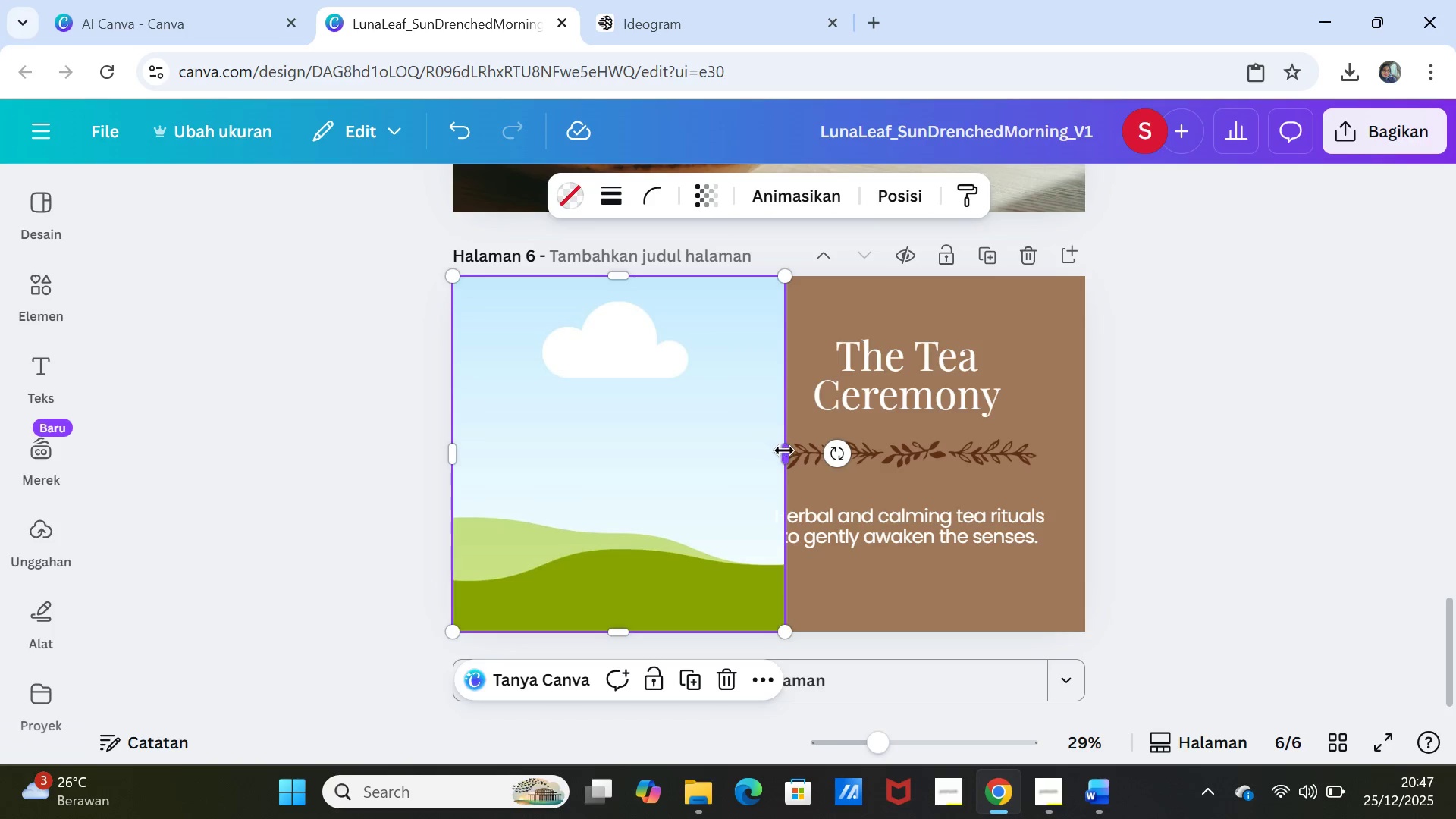 
left_click_drag(start_coordinate=[784, 450], to_coordinate=[765, 441])
 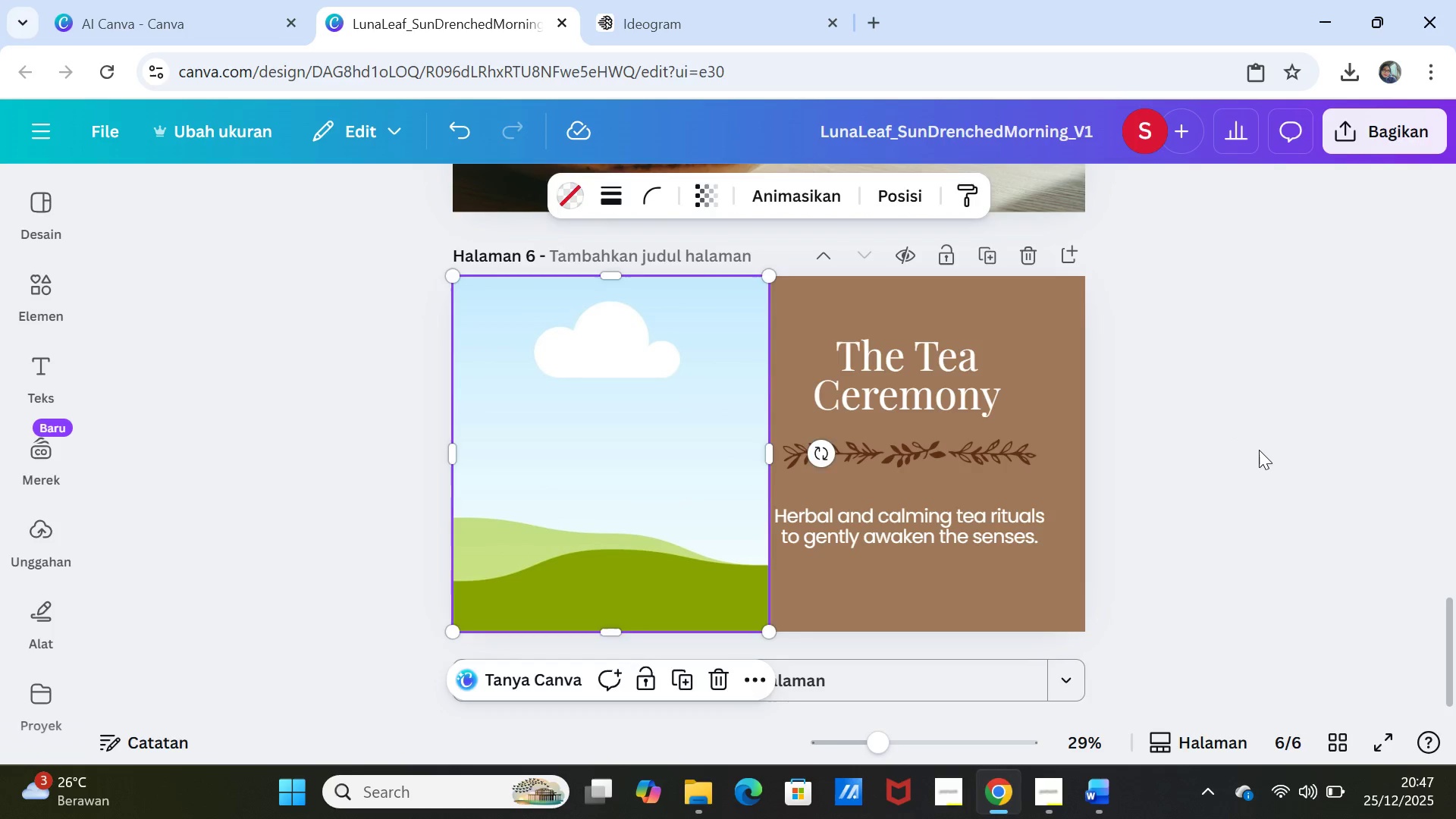 
left_click([1259, 450])
 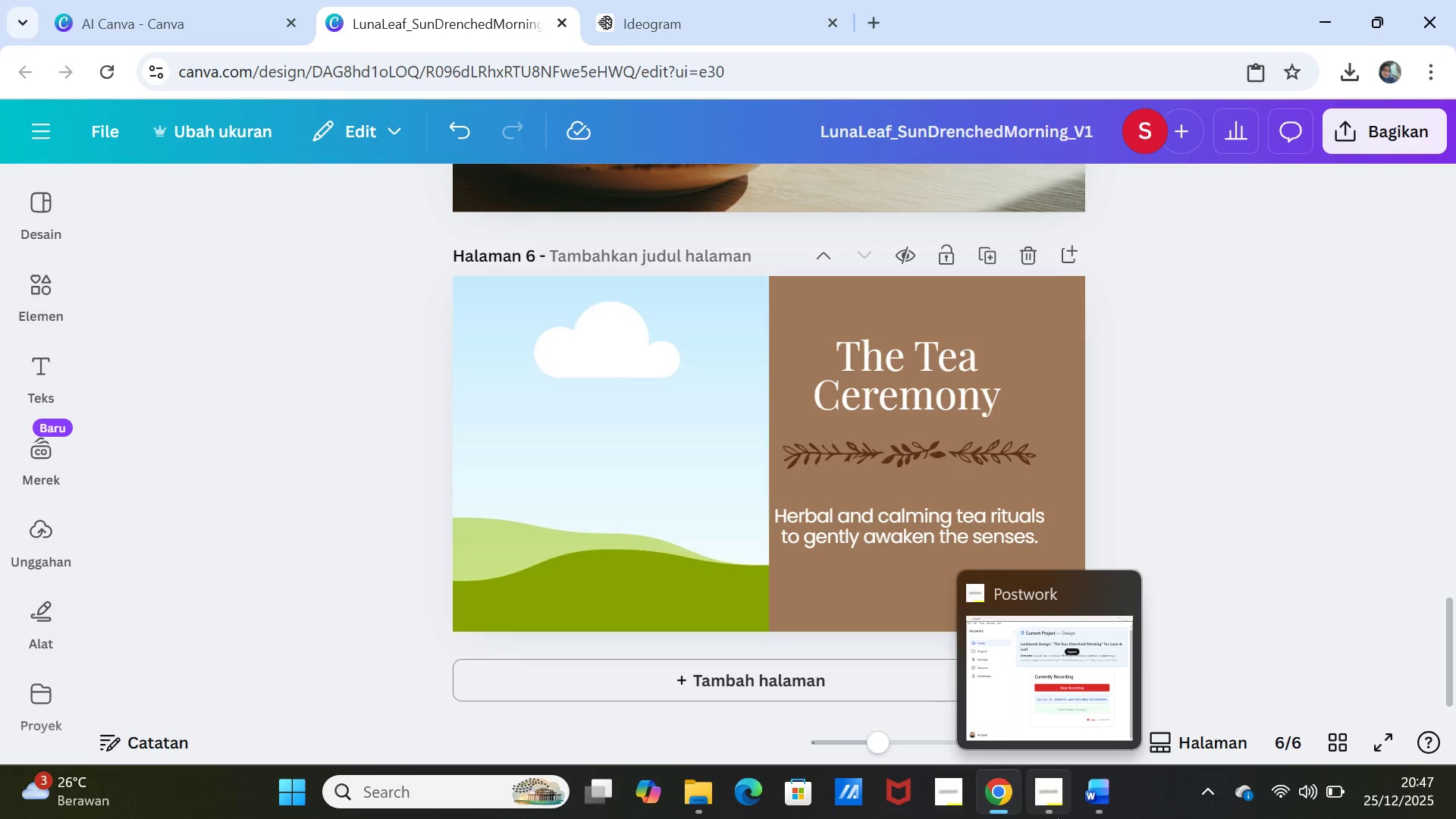 
wait(7.36)
 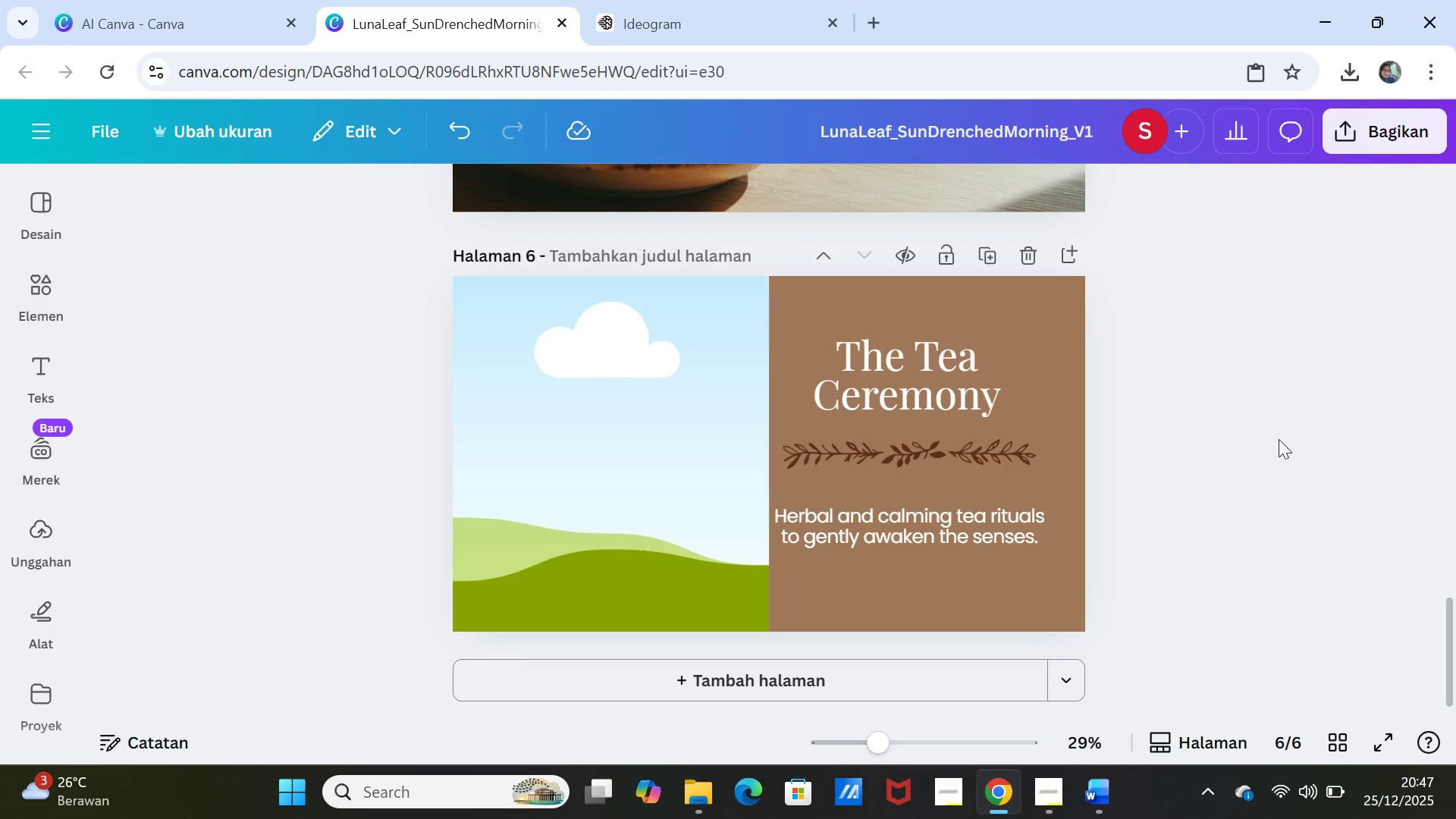 
scroll: coordinate [1201, 438], scroll_direction: up, amount: 9.0
 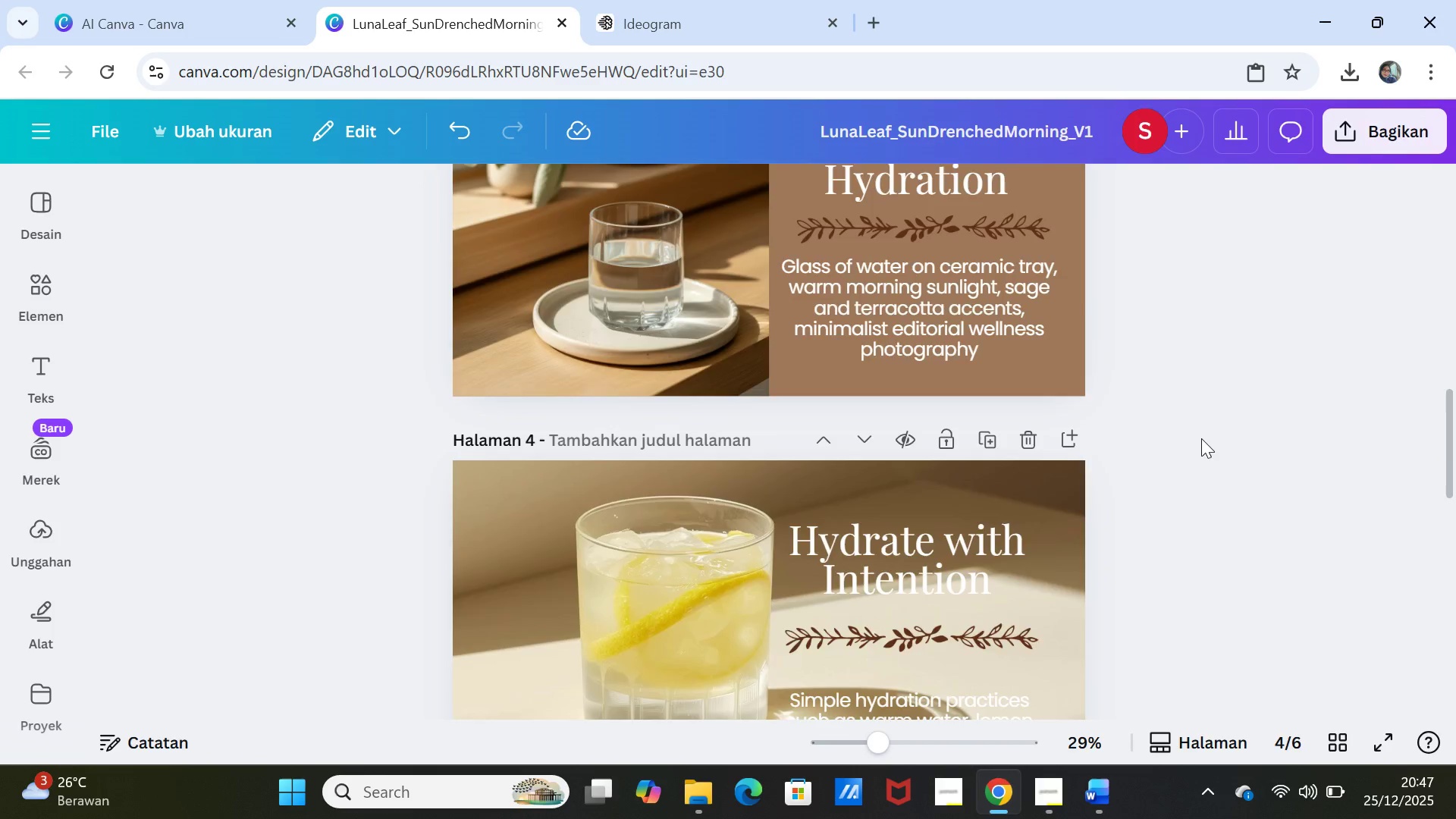 
scroll: coordinate [1201, 438], scroll_direction: down, amount: 9.0
 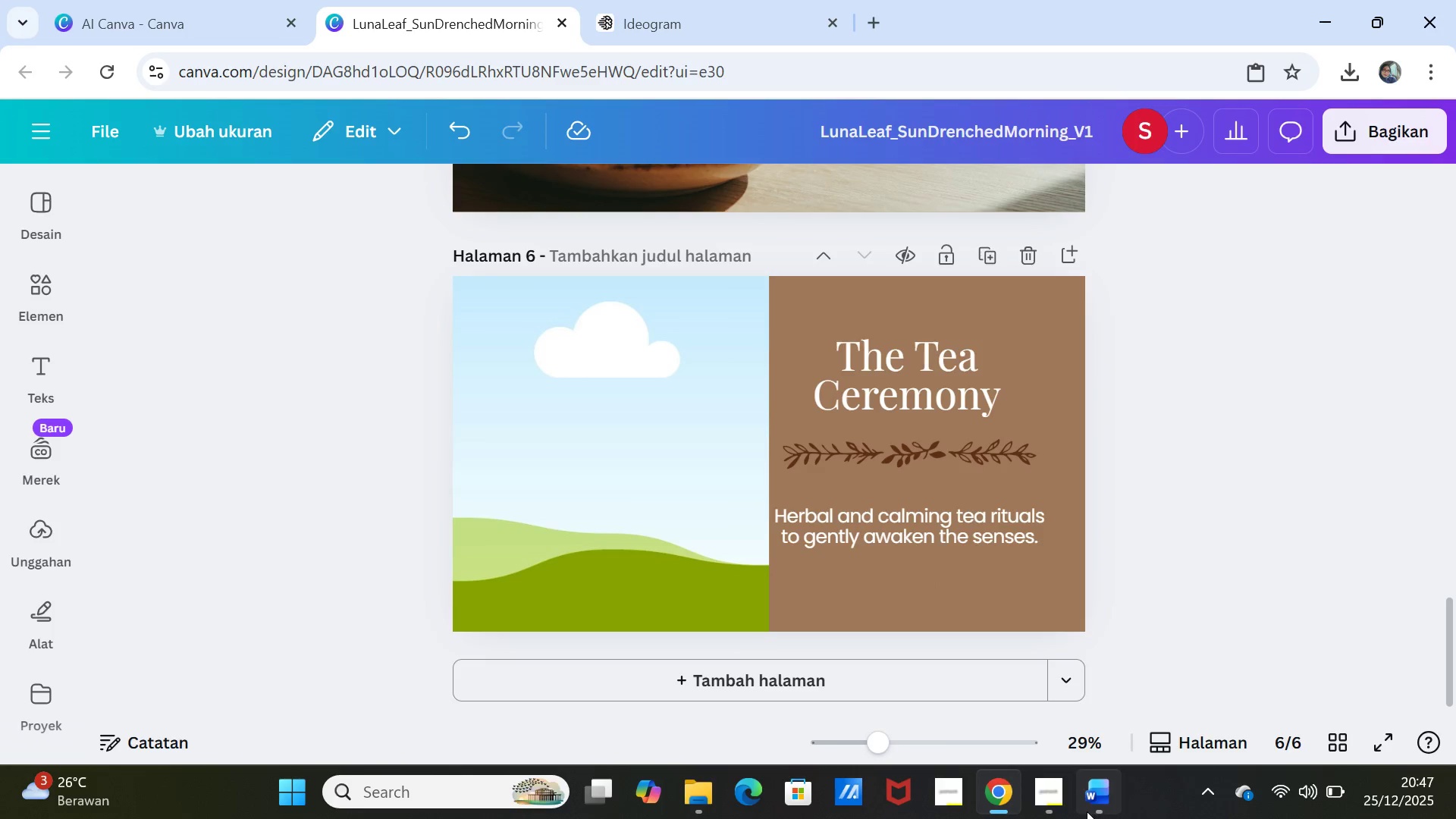 
left_click([1094, 802])
 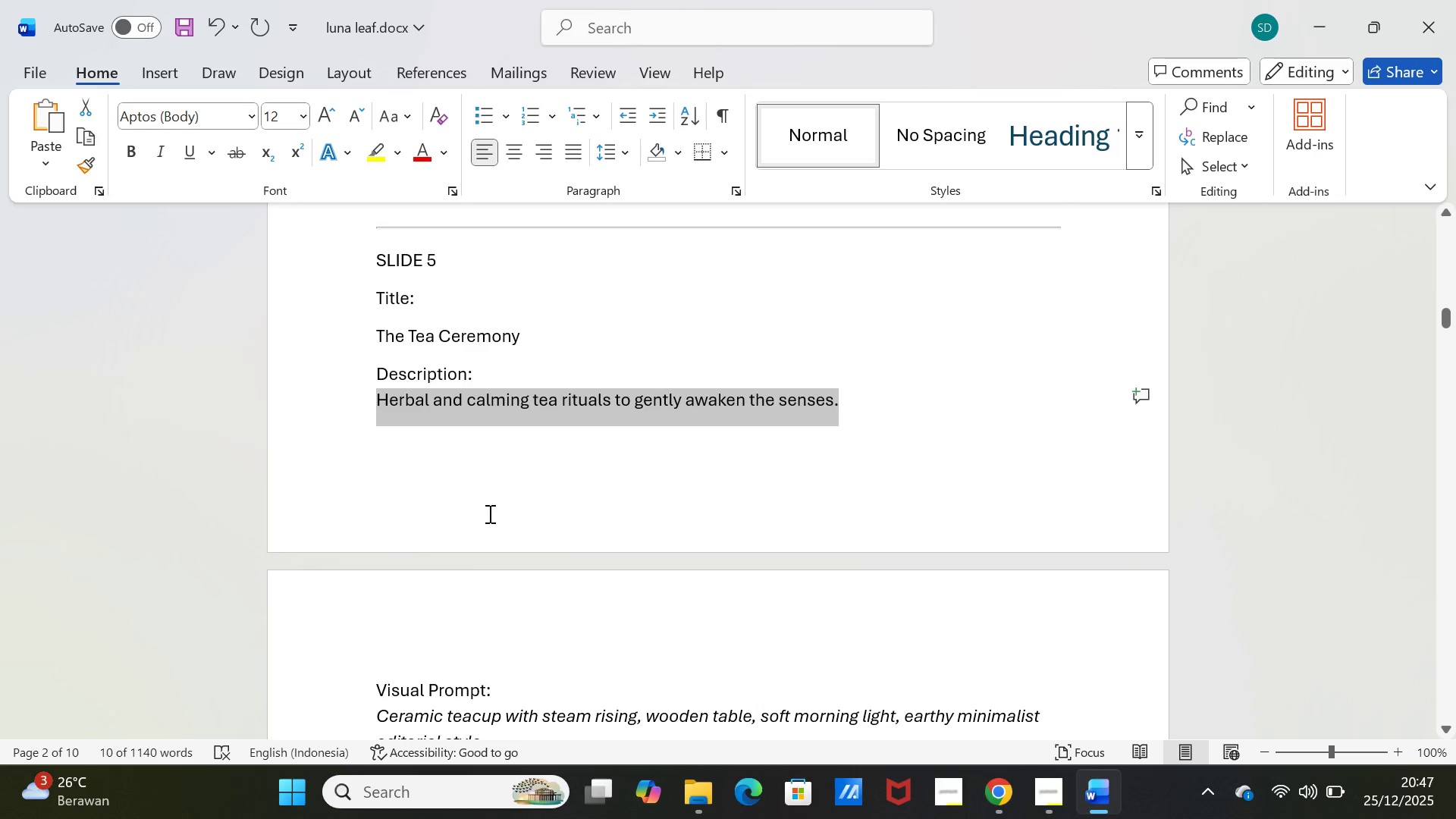 
scroll: coordinate [449, 558], scroll_direction: down, amount: 8.0
 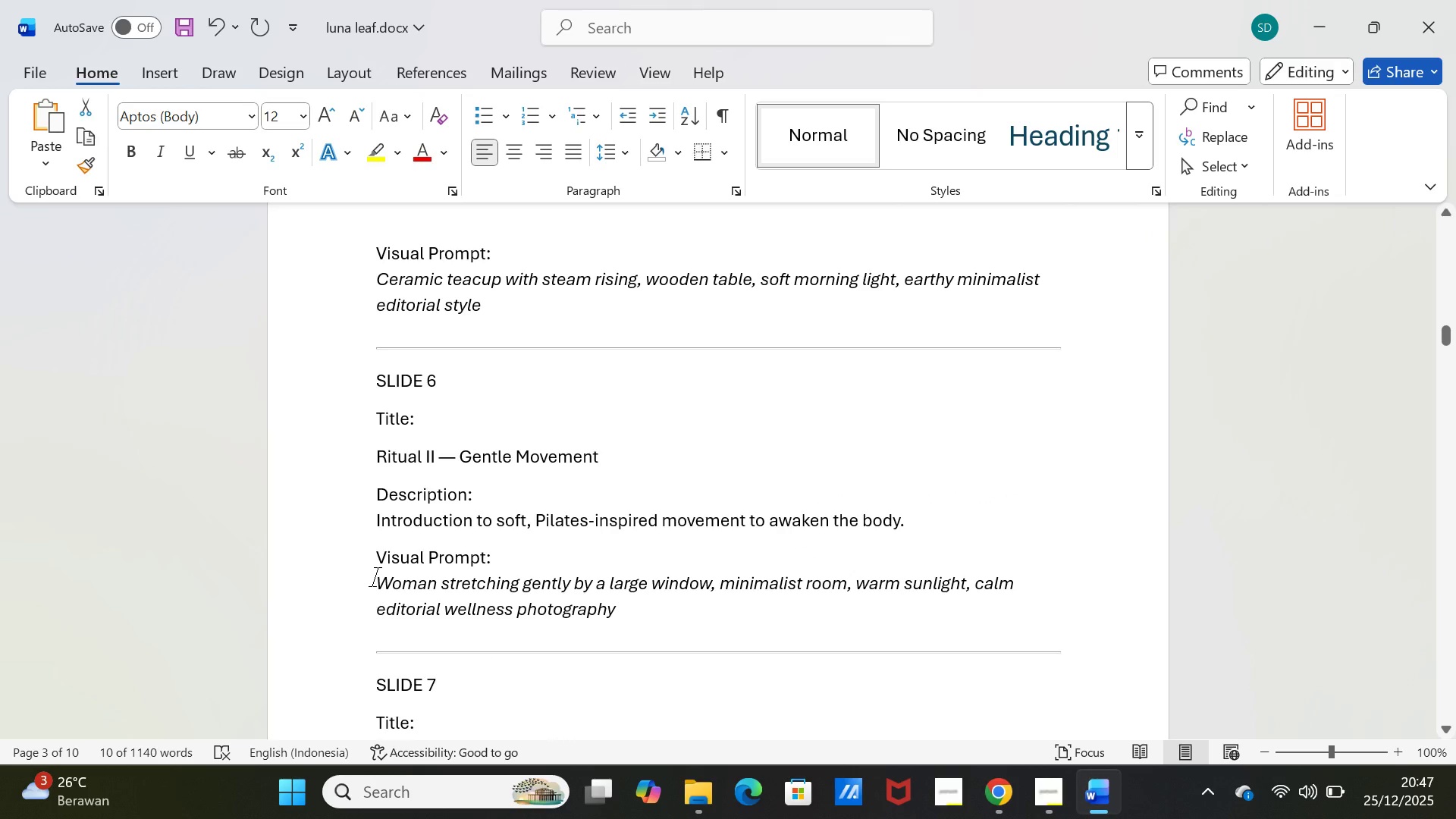 
left_click_drag(start_coordinate=[376, 582], to_coordinate=[597, 602])
 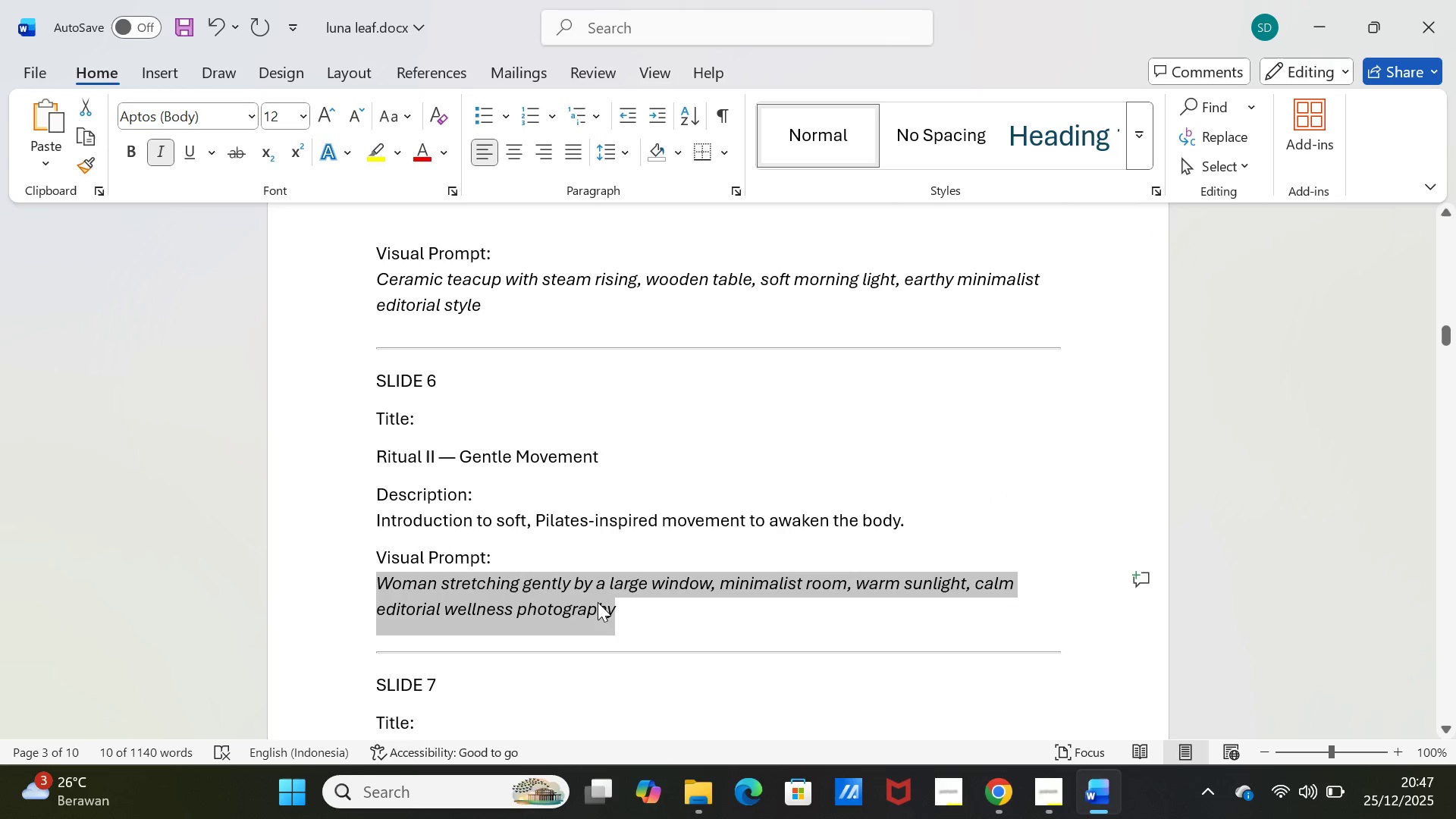 
key(Control+C)
 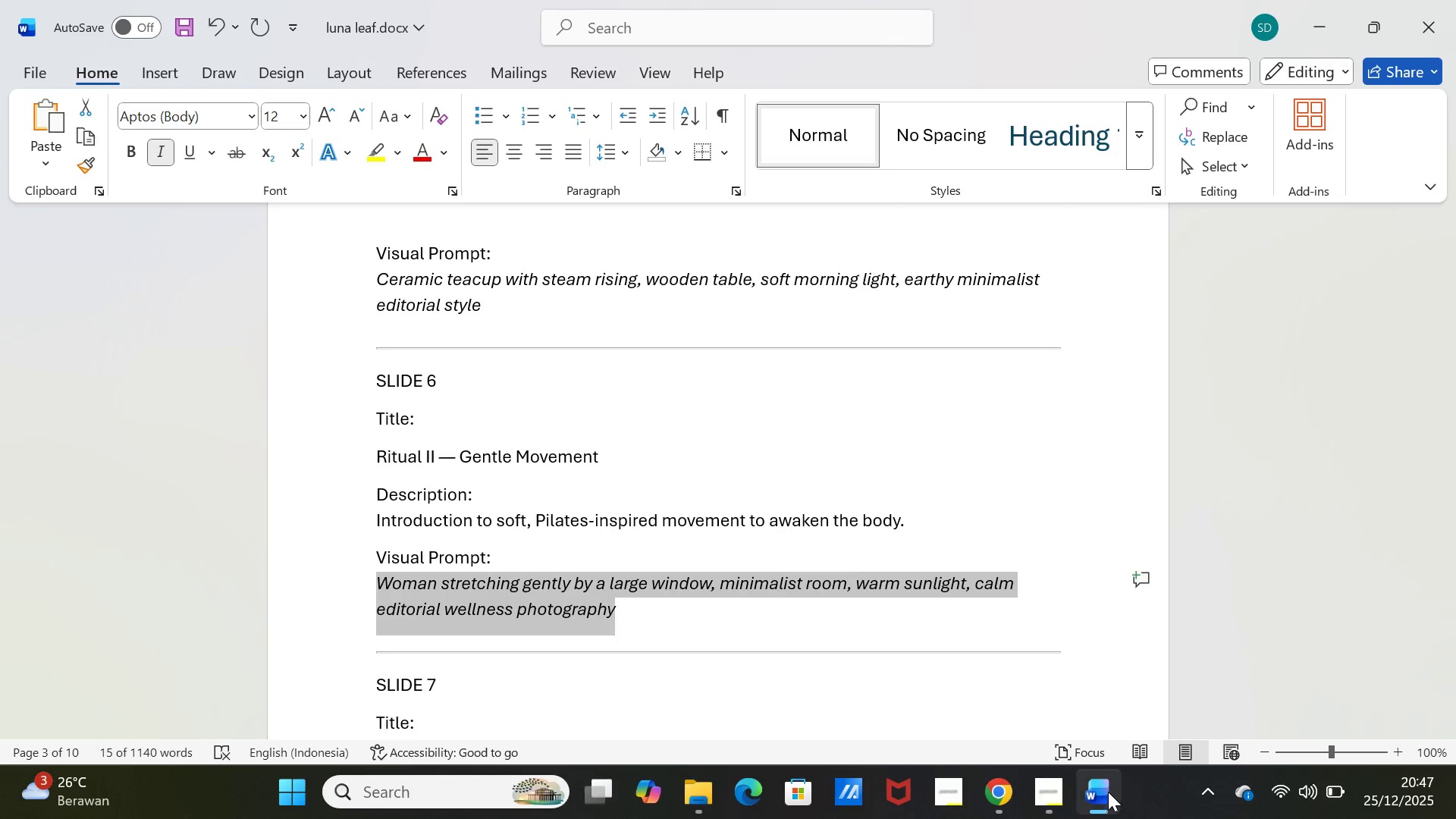 
left_click([1100, 790])
 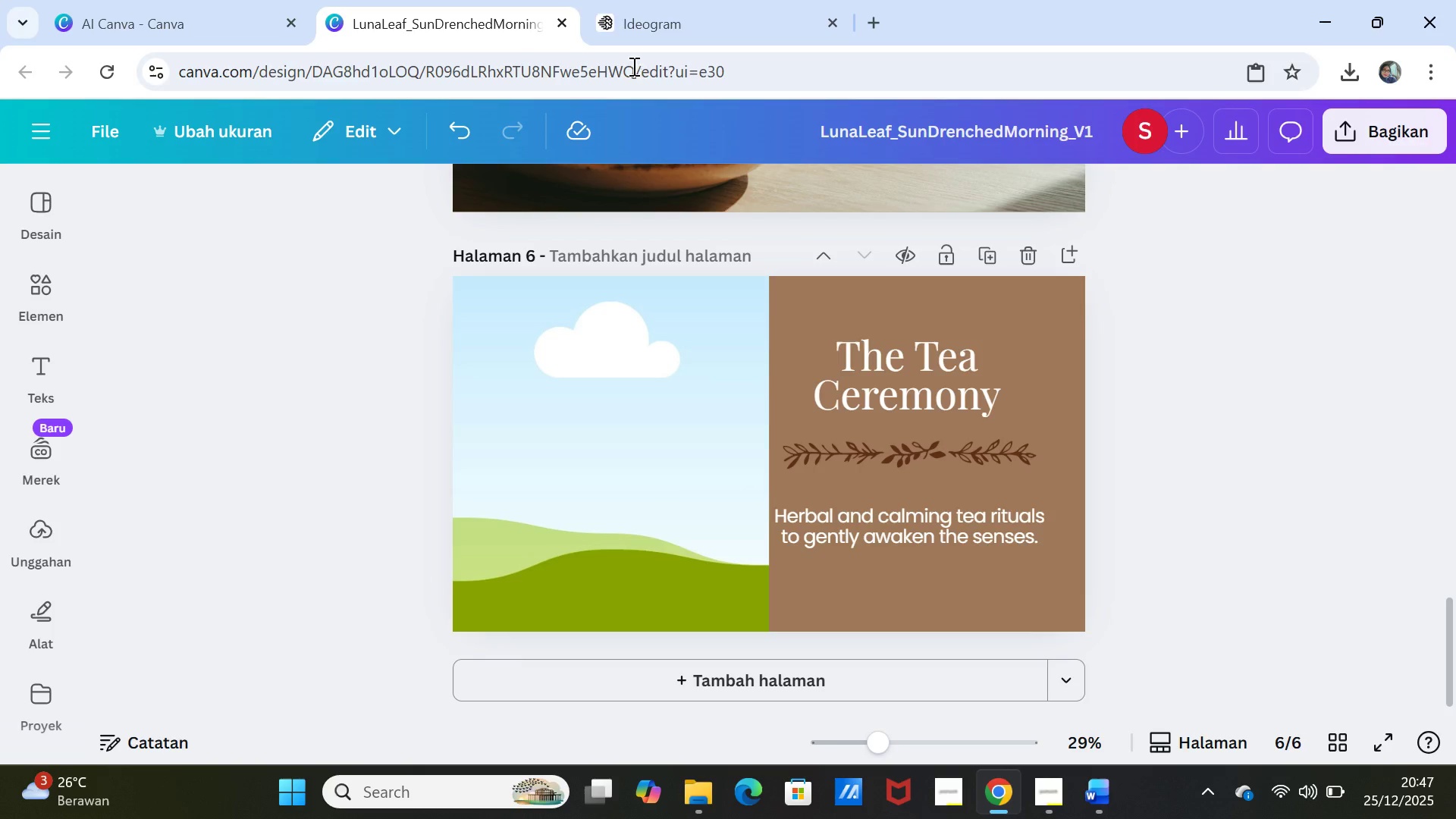 
left_click([647, 27])
 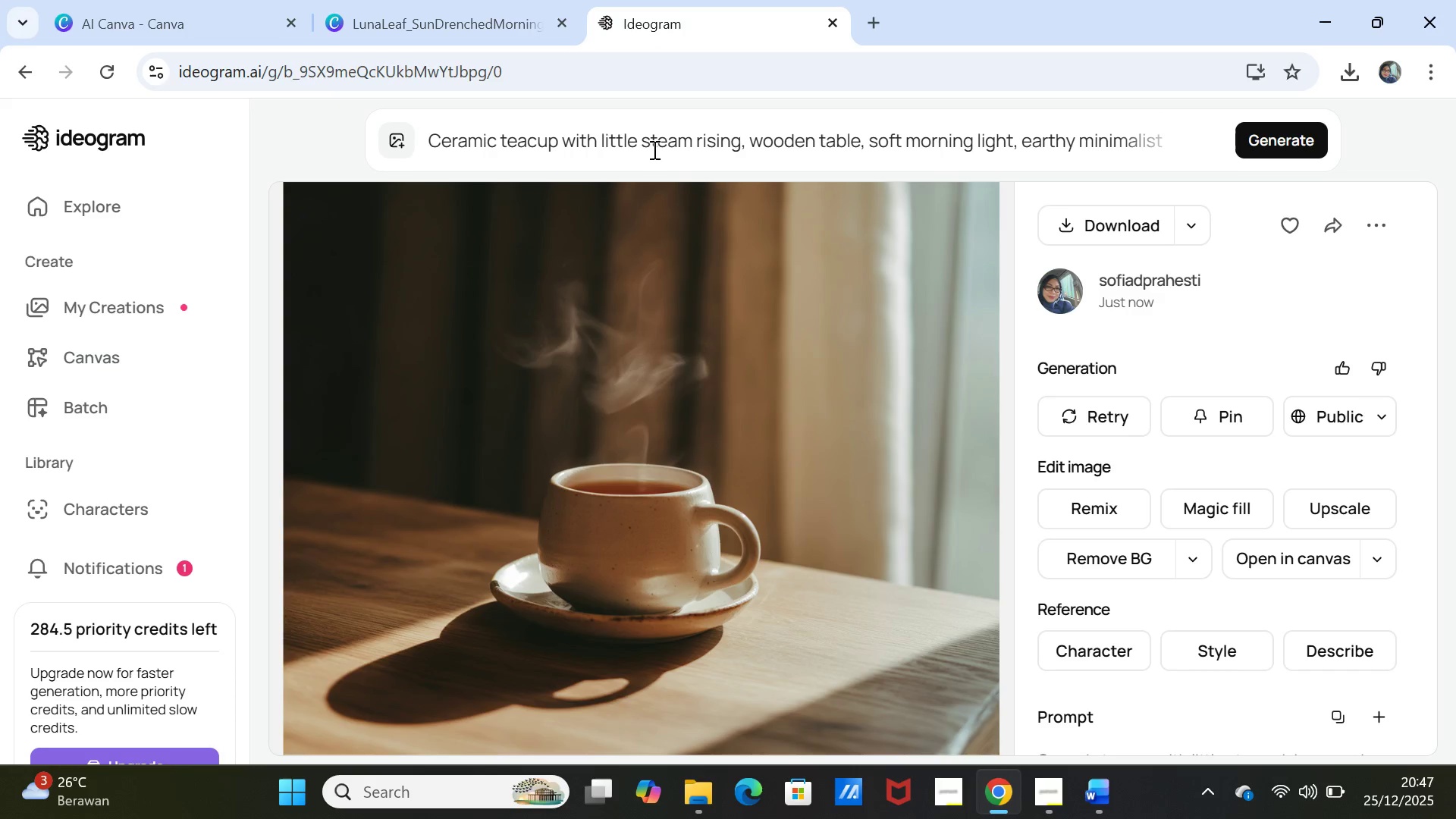 
left_click([653, 143])
 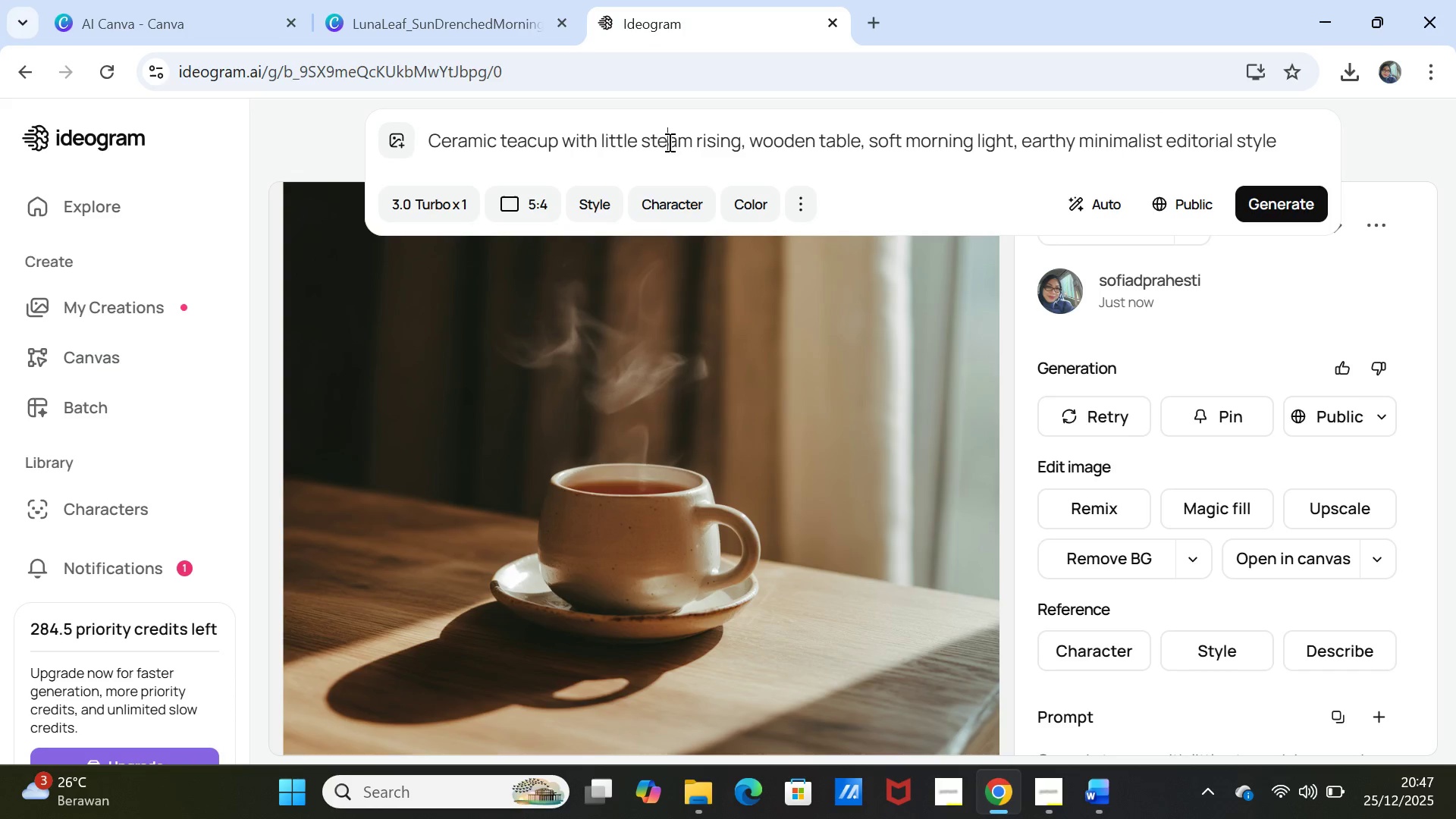 
double_click([668, 142])
 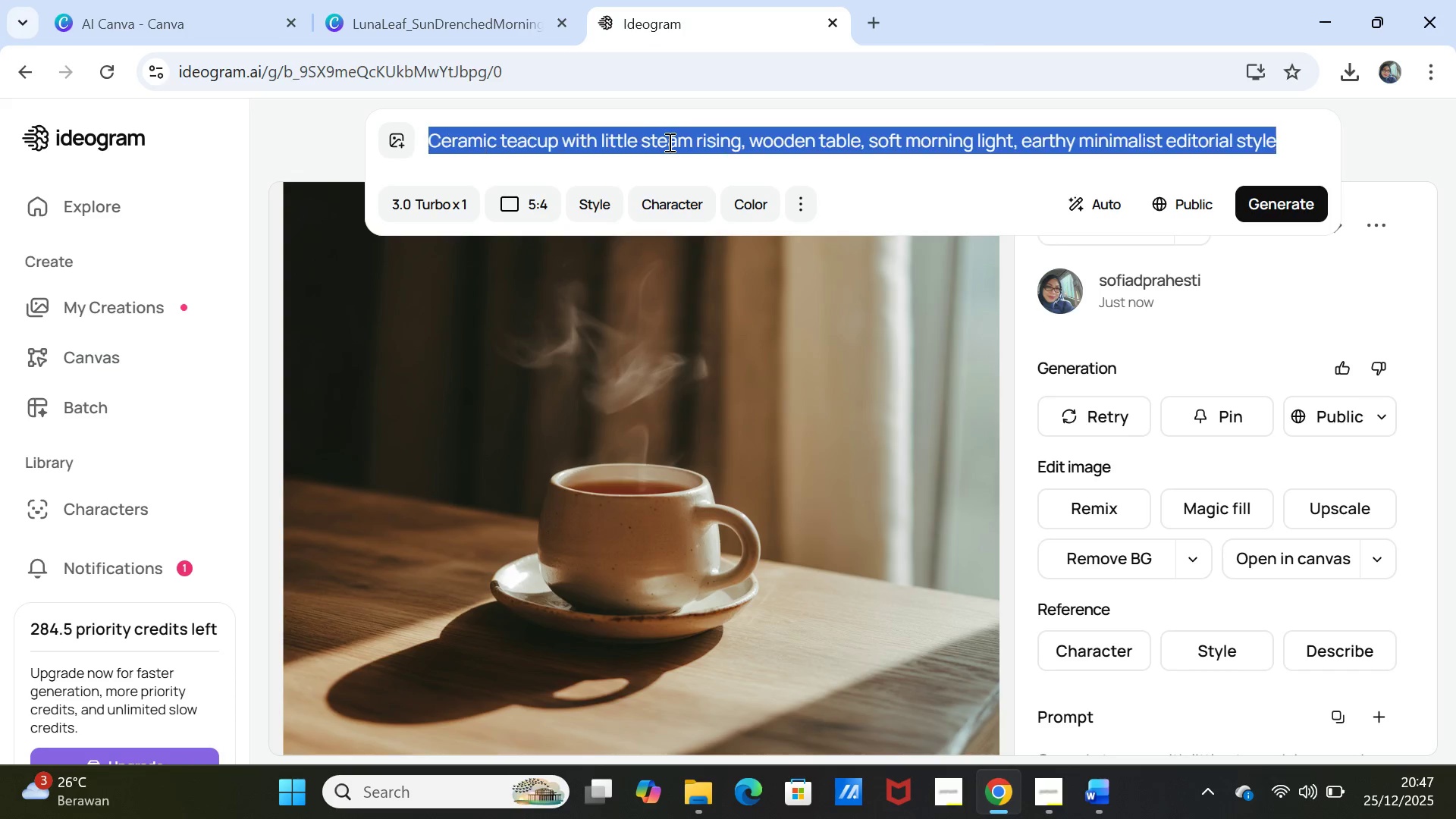 
triple_click([668, 142])
 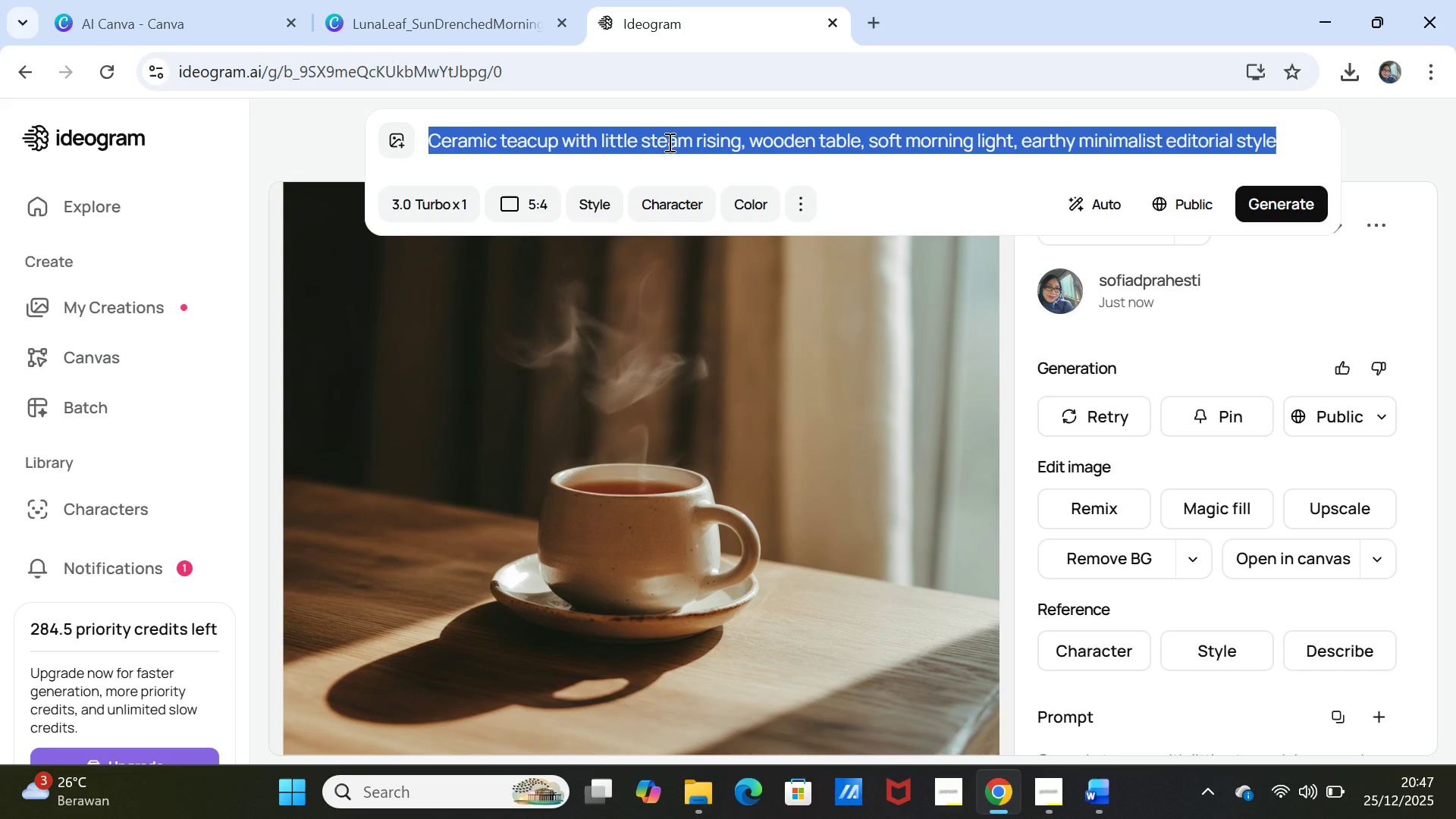 
key(Control+V)
 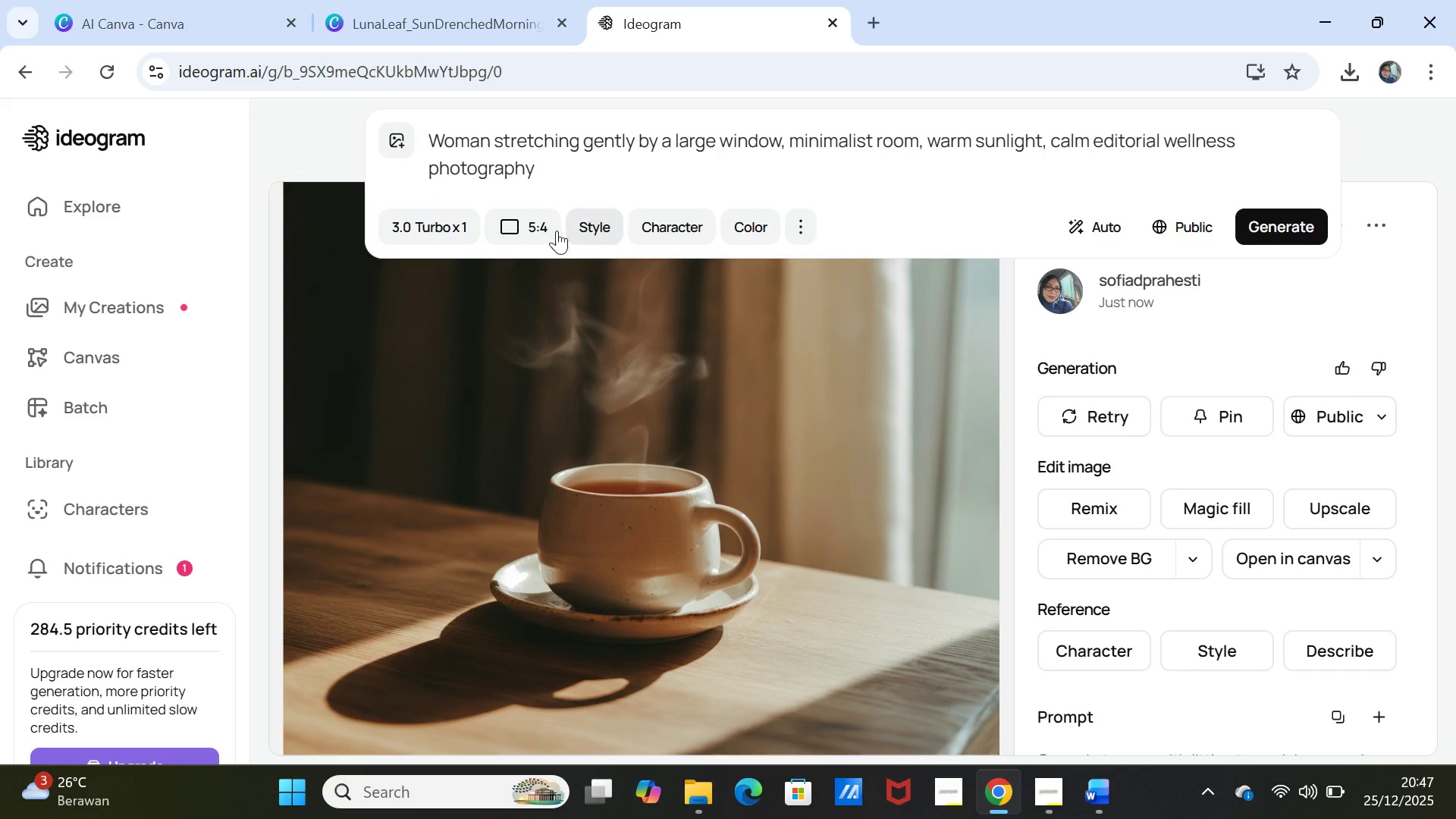 
left_click([547, 228])
 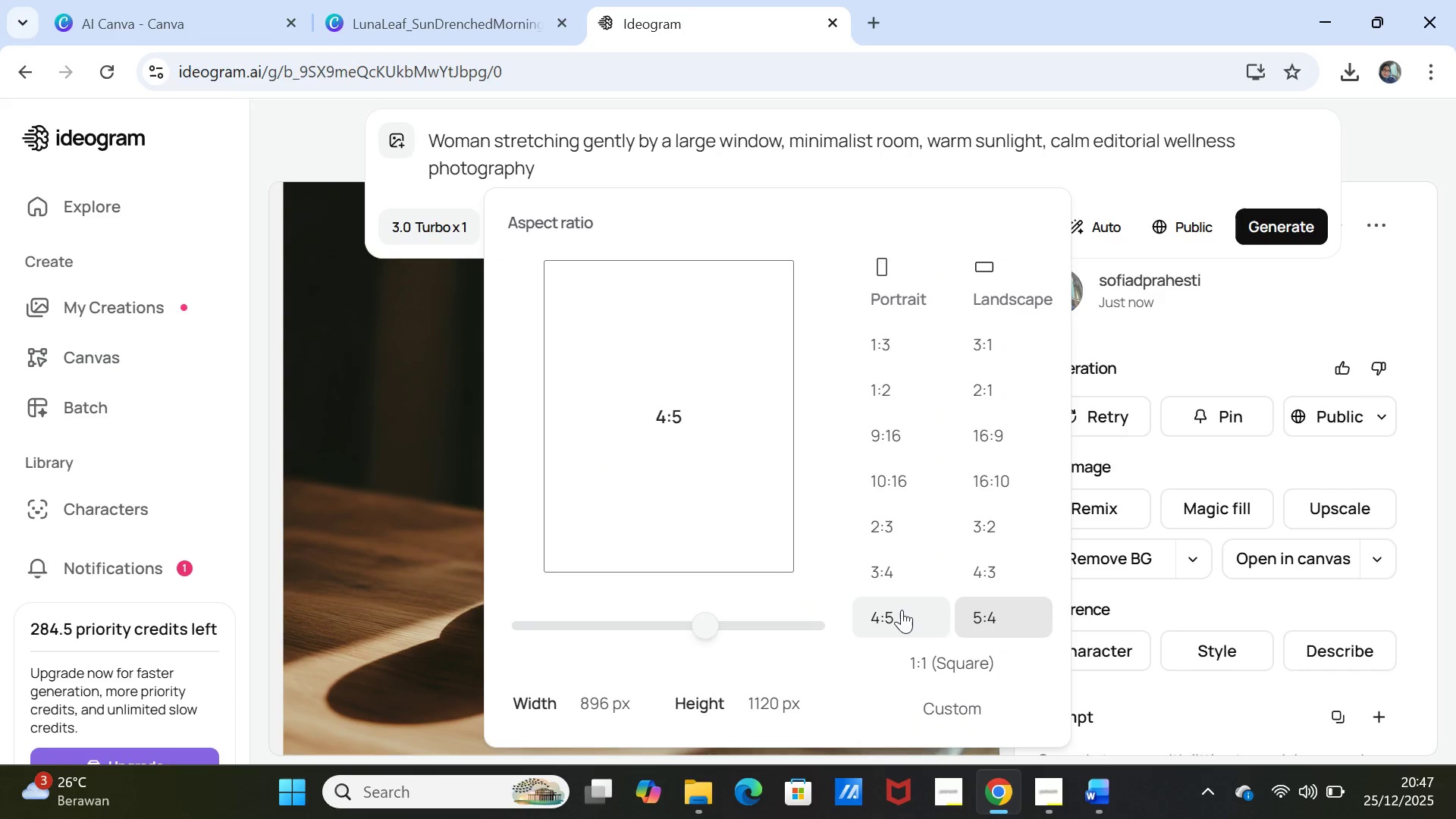 
left_click([902, 610])
 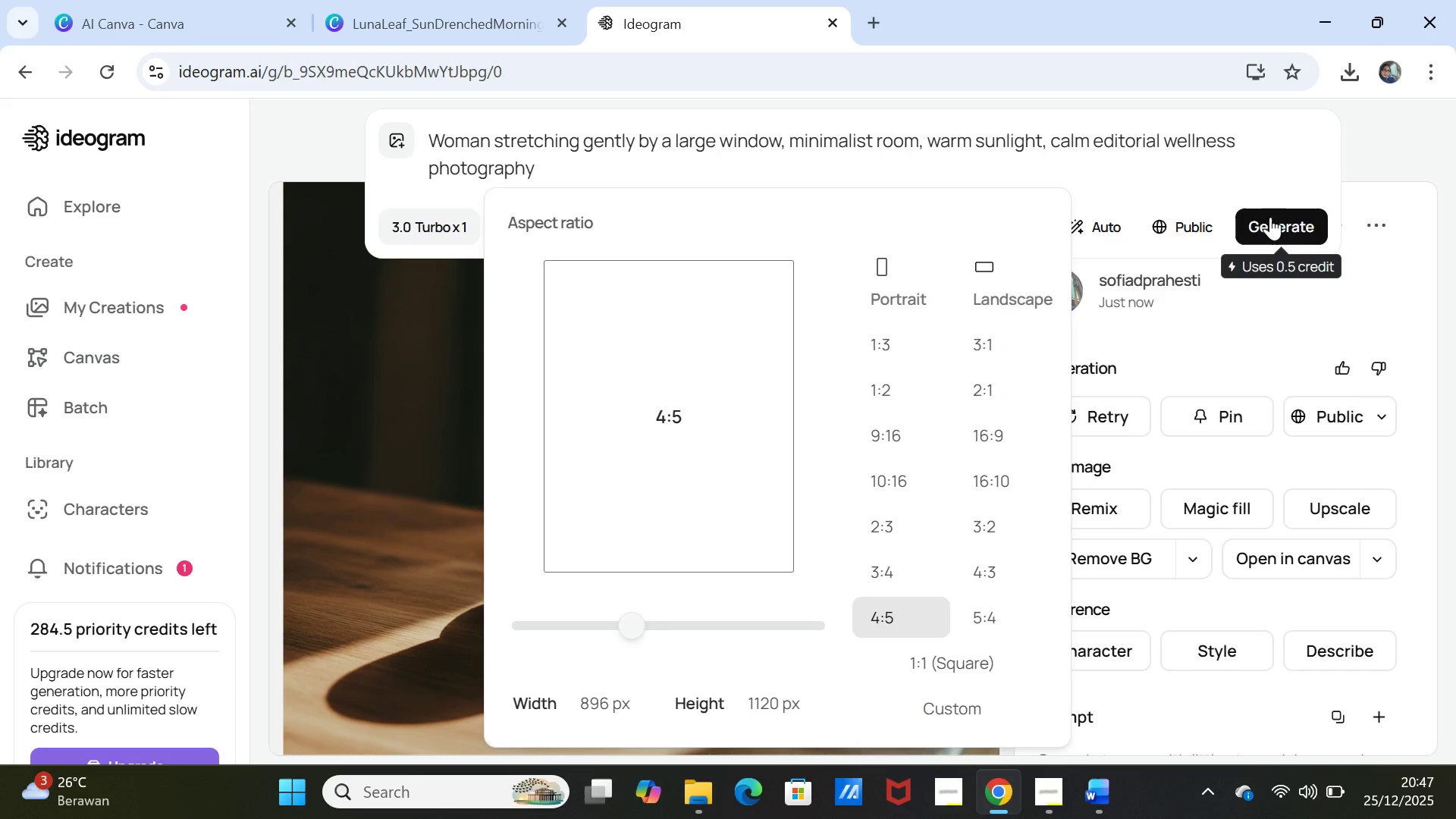 
left_click([1272, 220])
 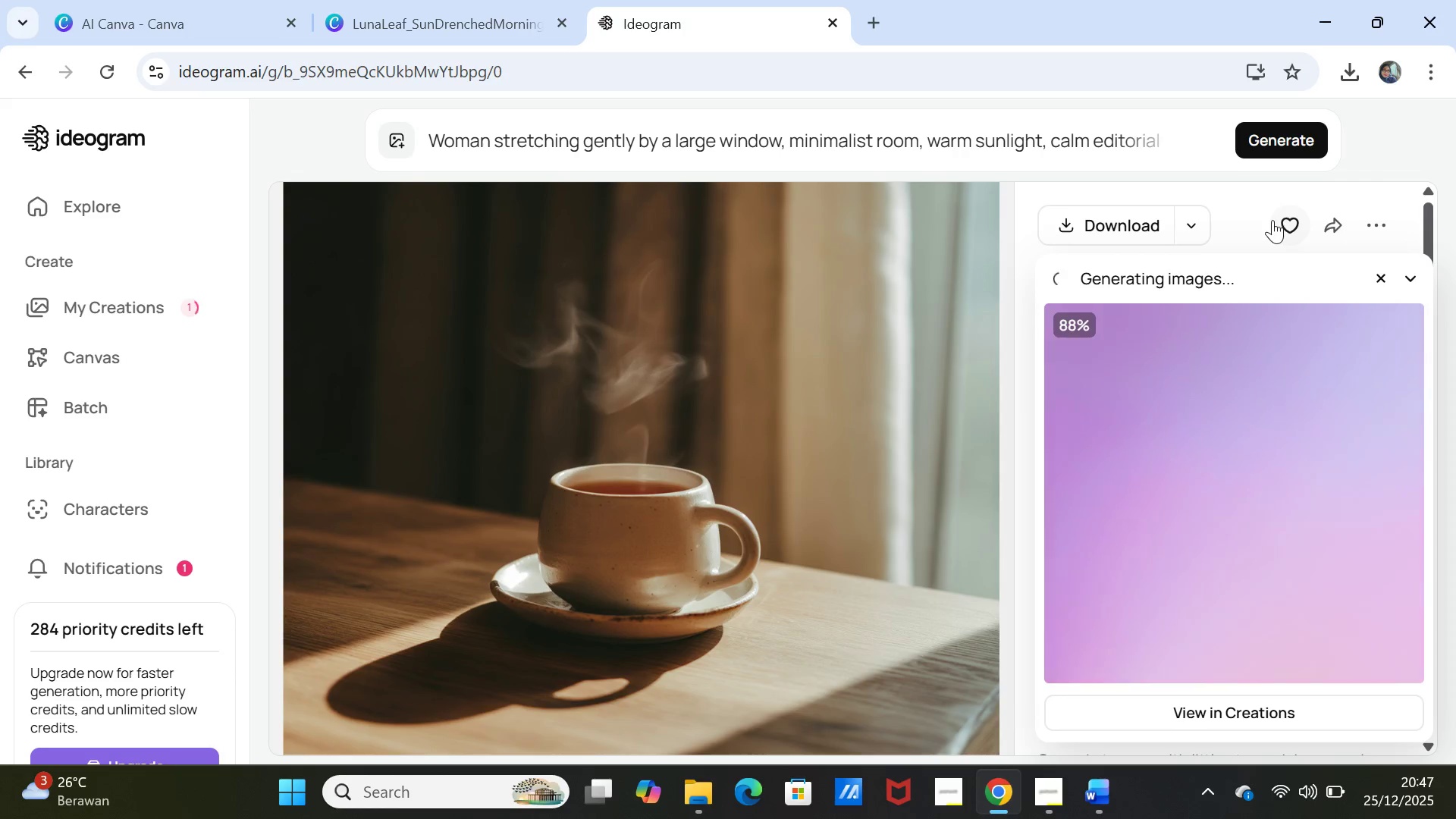 
wait(12.7)
 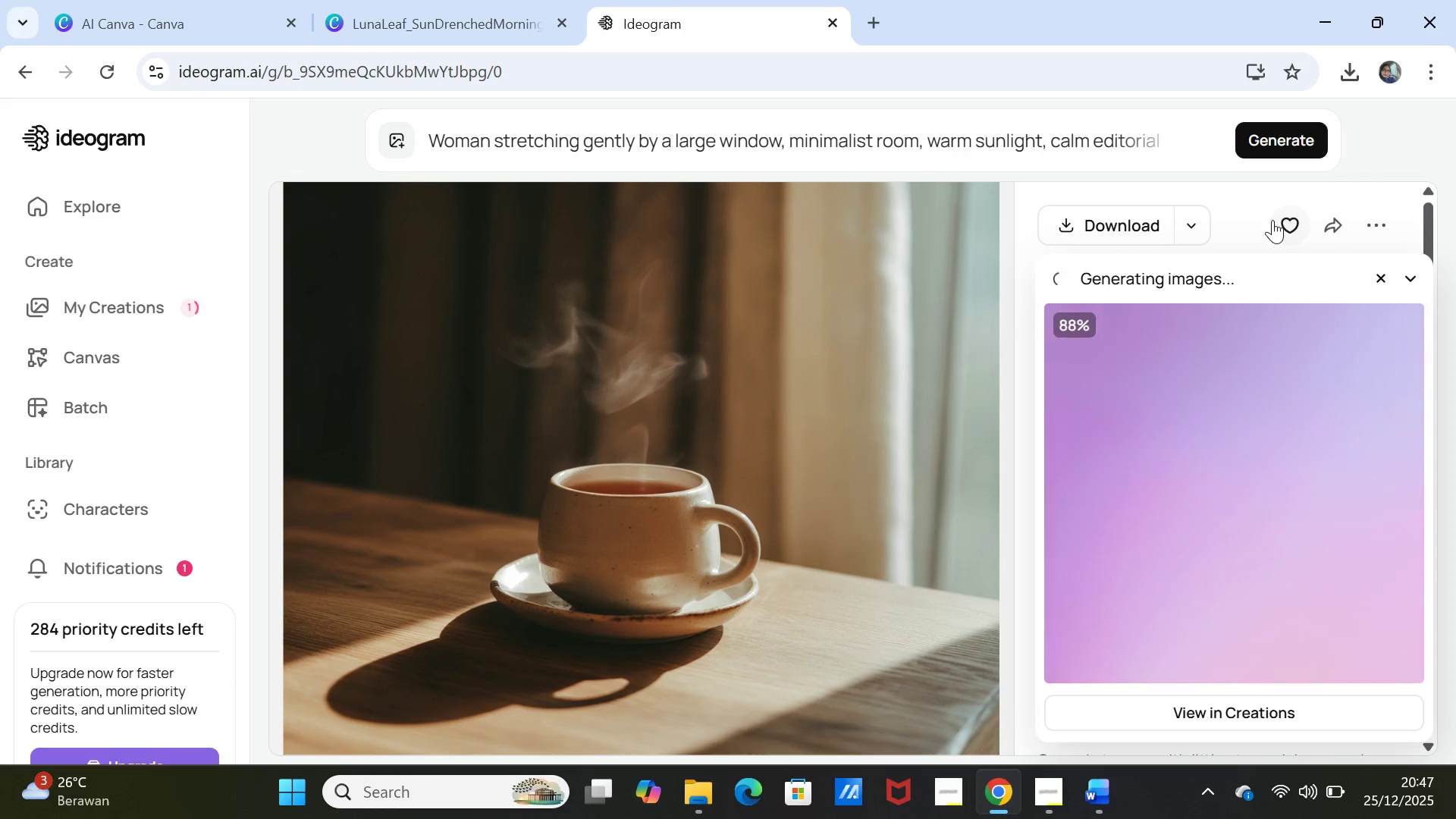 
left_click([155, 10])
 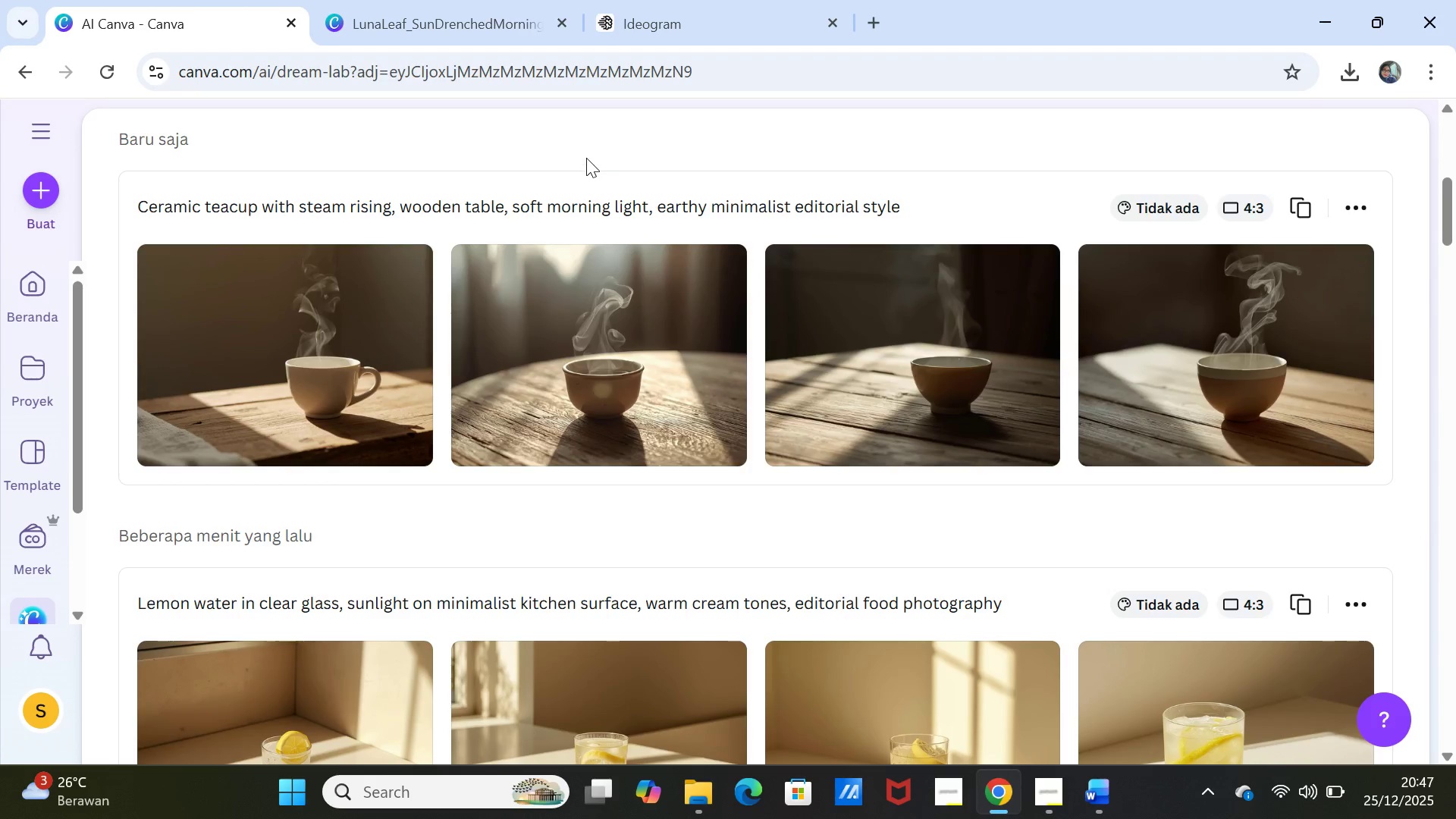 
left_click([592, 382])
 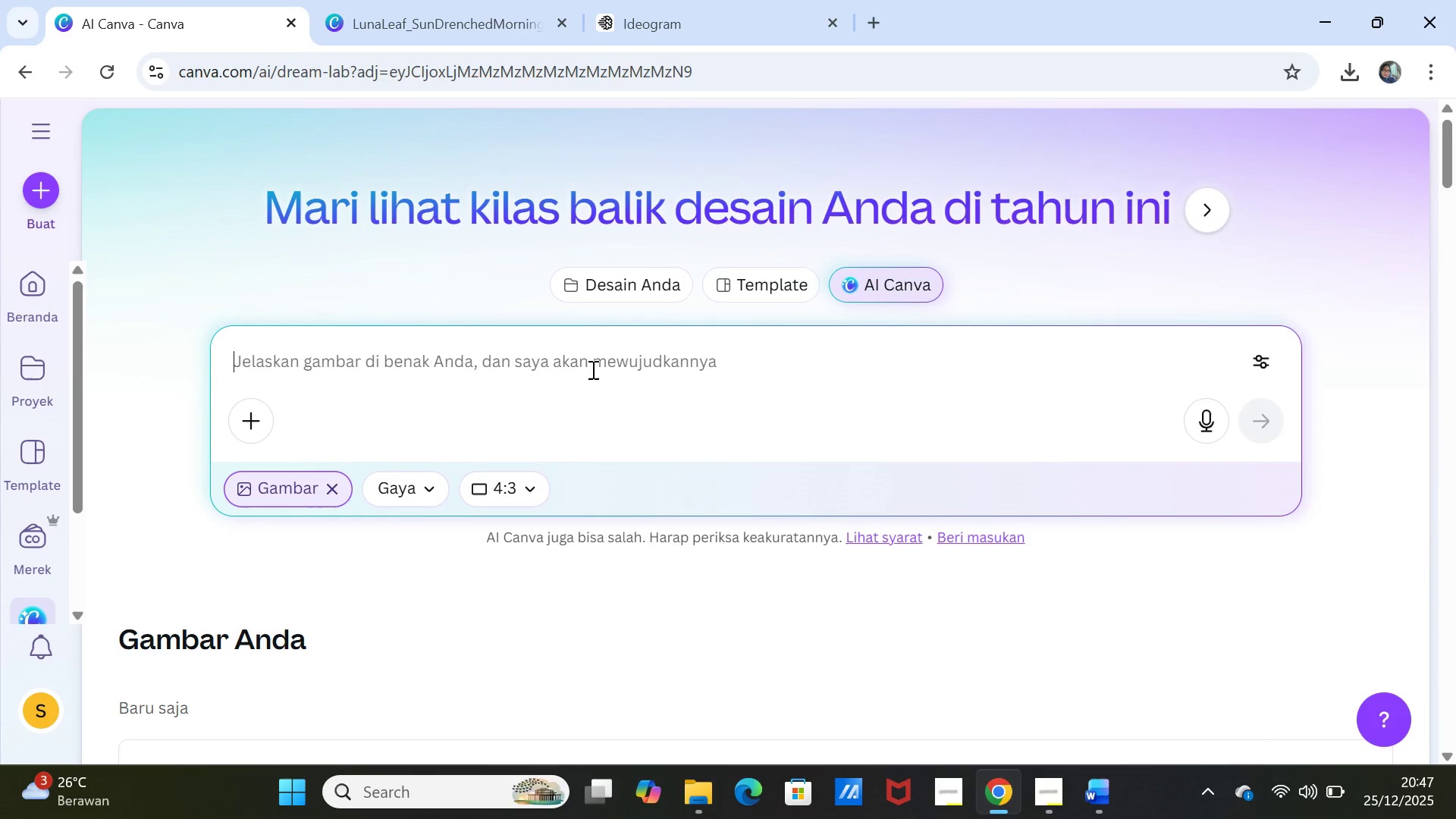 
scroll: coordinate [592, 369], scroll_direction: up, amount: 15.0
 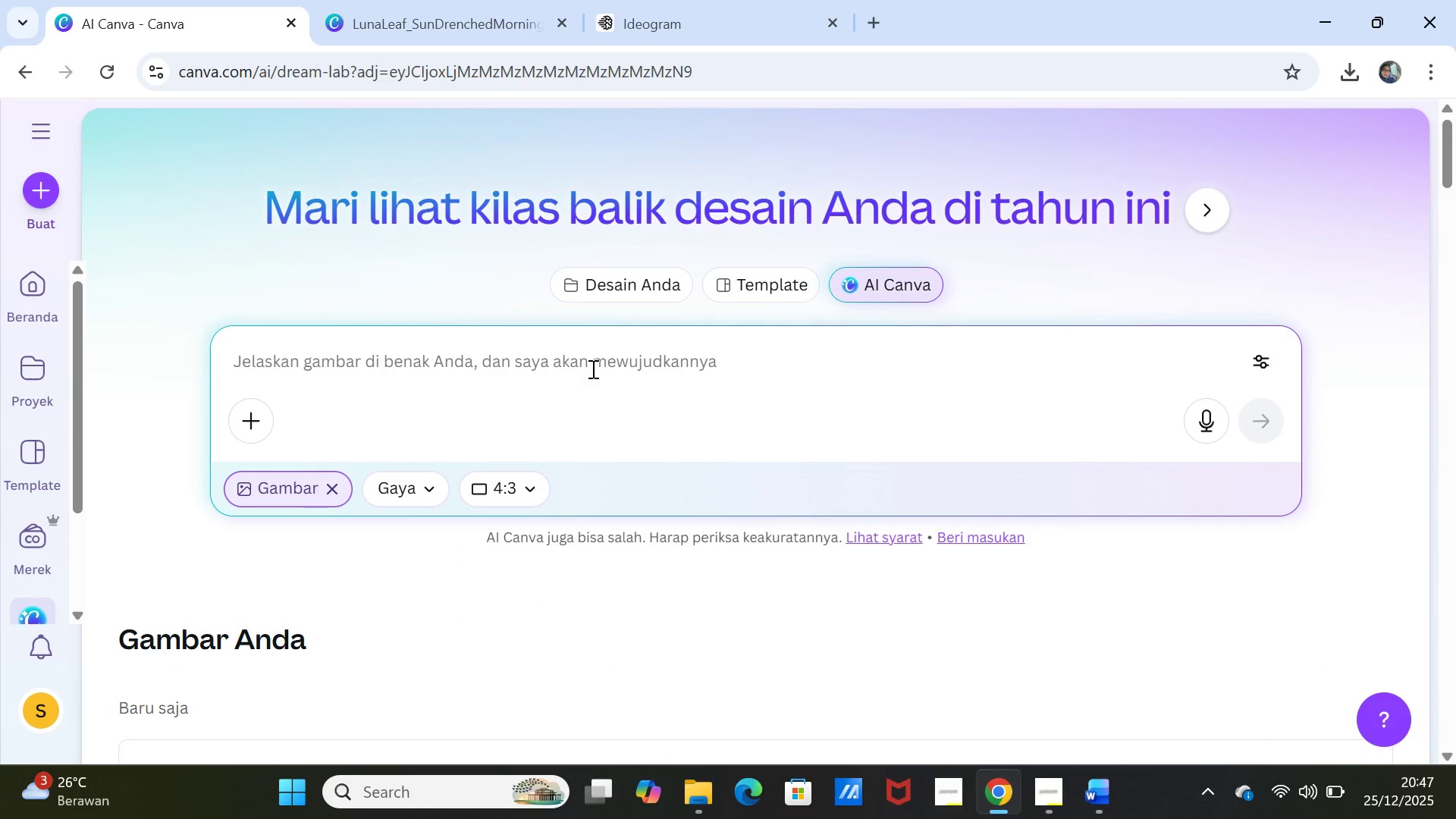 
key(Control+V)
 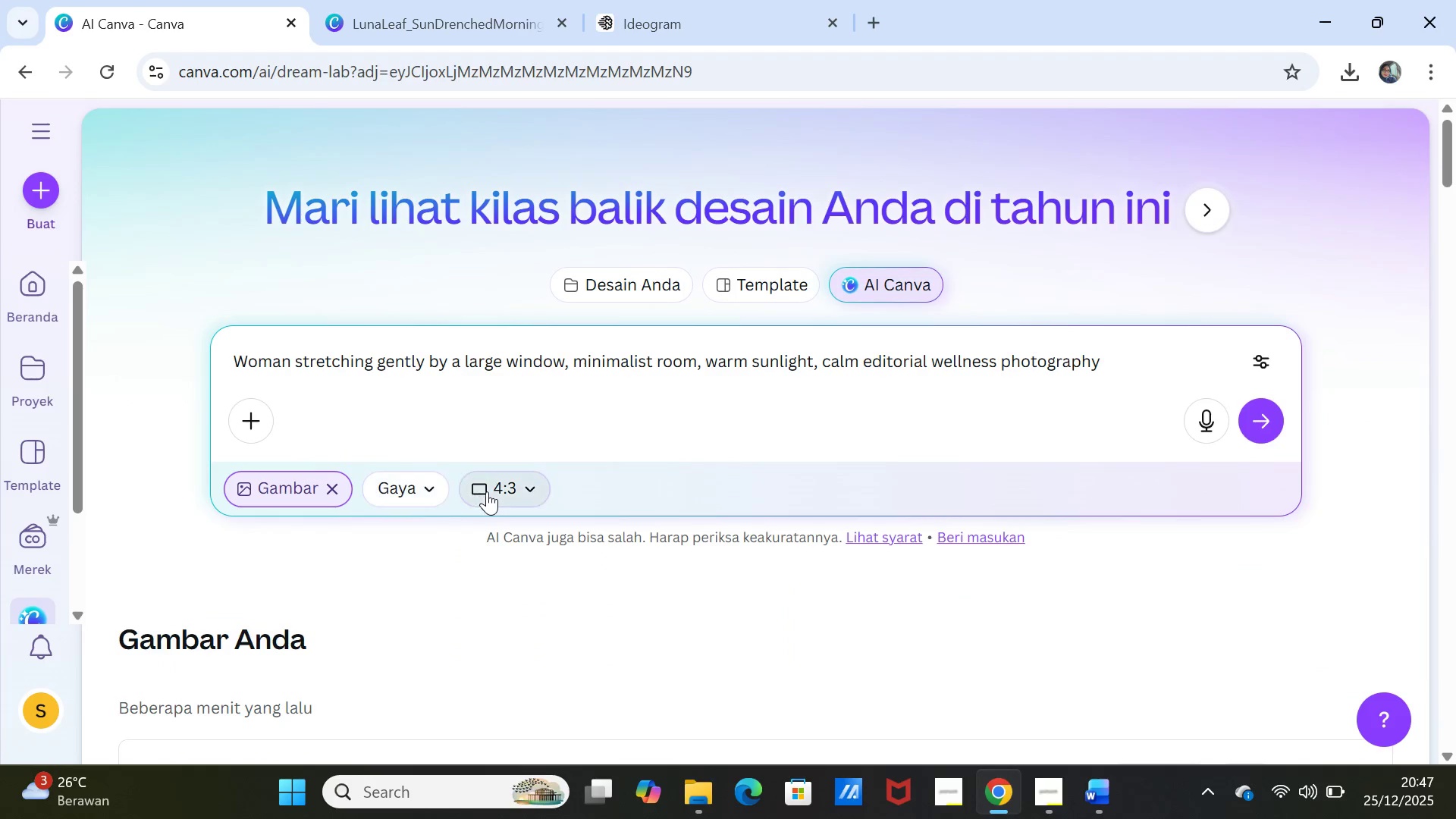 
left_click([490, 491])
 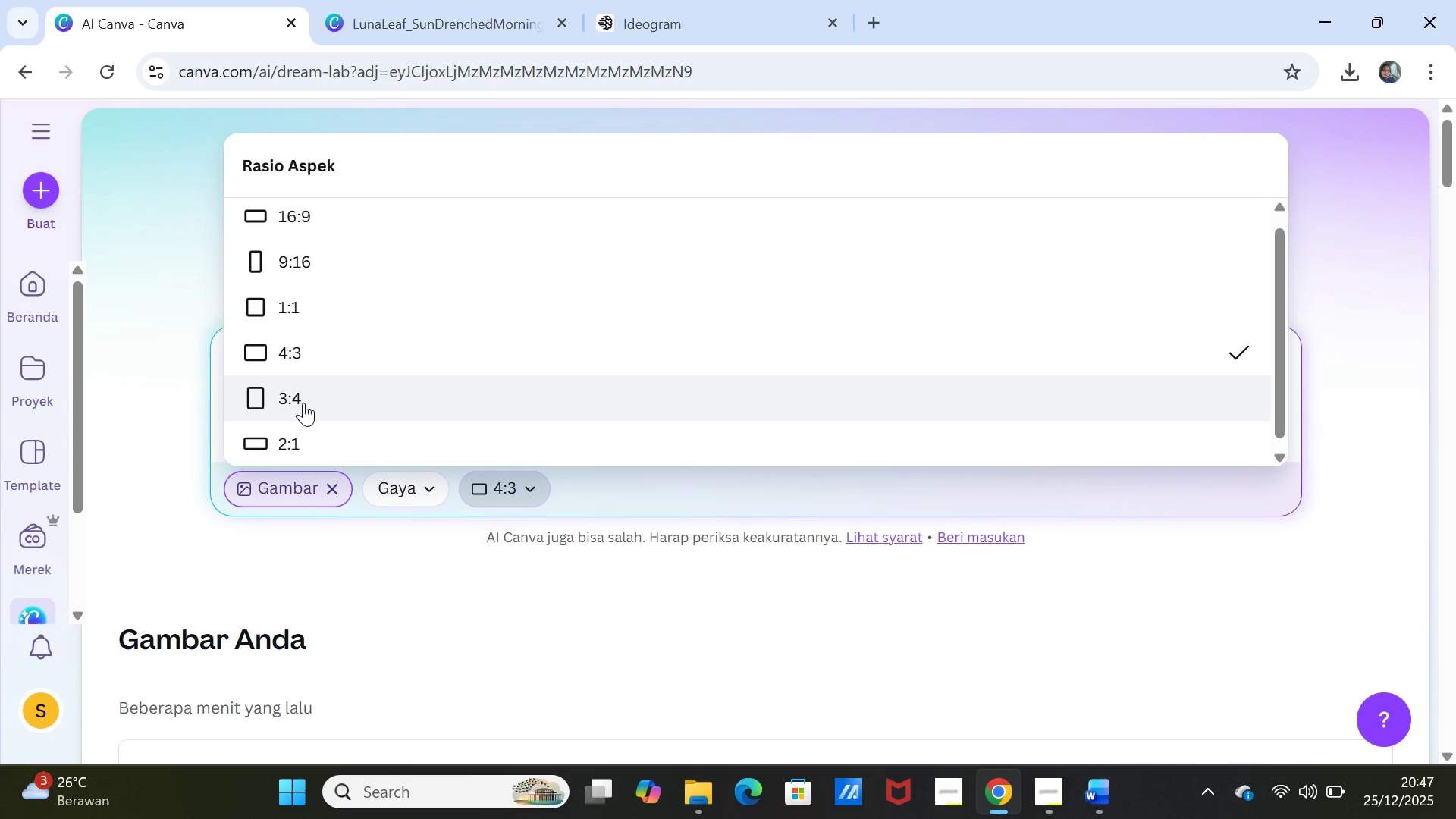 
left_click([303, 402])
 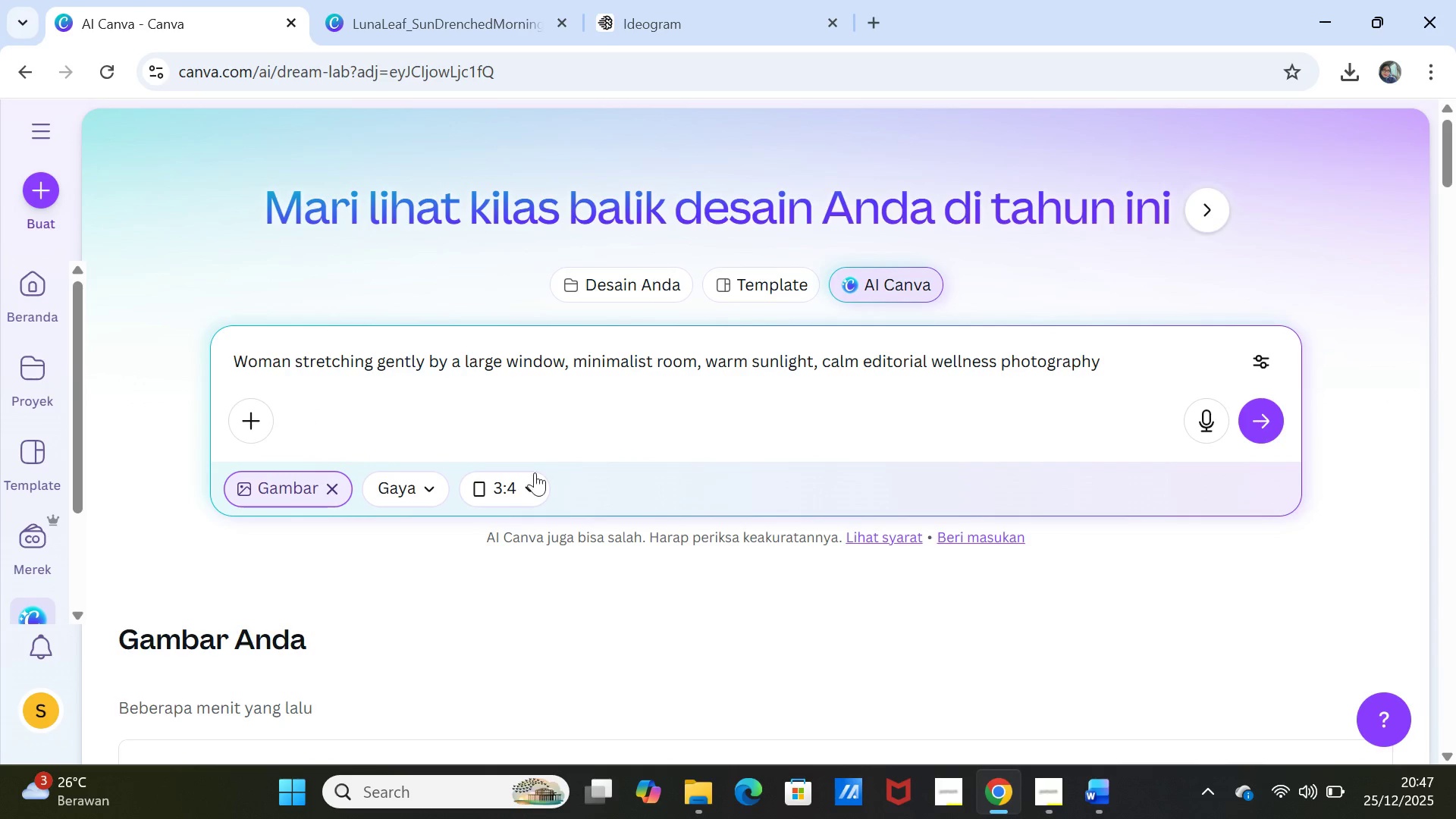 
left_click([523, 491])
 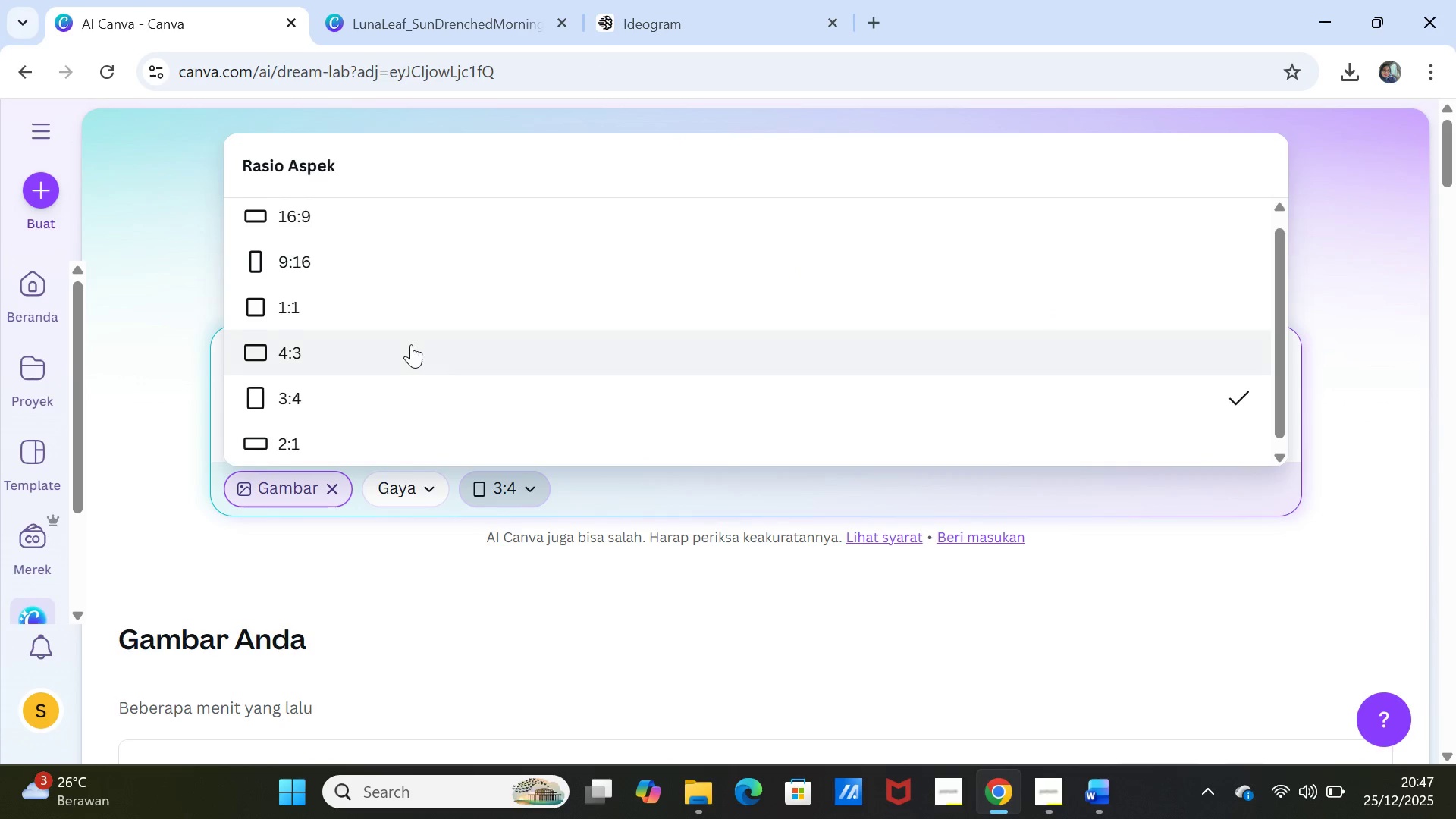 
scroll: coordinate [411, 344], scroll_direction: down, amount: 3.0
 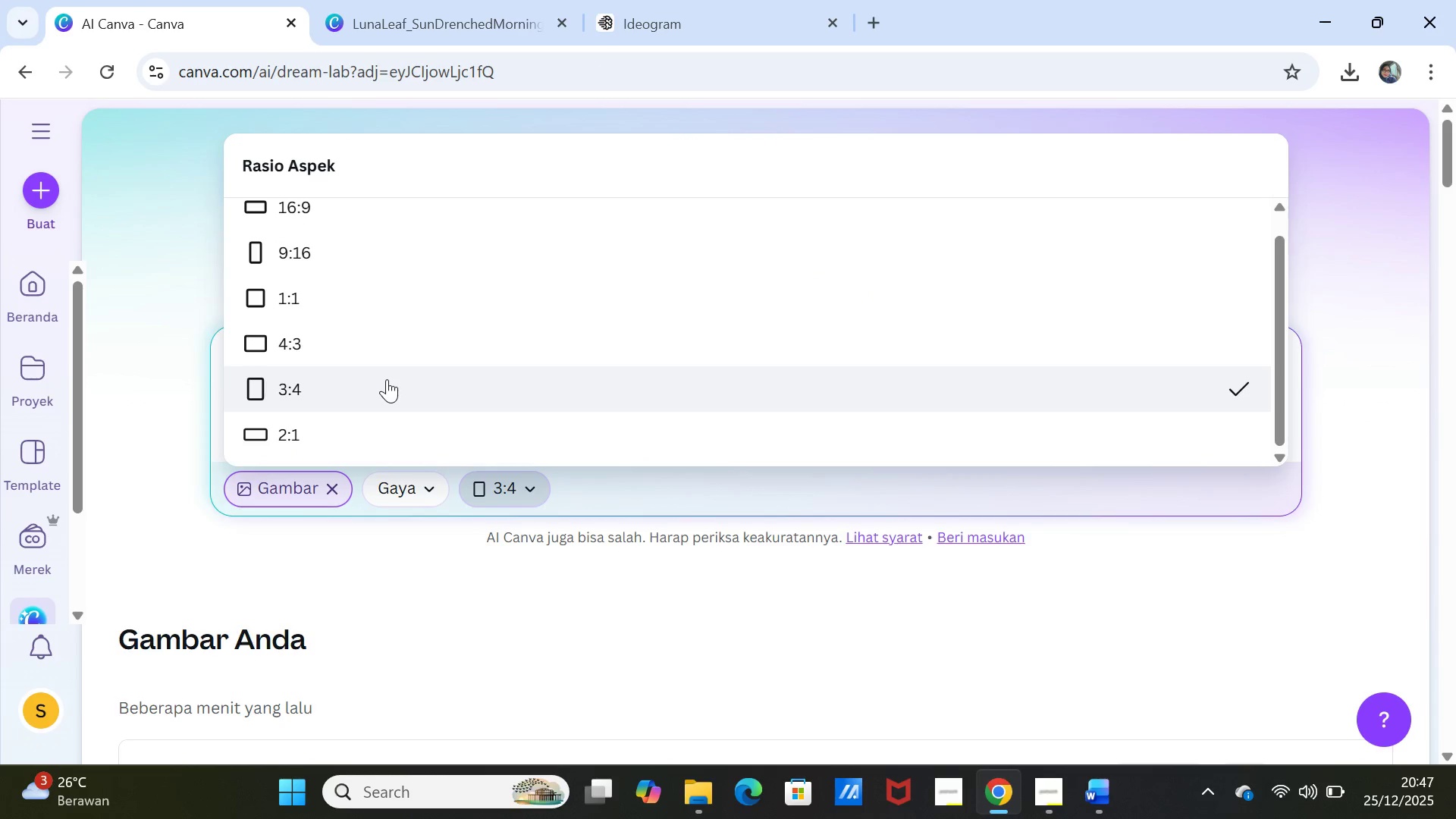 
left_click([387, 379])
 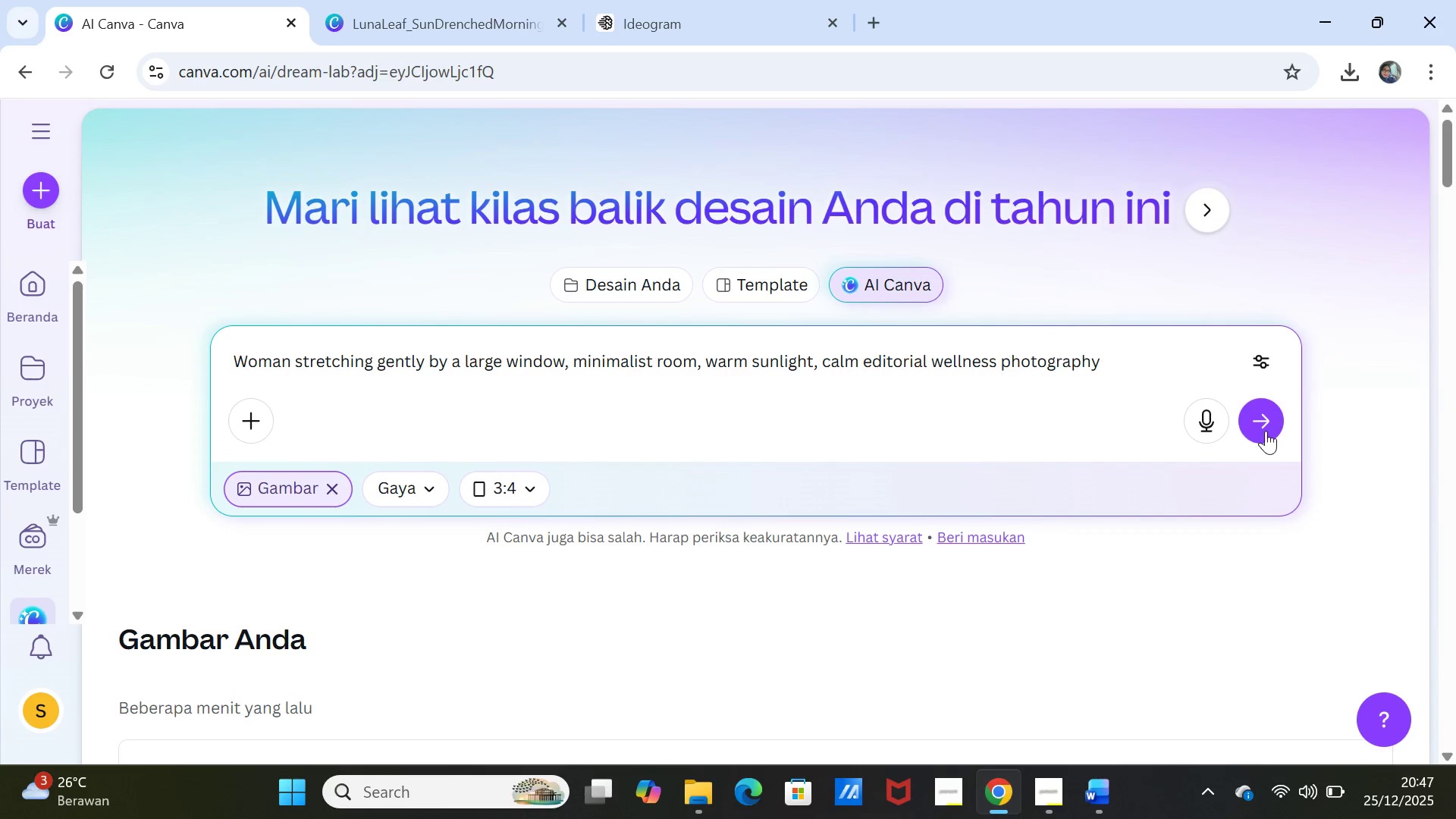 
left_click([1267, 428])
 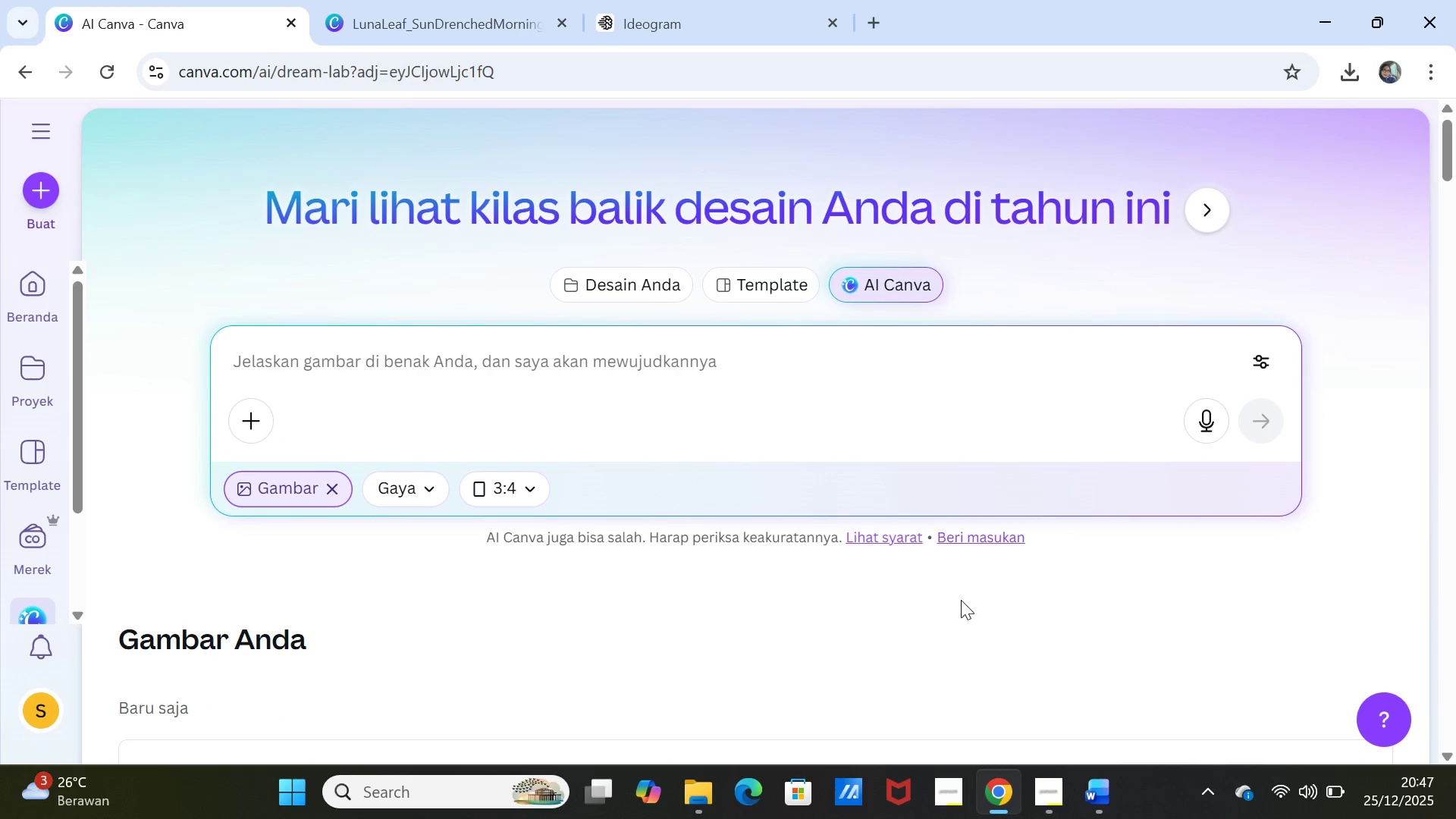 
scroll: coordinate [960, 601], scroll_direction: down, amount: 5.0
 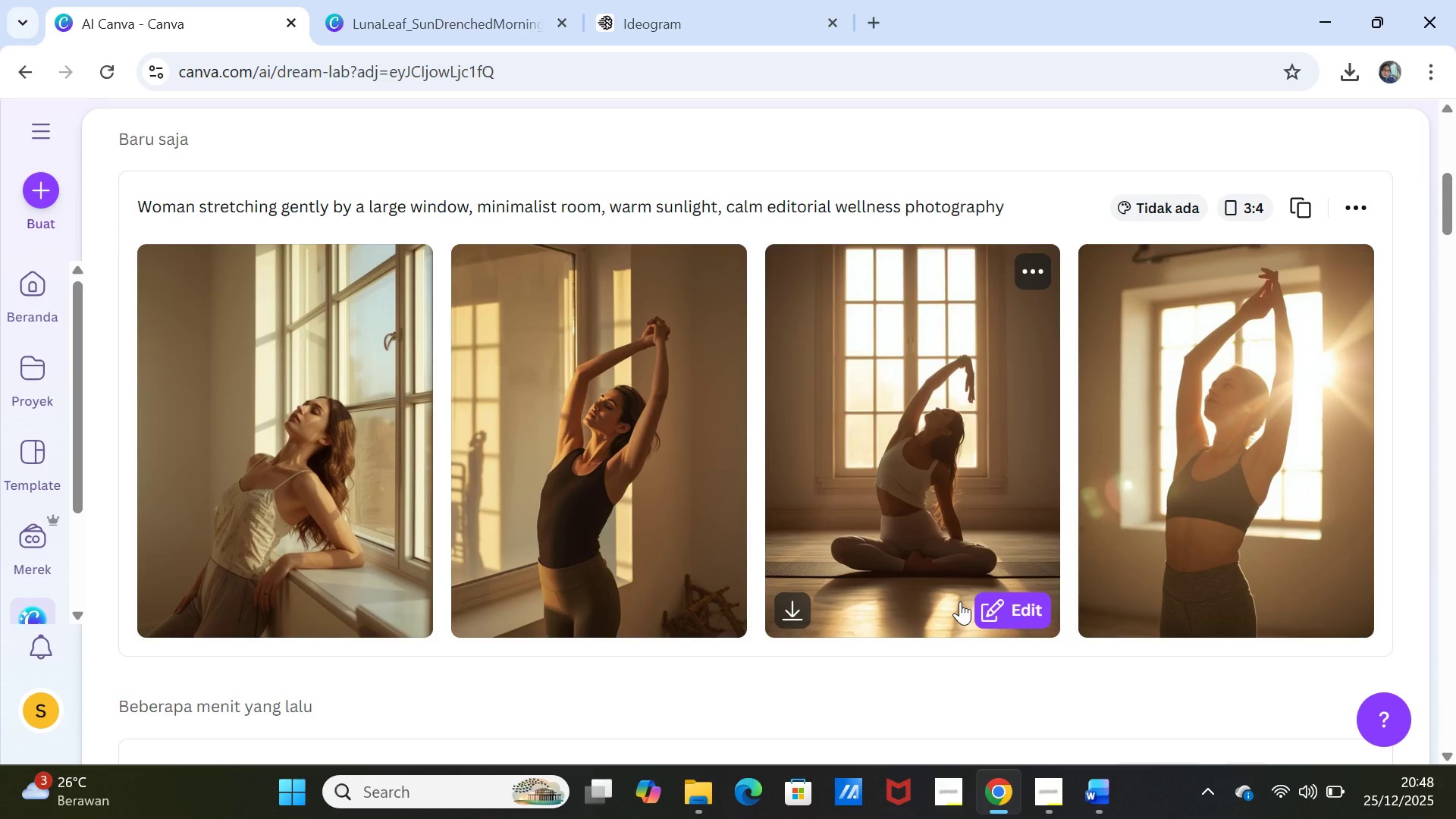 
wait(19.05)
 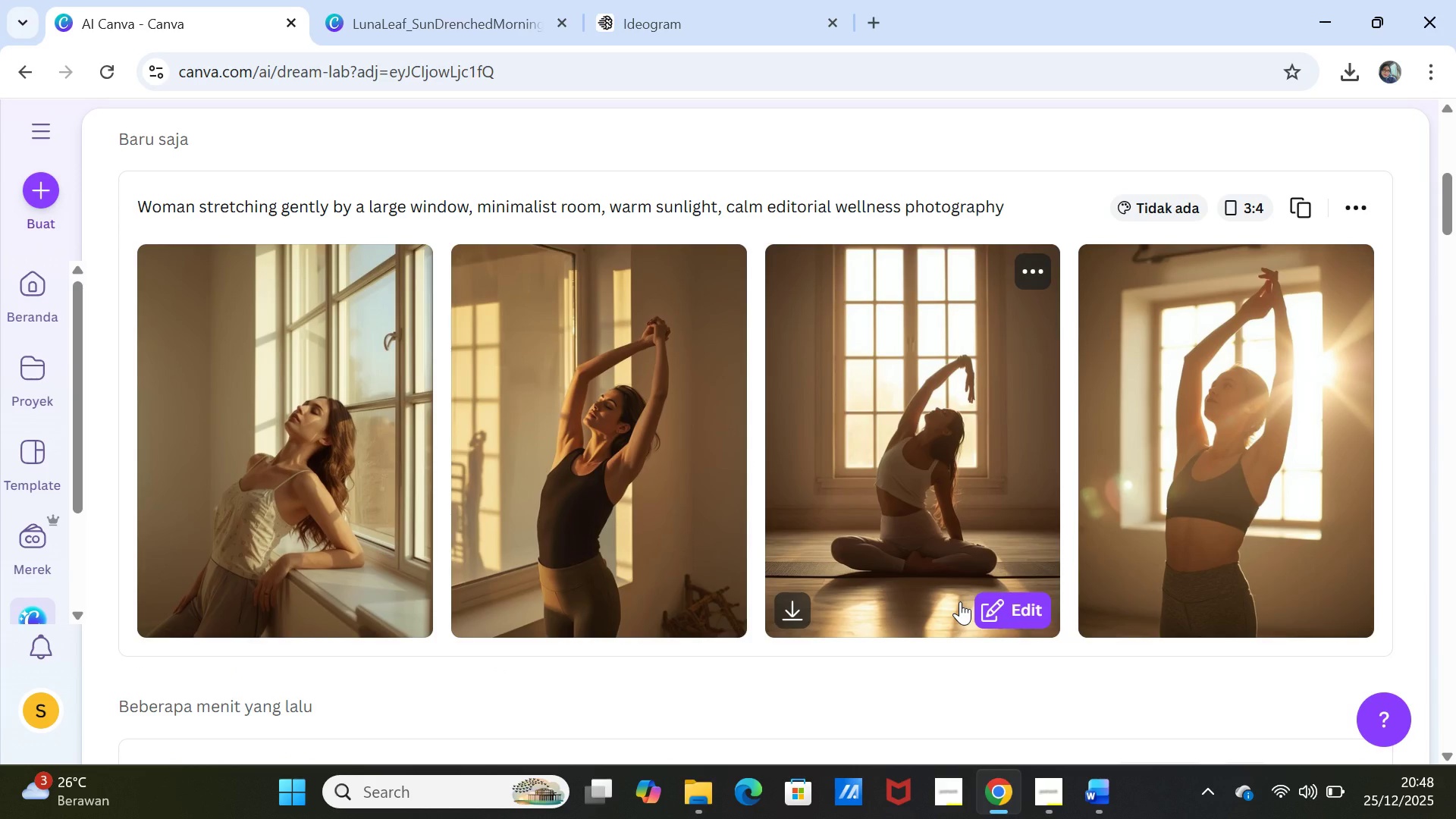 
scroll: coordinate [1183, 283], scroll_direction: up, amount: 3.0
 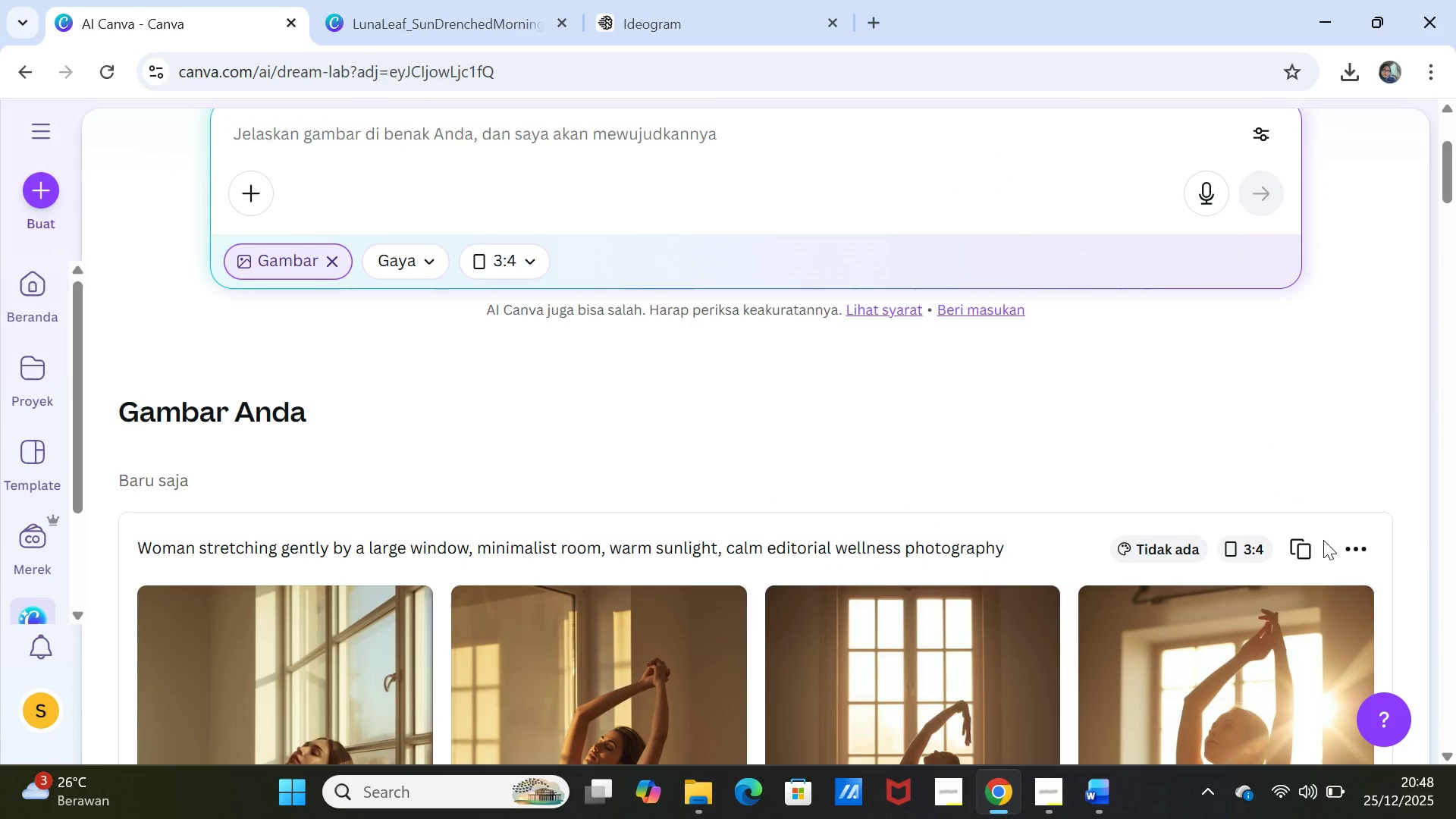 
left_click([1307, 546])
 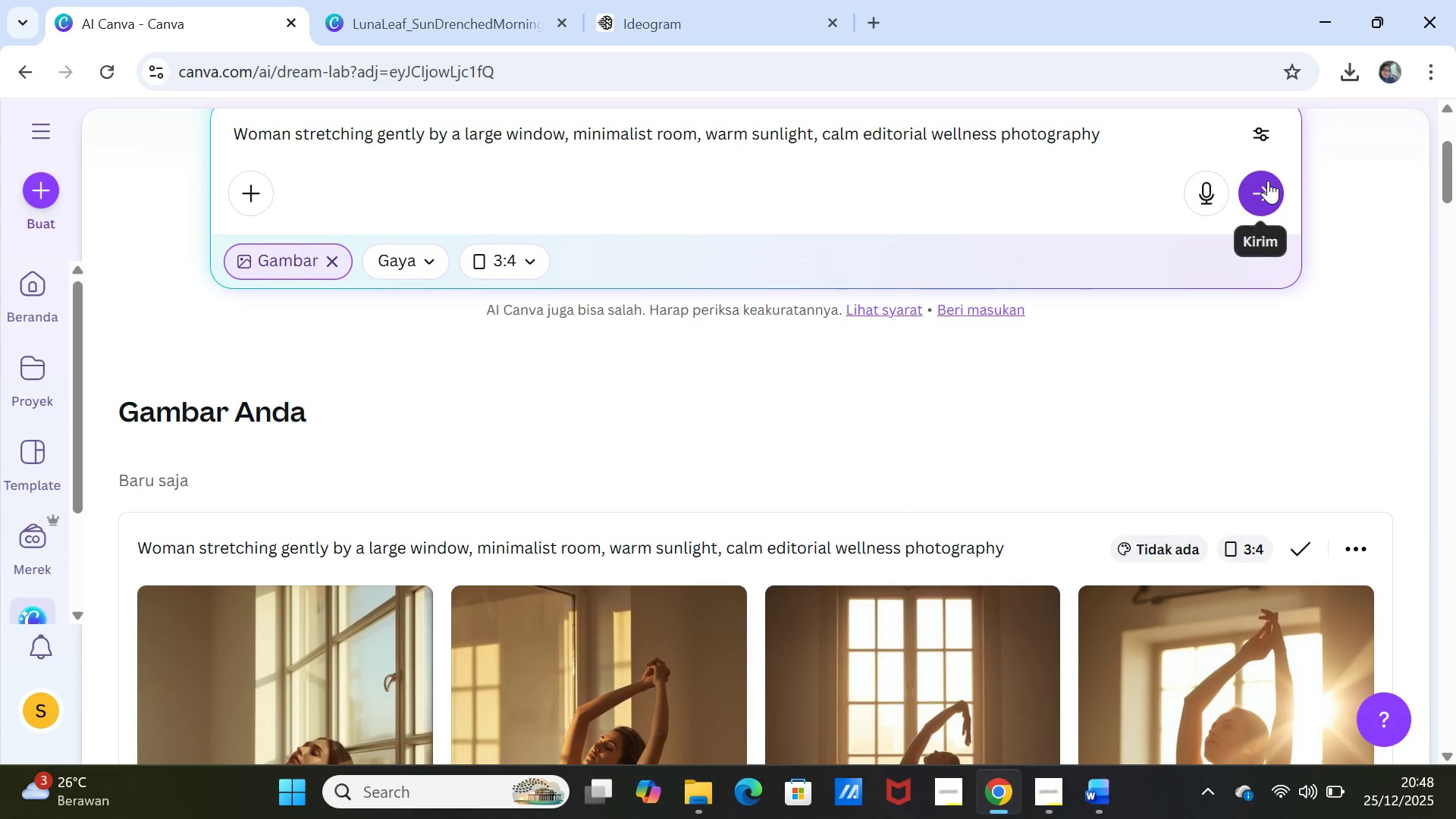 
left_click([1268, 180])
 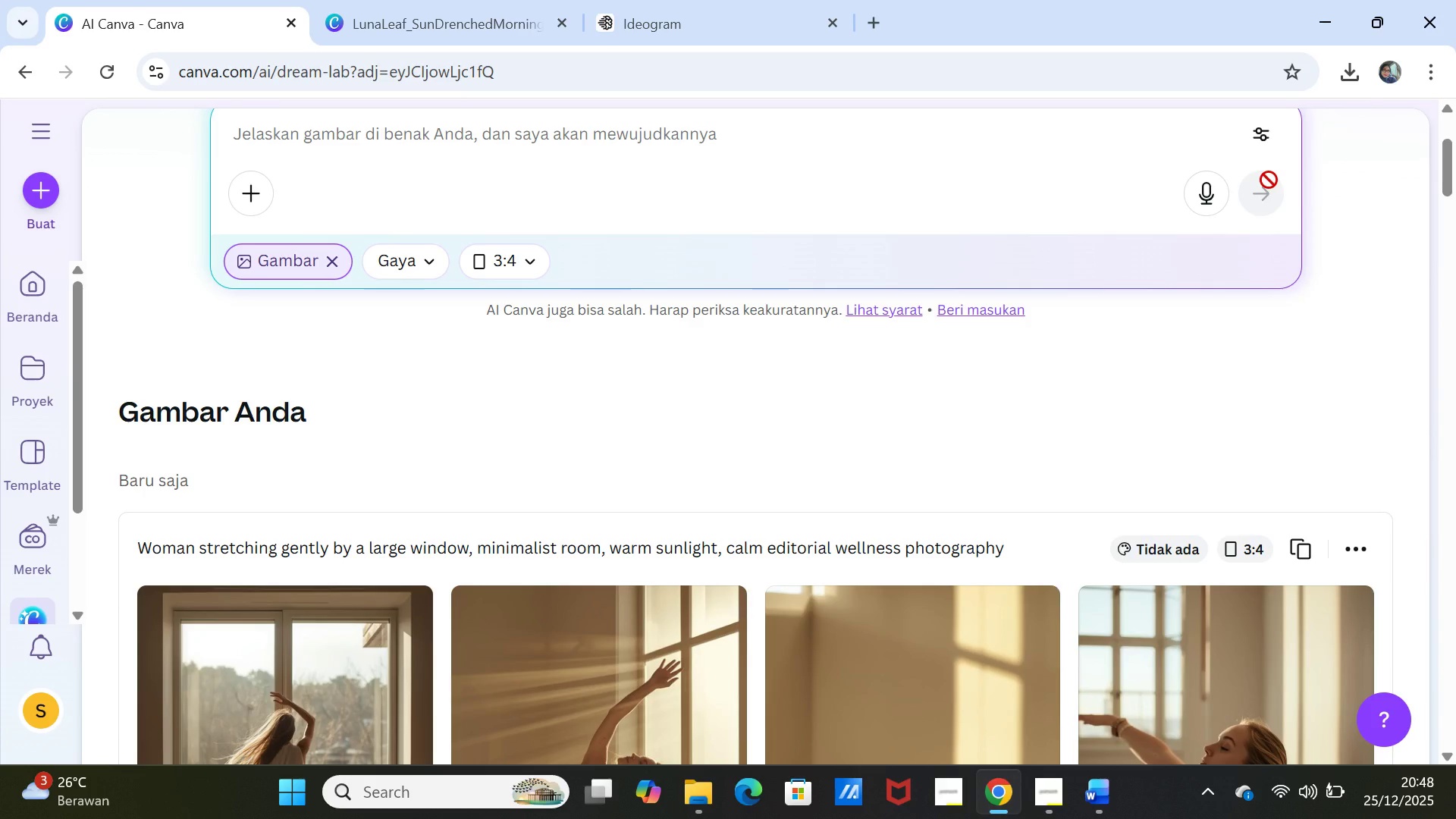 
wait(30.77)
 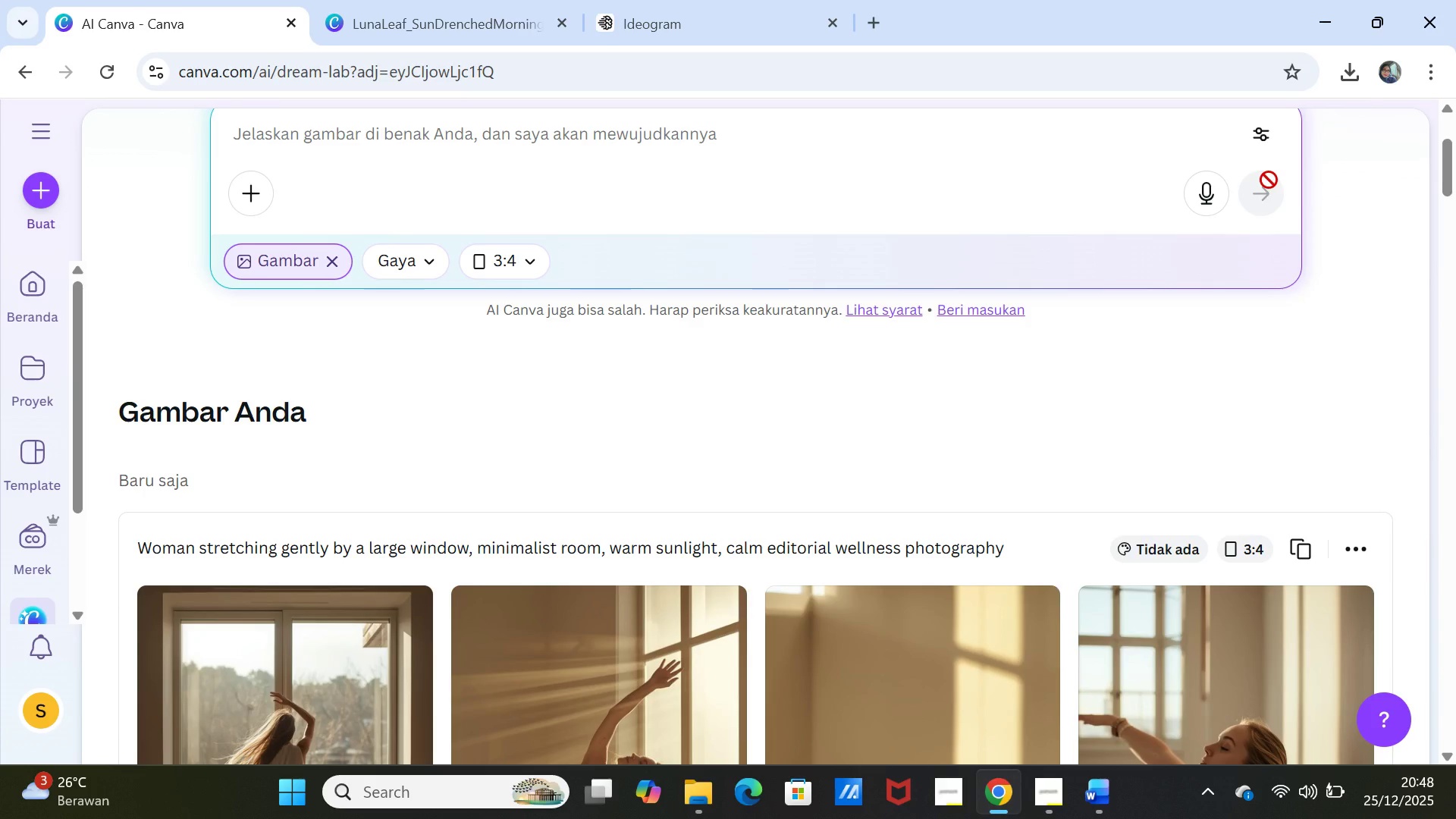 
scroll: coordinate [821, 342], scroll_direction: down, amount: 2.0
 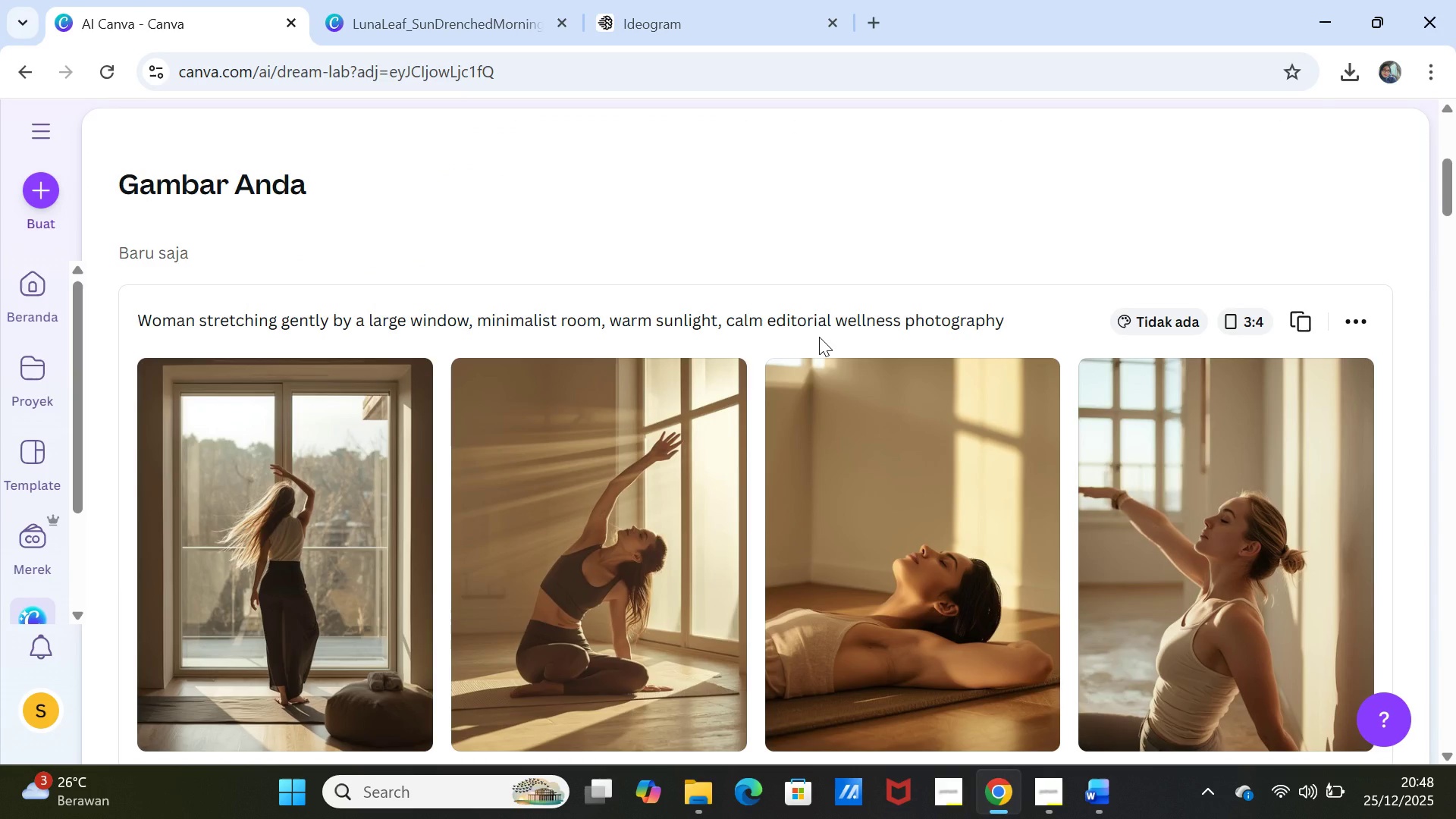 
wait(7.06)
 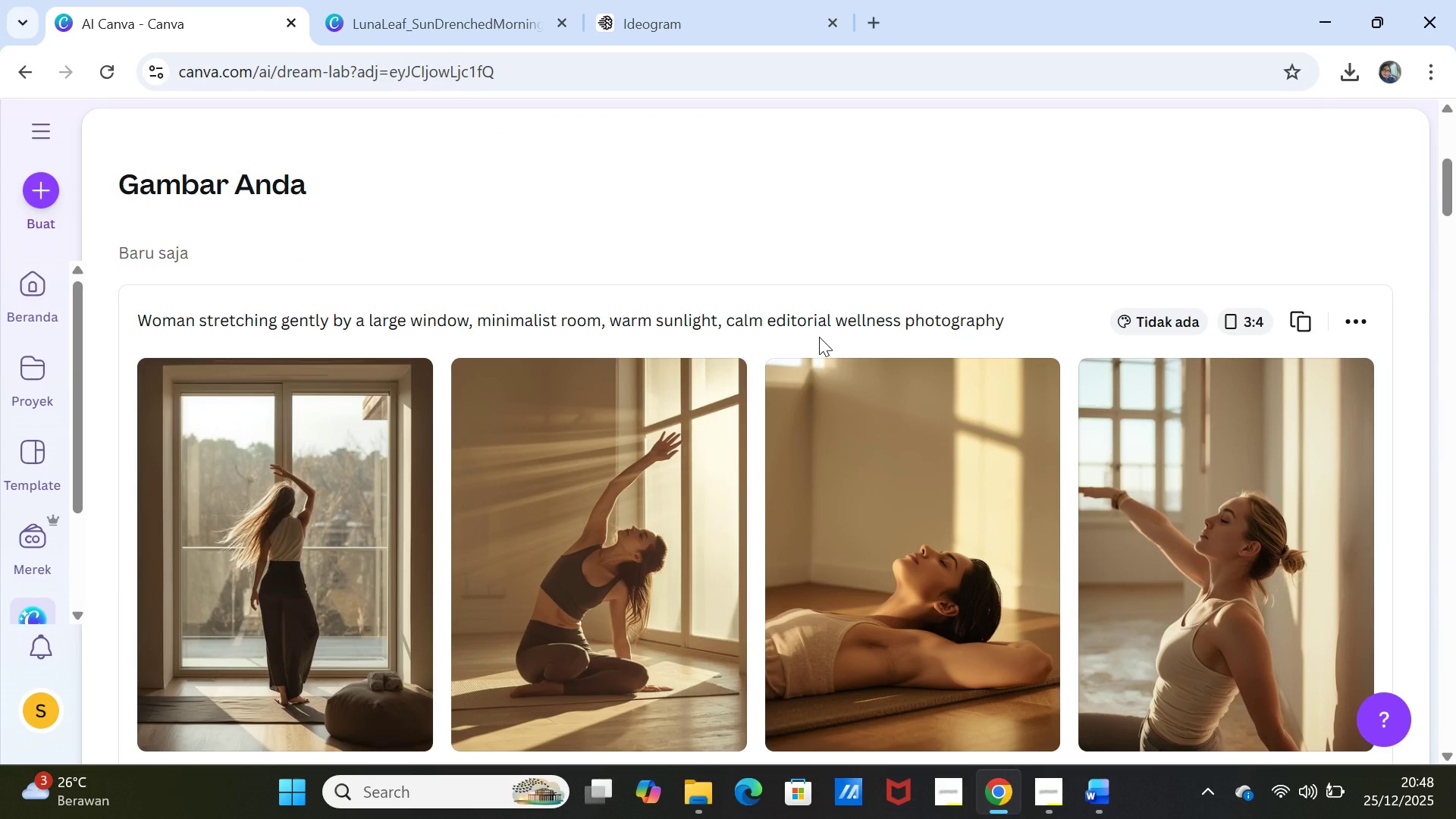 
scroll: coordinate [1155, 215], scroll_direction: up, amount: 4.0
 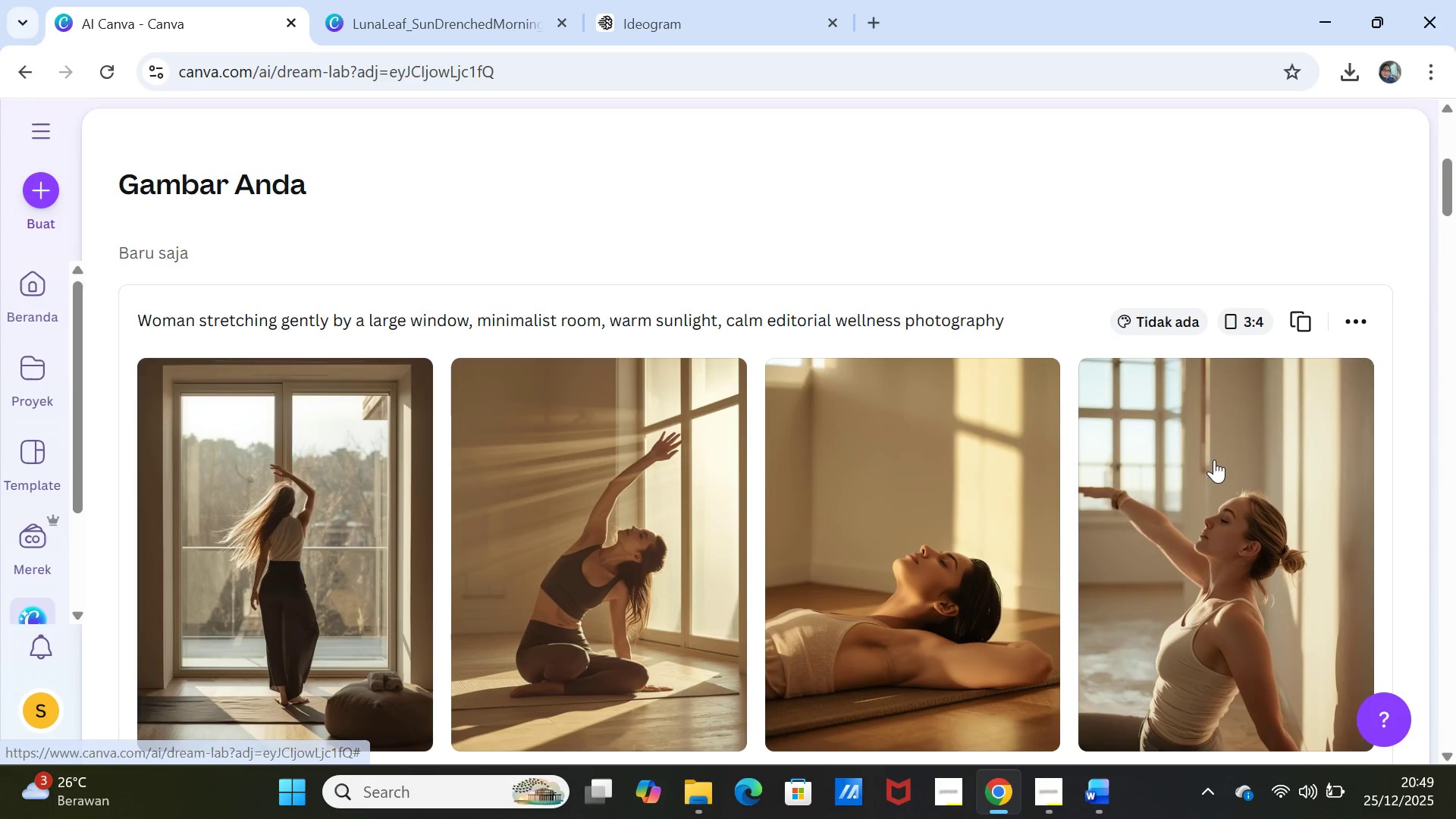 
scroll: coordinate [1214, 460], scroll_direction: down, amount: 4.0
 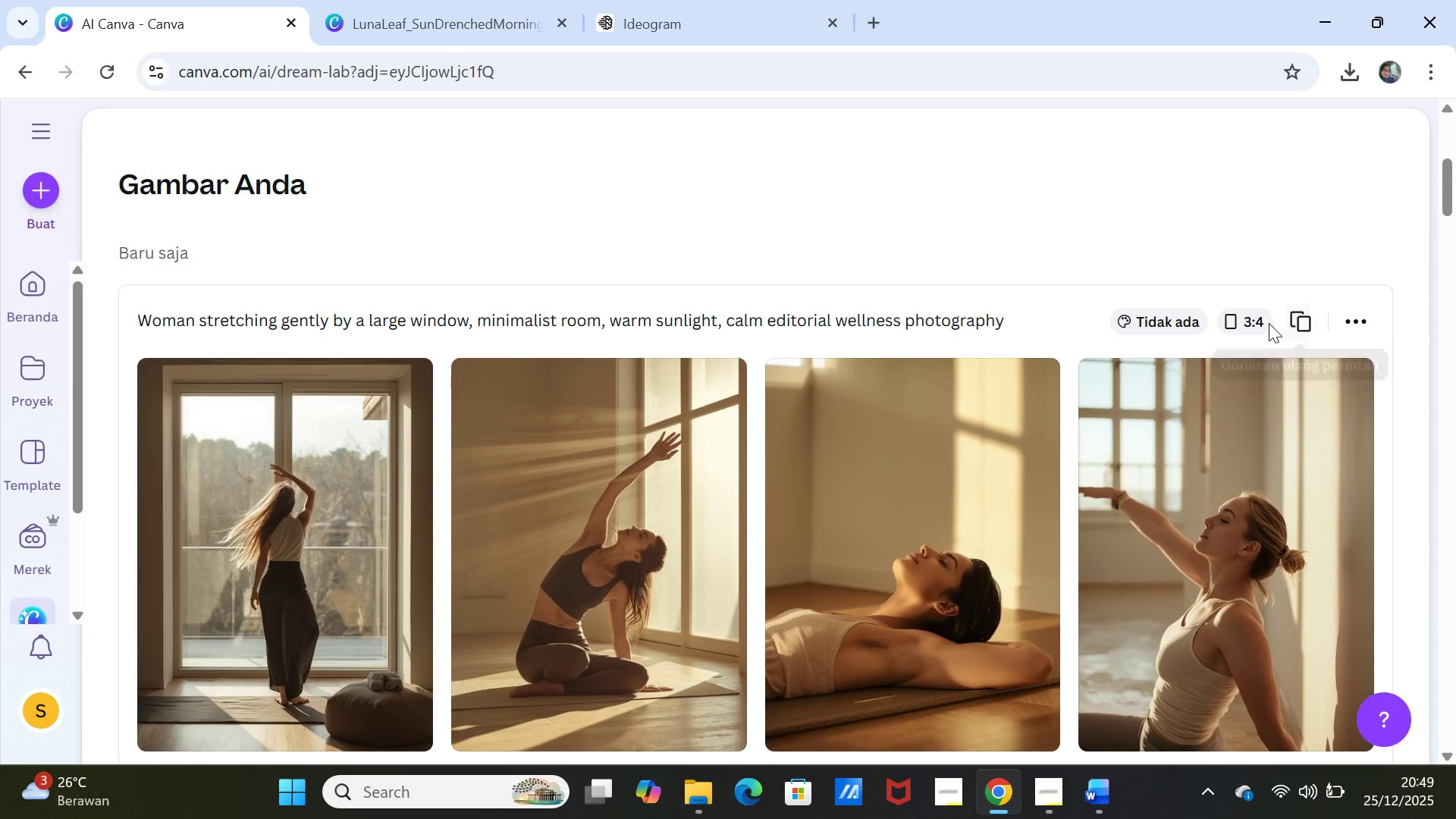 
left_click([1300, 323])
 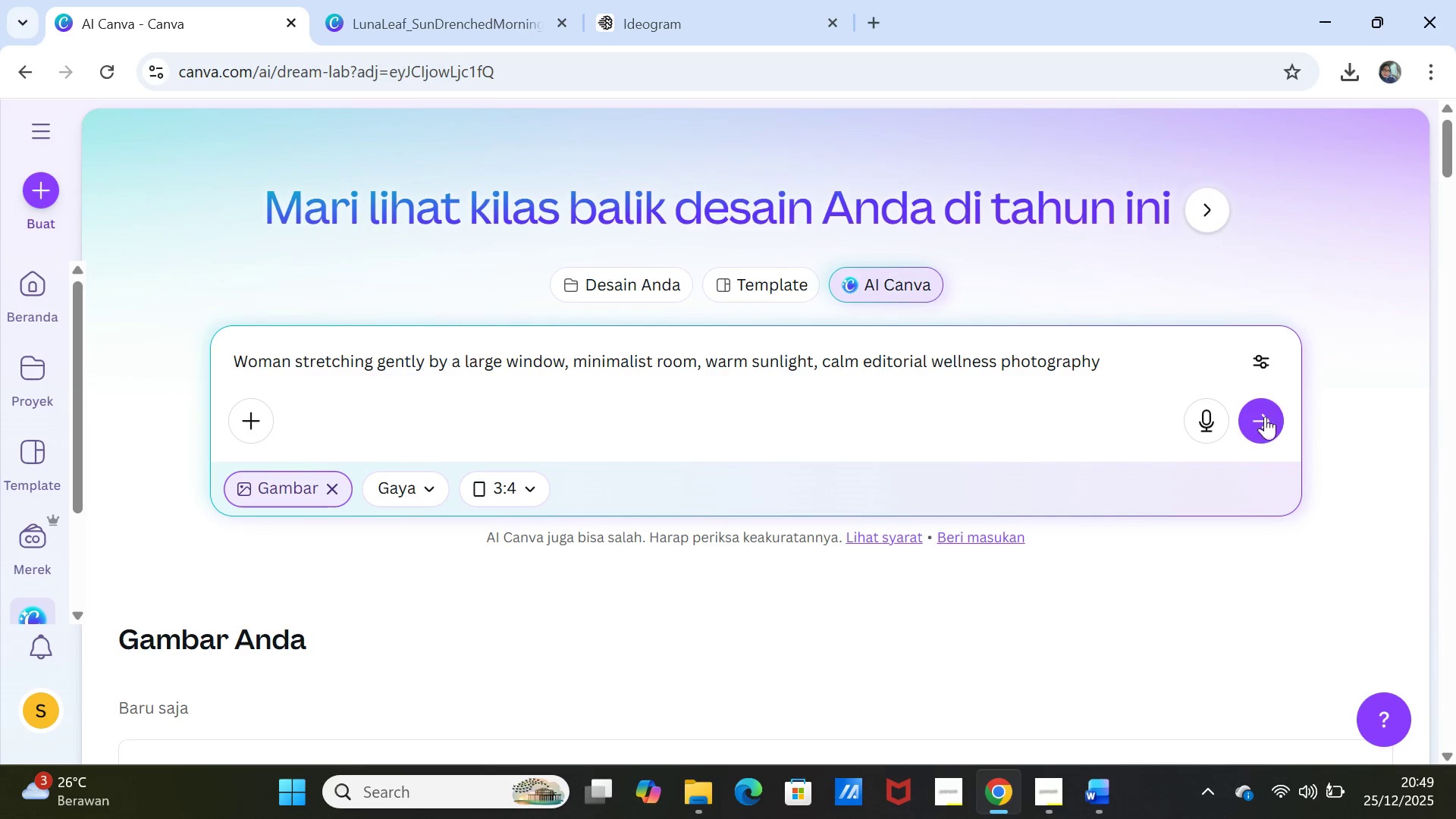 
left_click([1252, 425])
 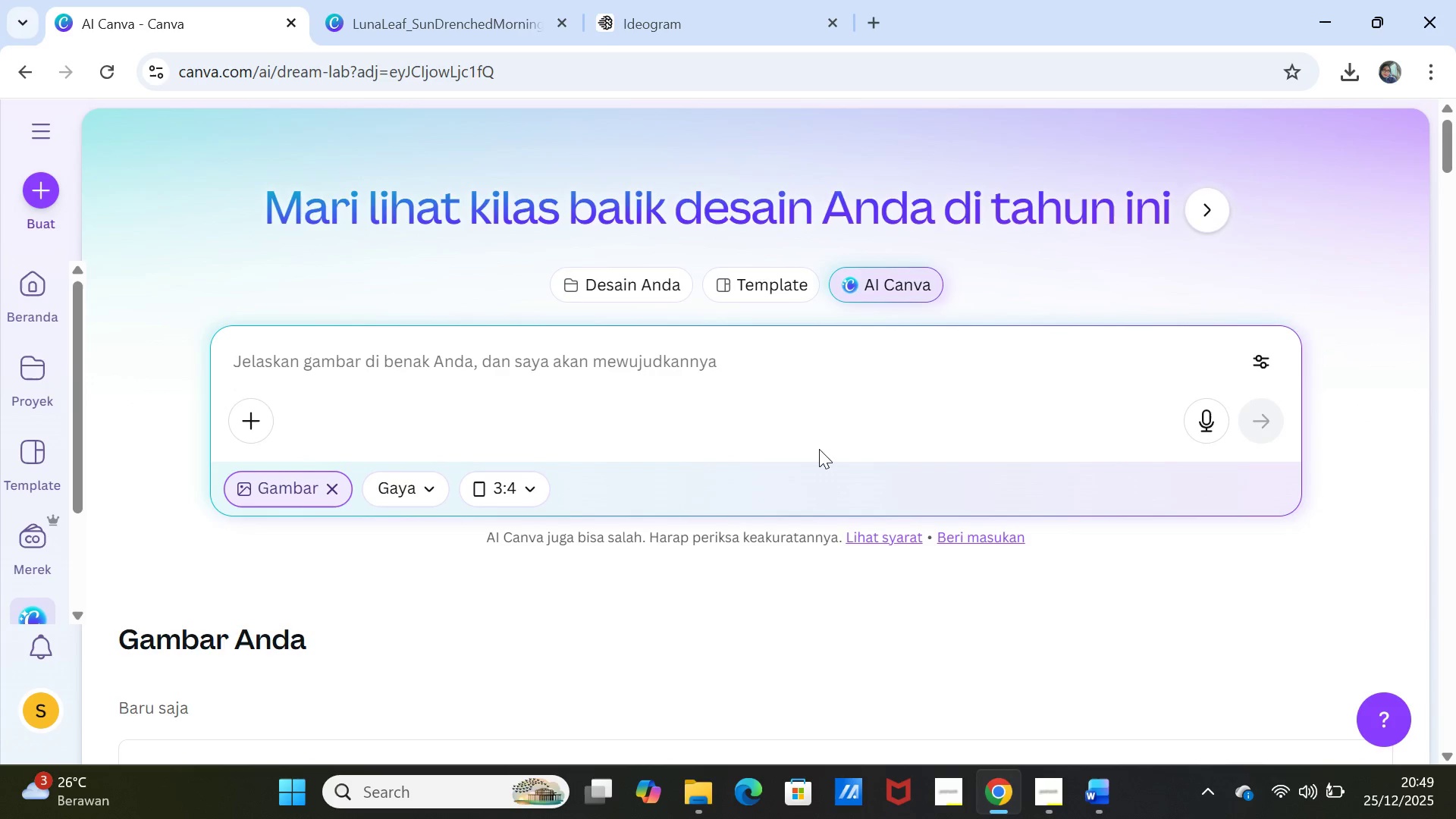 
scroll: coordinate [811, 484], scroll_direction: down, amount: 5.0
 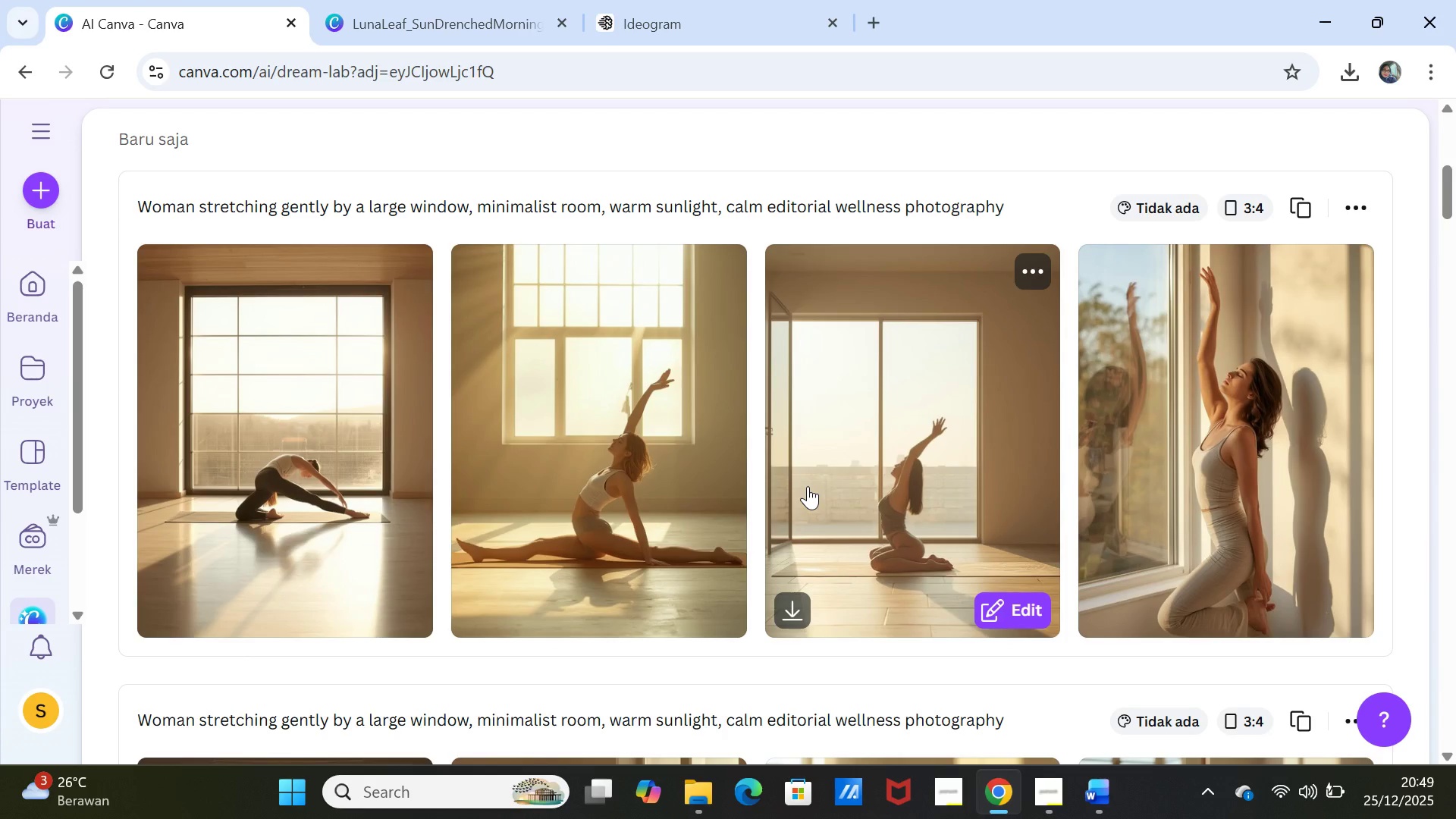 
wait(20.07)
 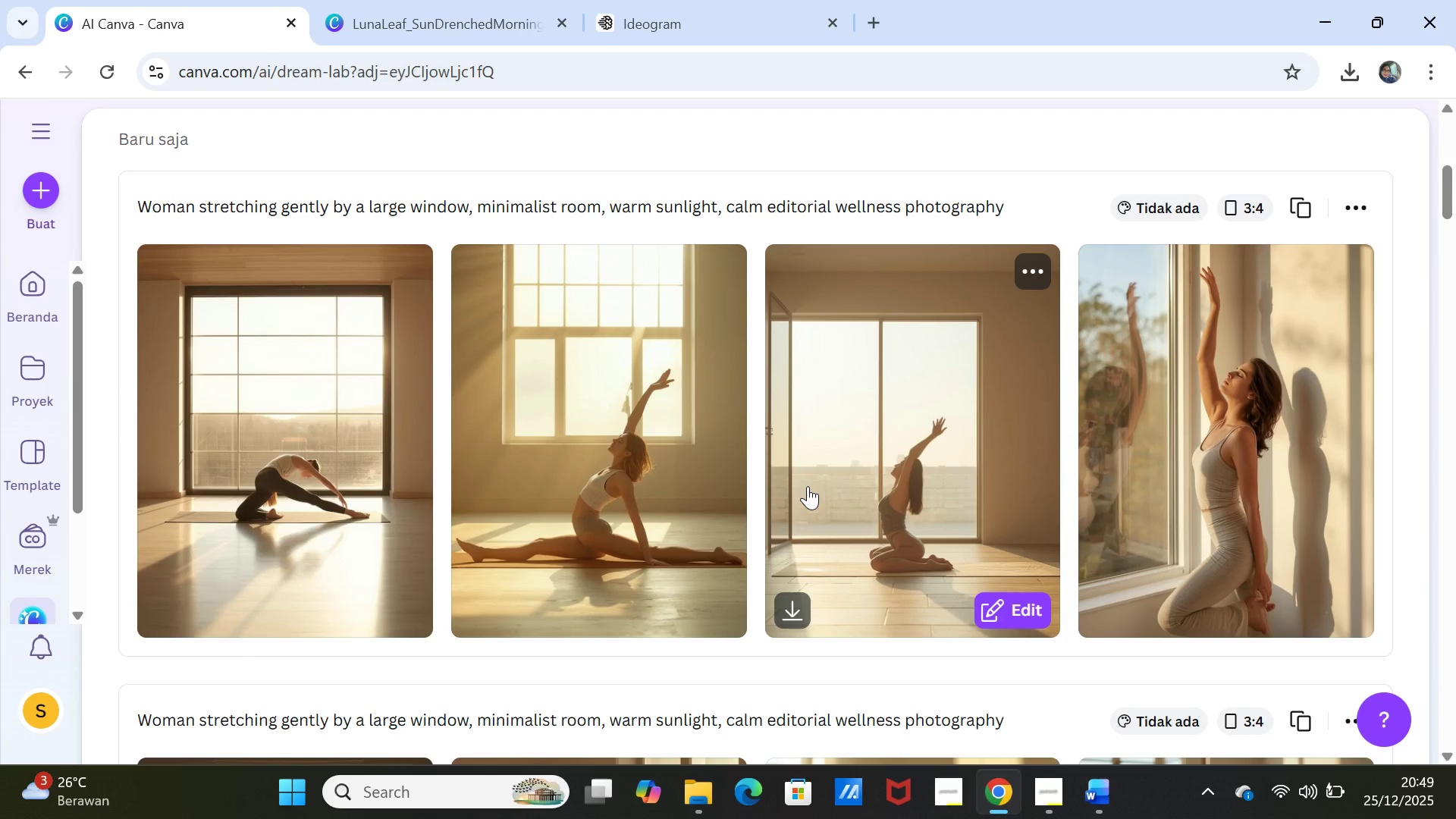 
left_click([770, 18])
 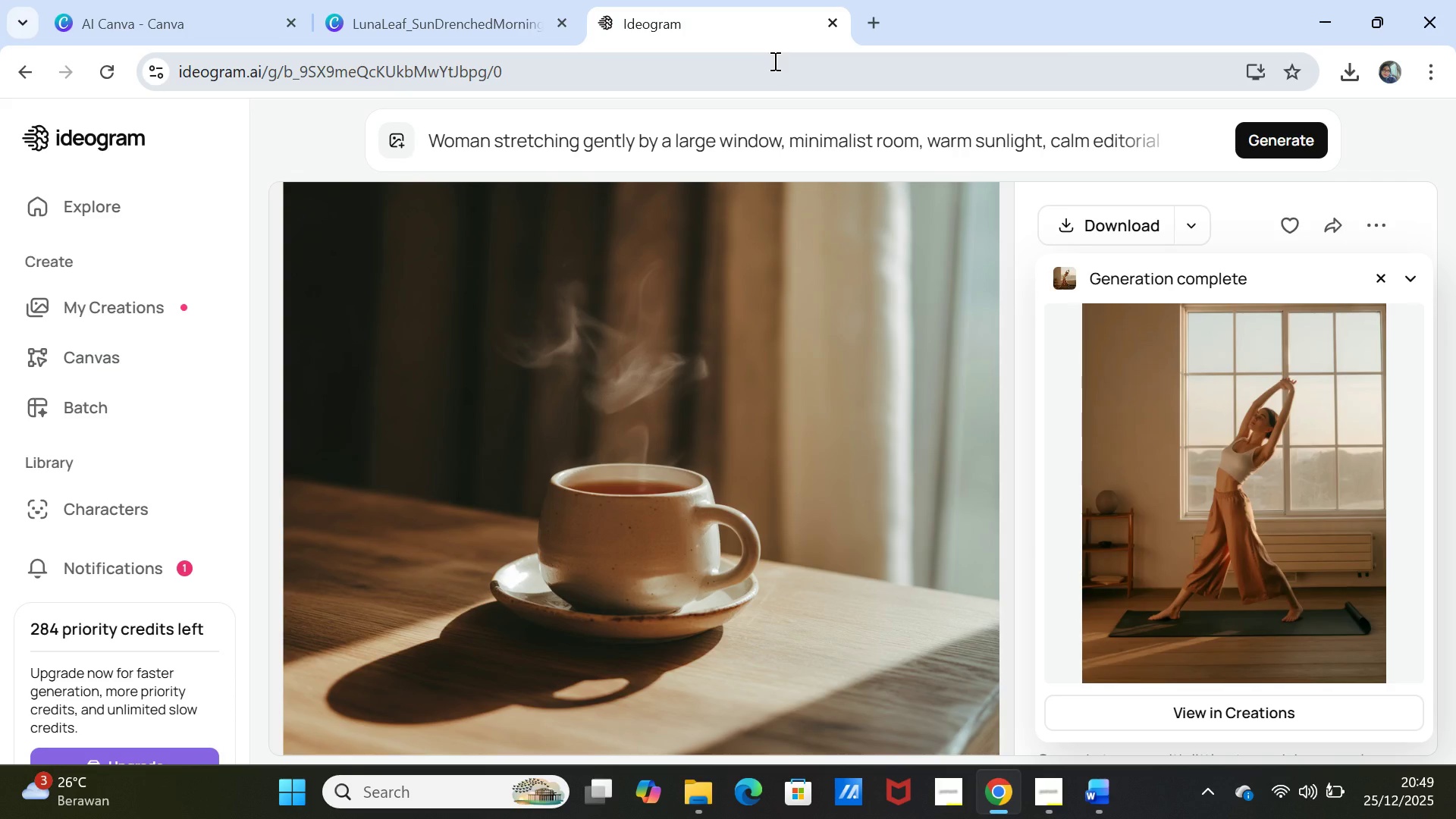 
wait(6.88)
 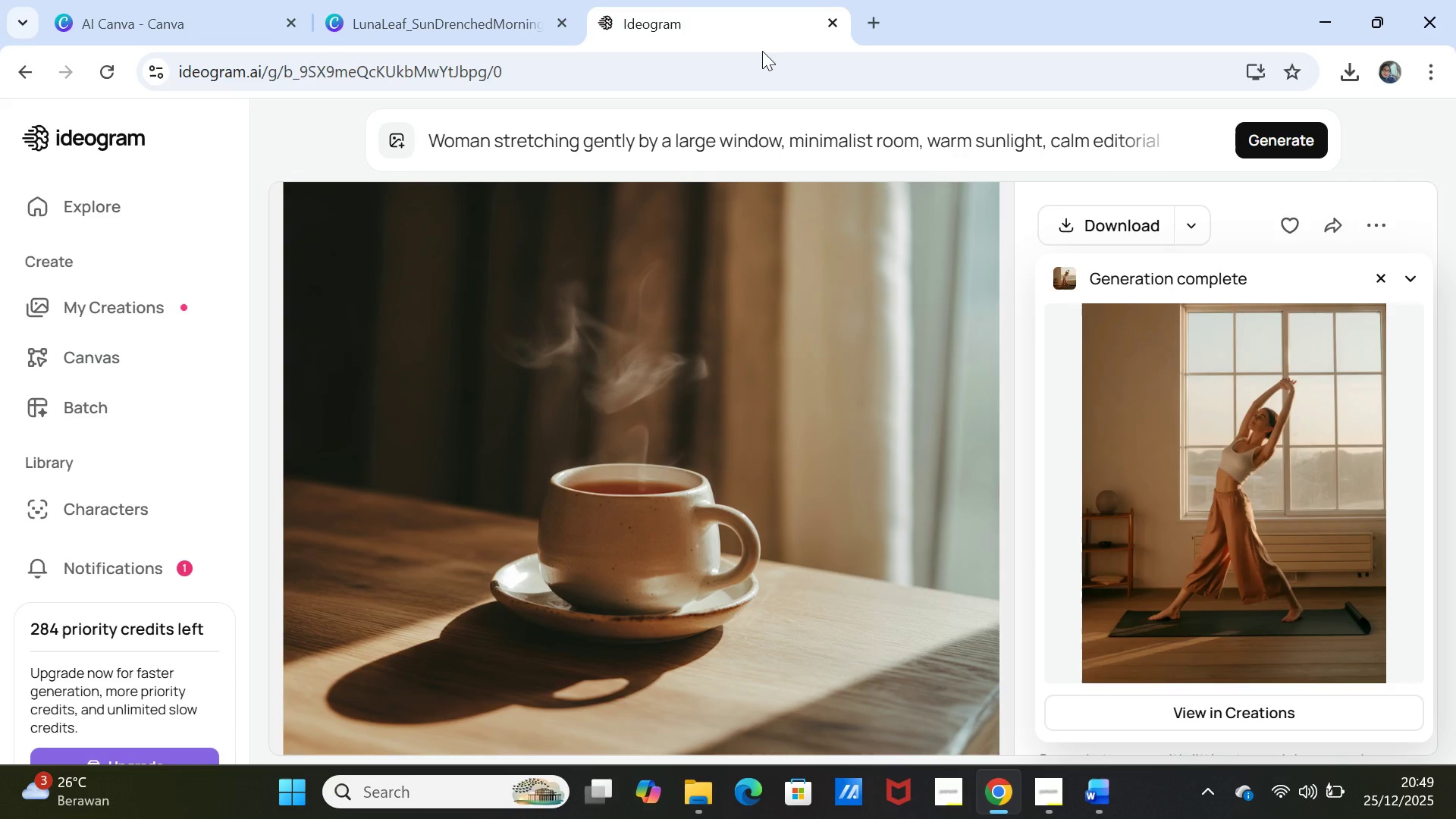 
left_click([1153, 479])
 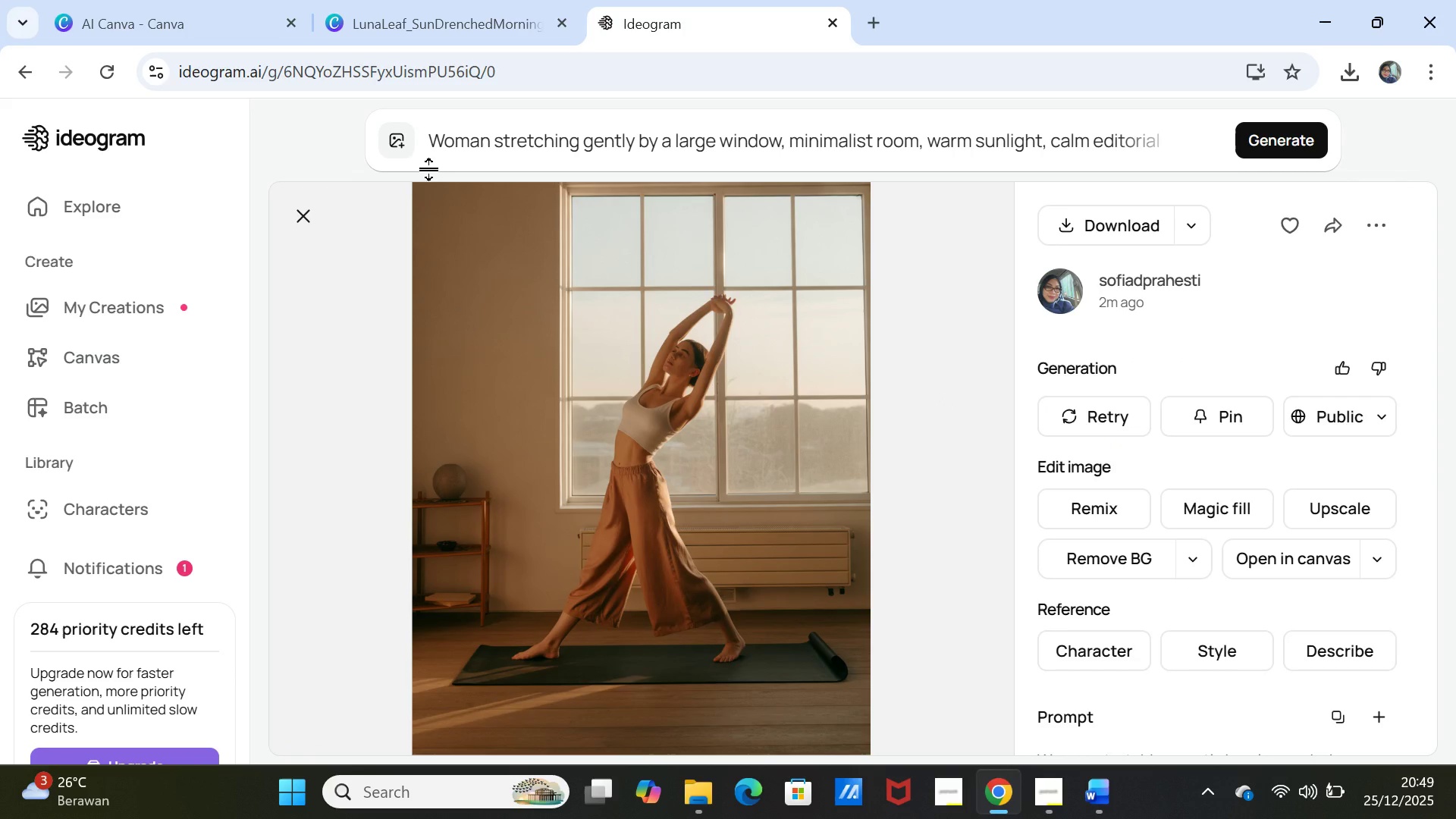 
wait(6.59)
 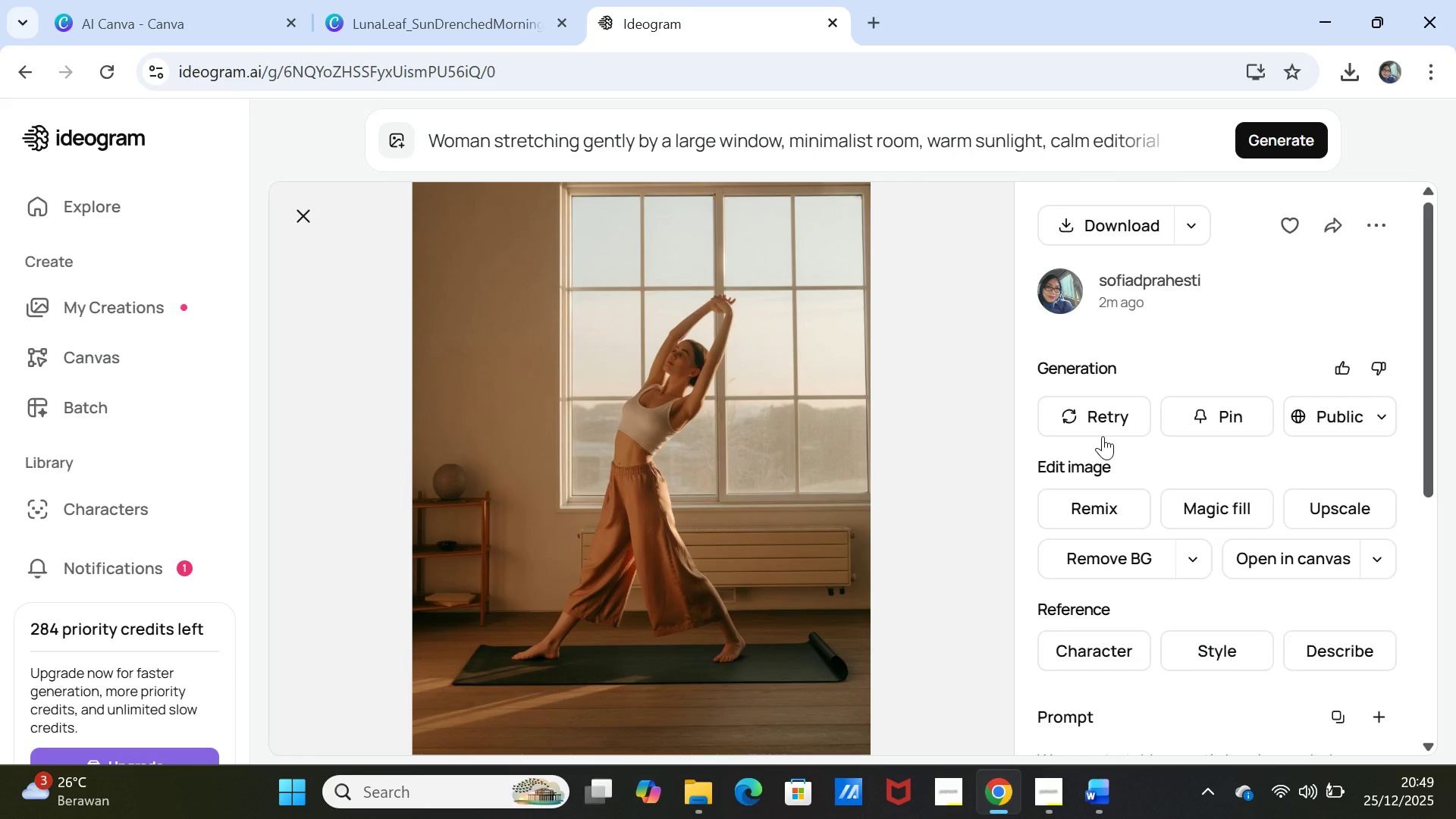 
left_click([155, 33])
 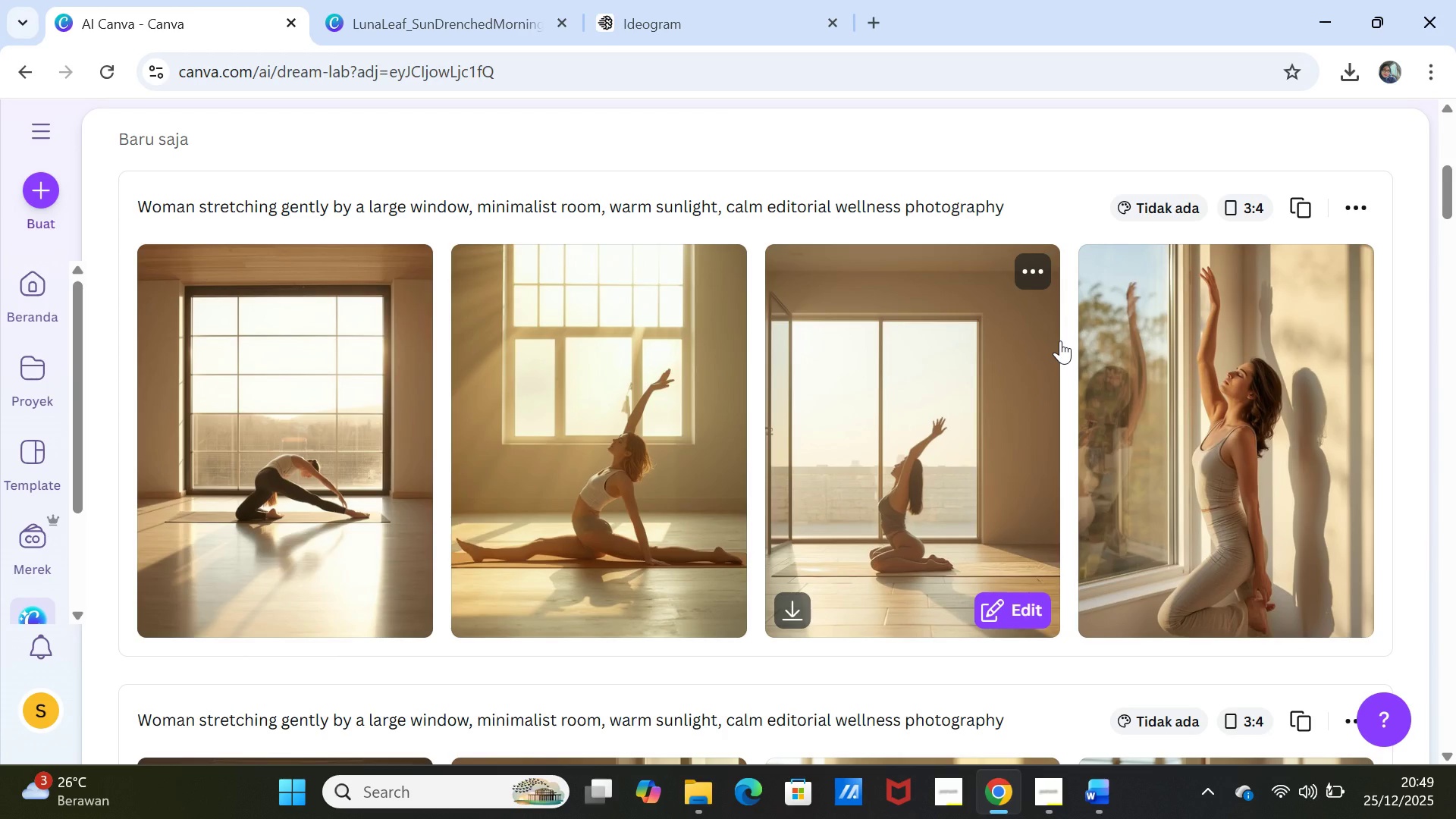 
scroll: coordinate [1060, 340], scroll_direction: down, amount: 4.0
 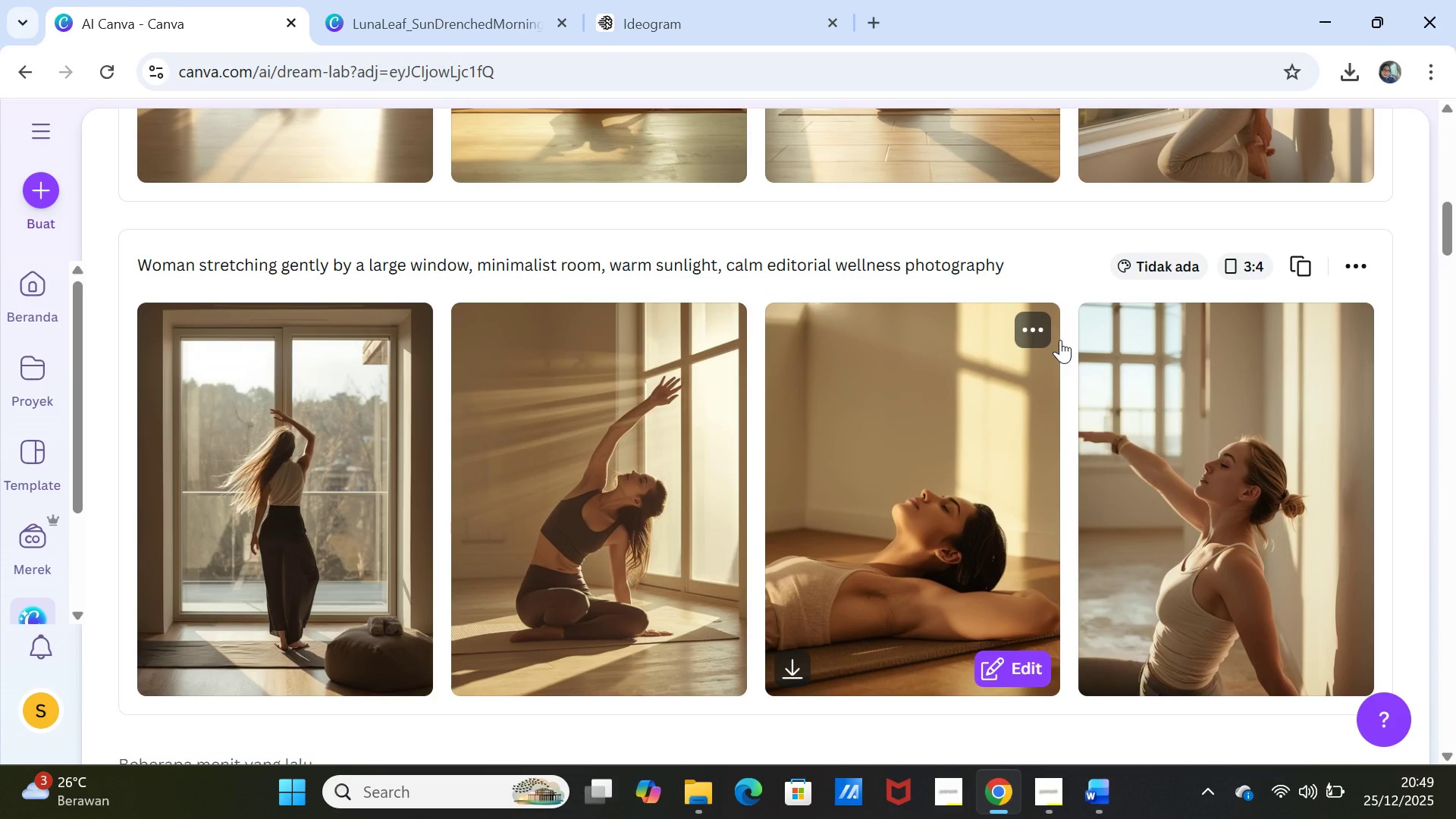 
scroll: coordinate [1060, 340], scroll_direction: up, amount: 6.0
 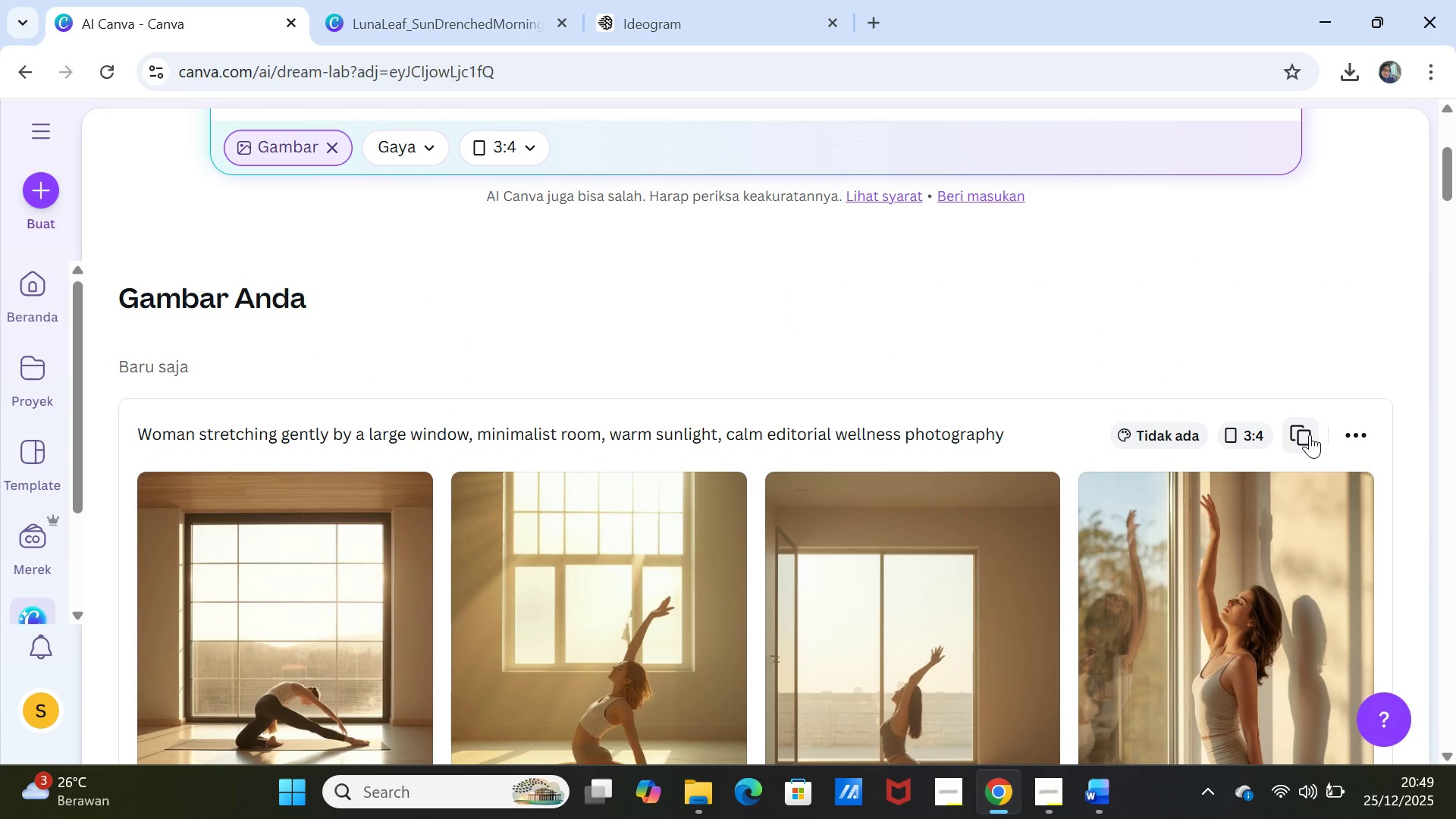 
left_click([1310, 435])
 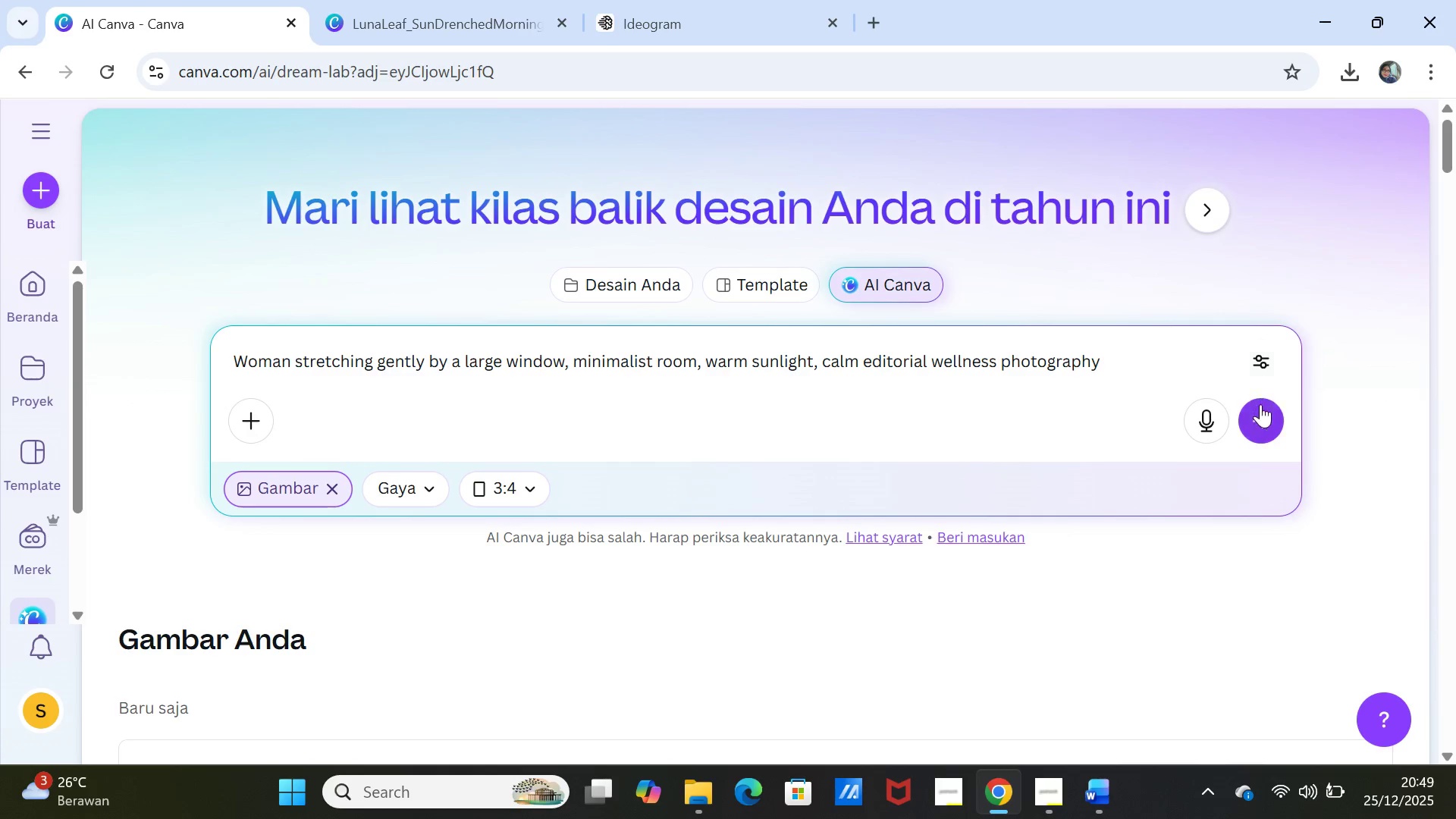 
left_click([1263, 413])
 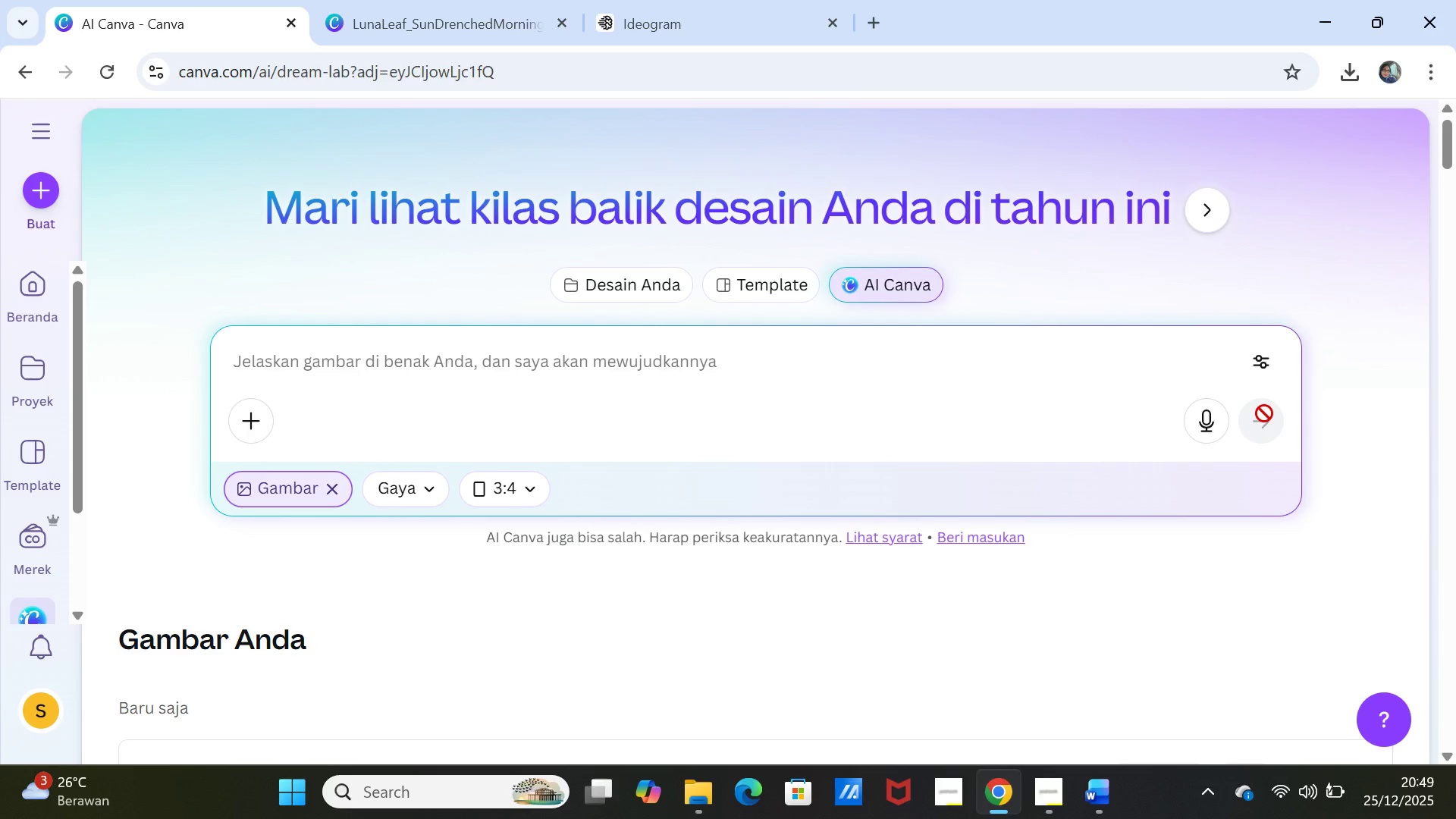 
scroll: coordinate [1264, 413], scroll_direction: down, amount: 6.0
 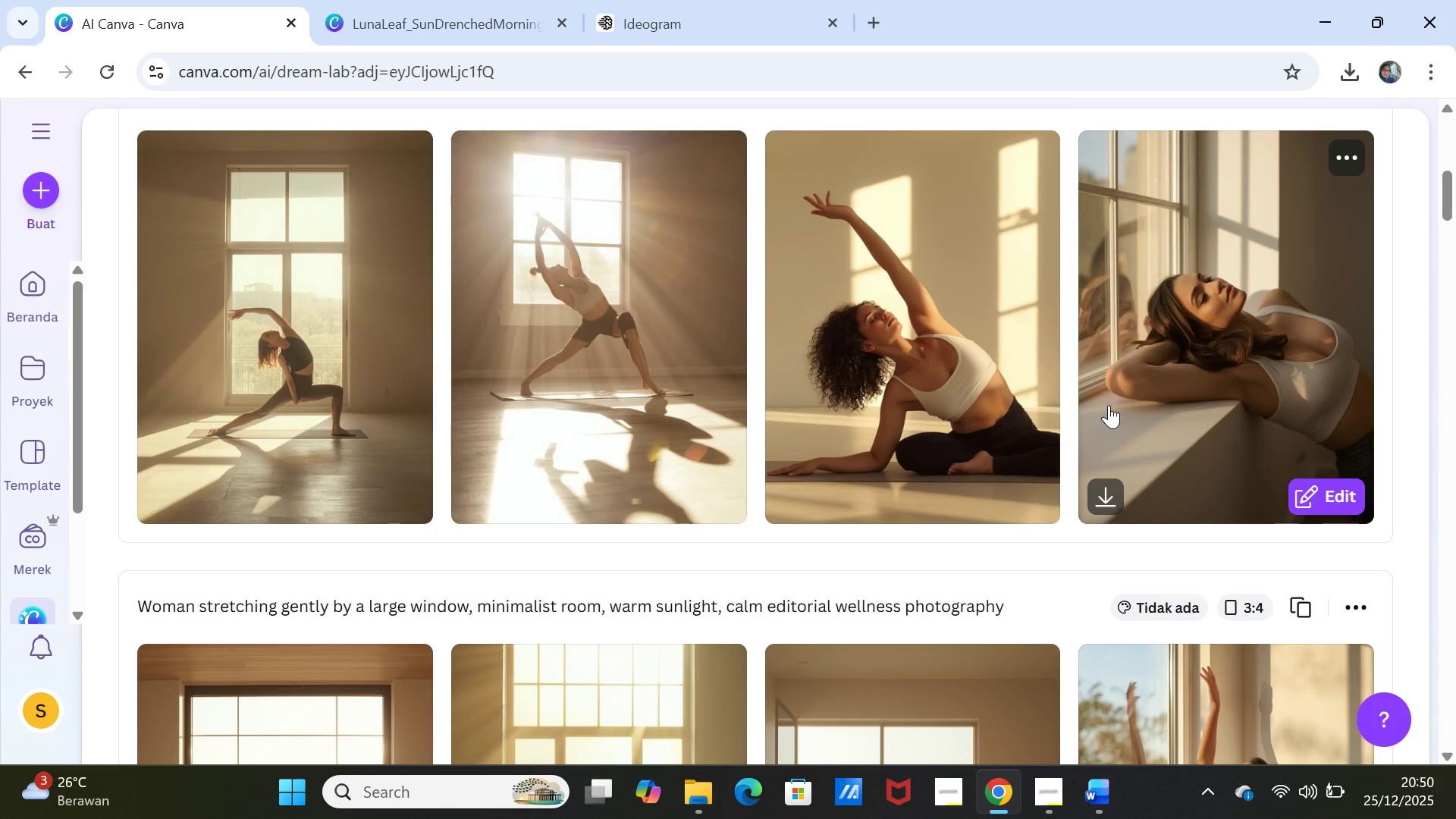 
wait(9.7)
 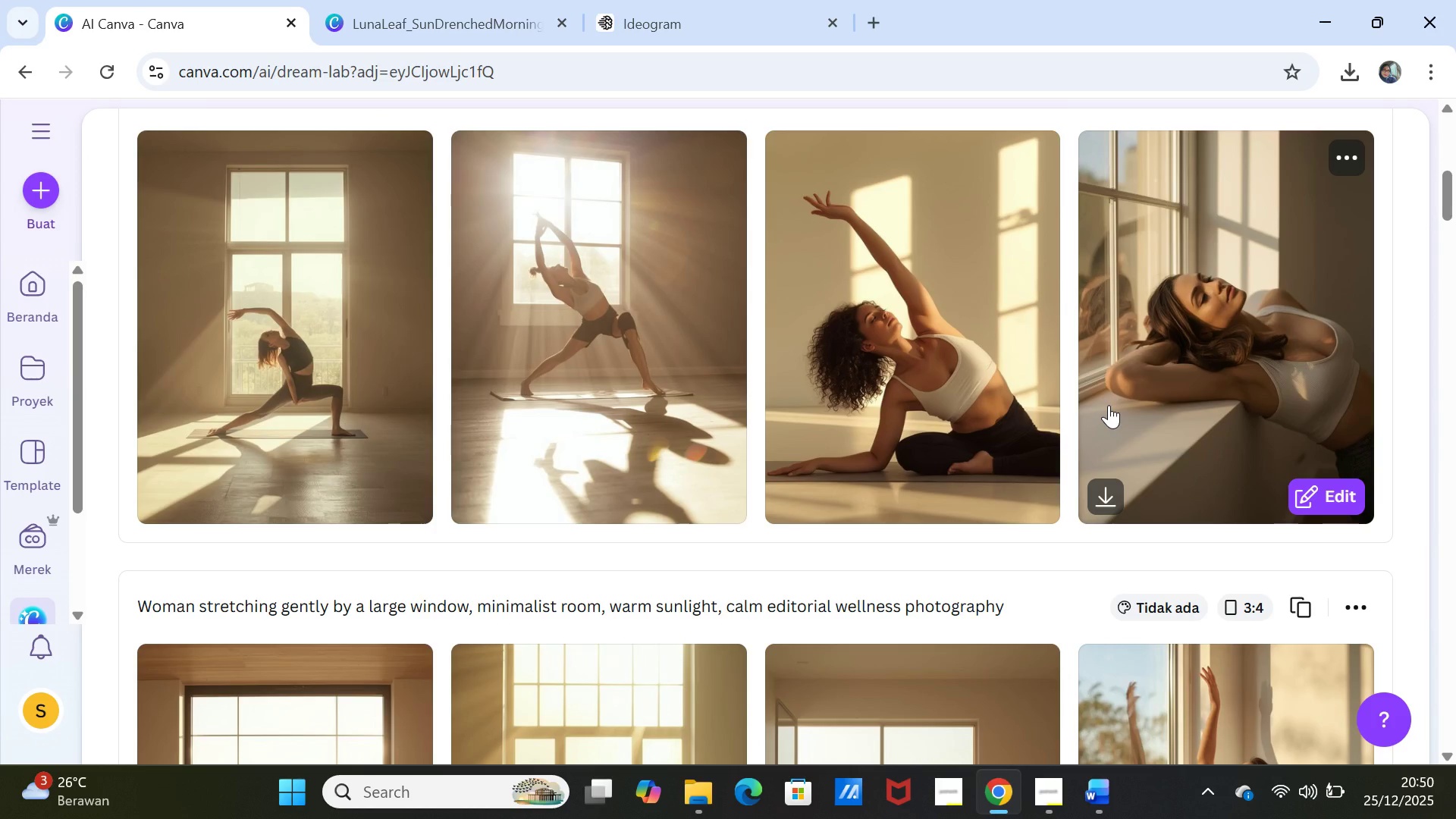 
scroll: coordinate [1109, 405], scroll_direction: down, amount: 3.0
 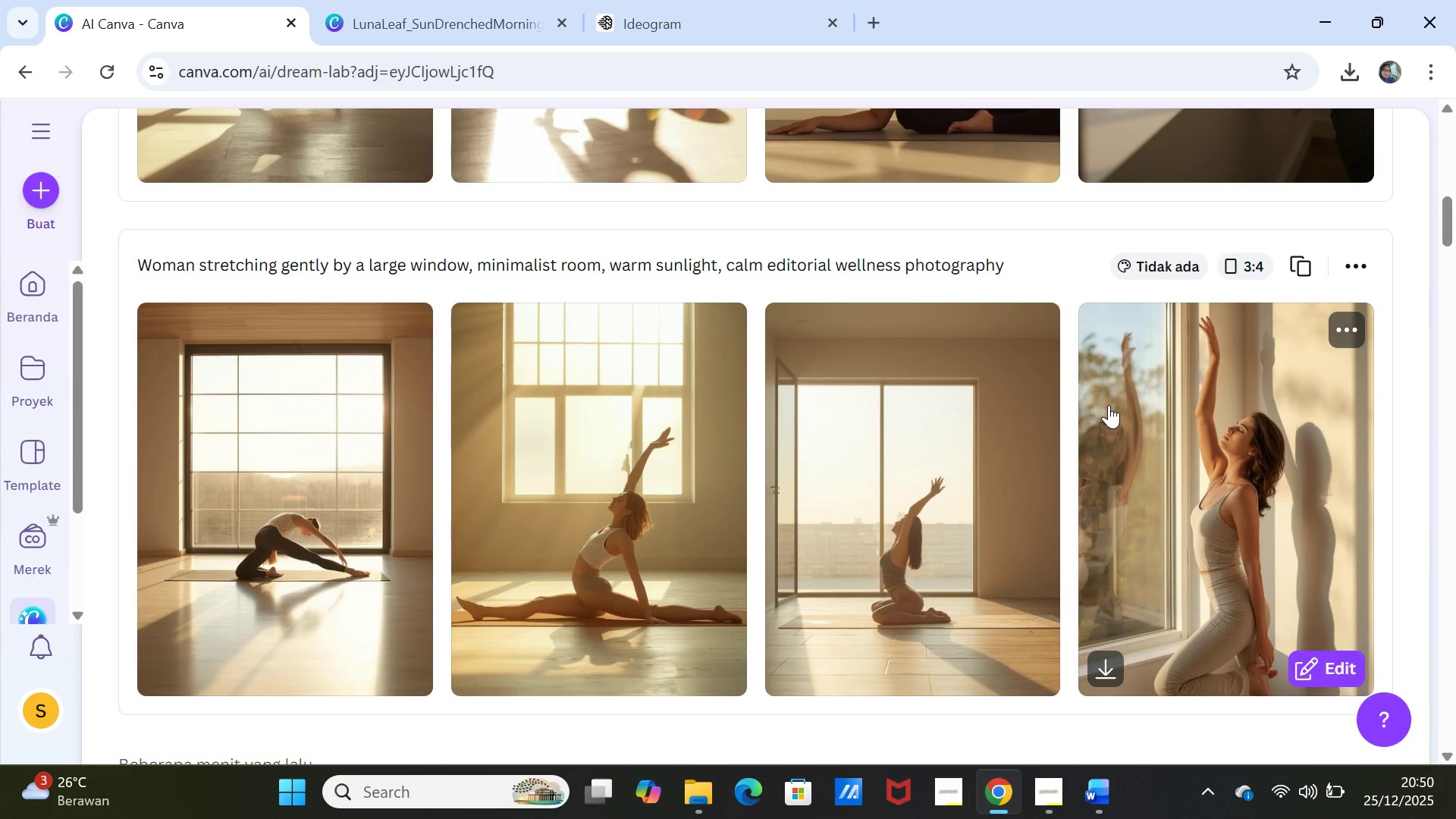 
wait(5.41)
 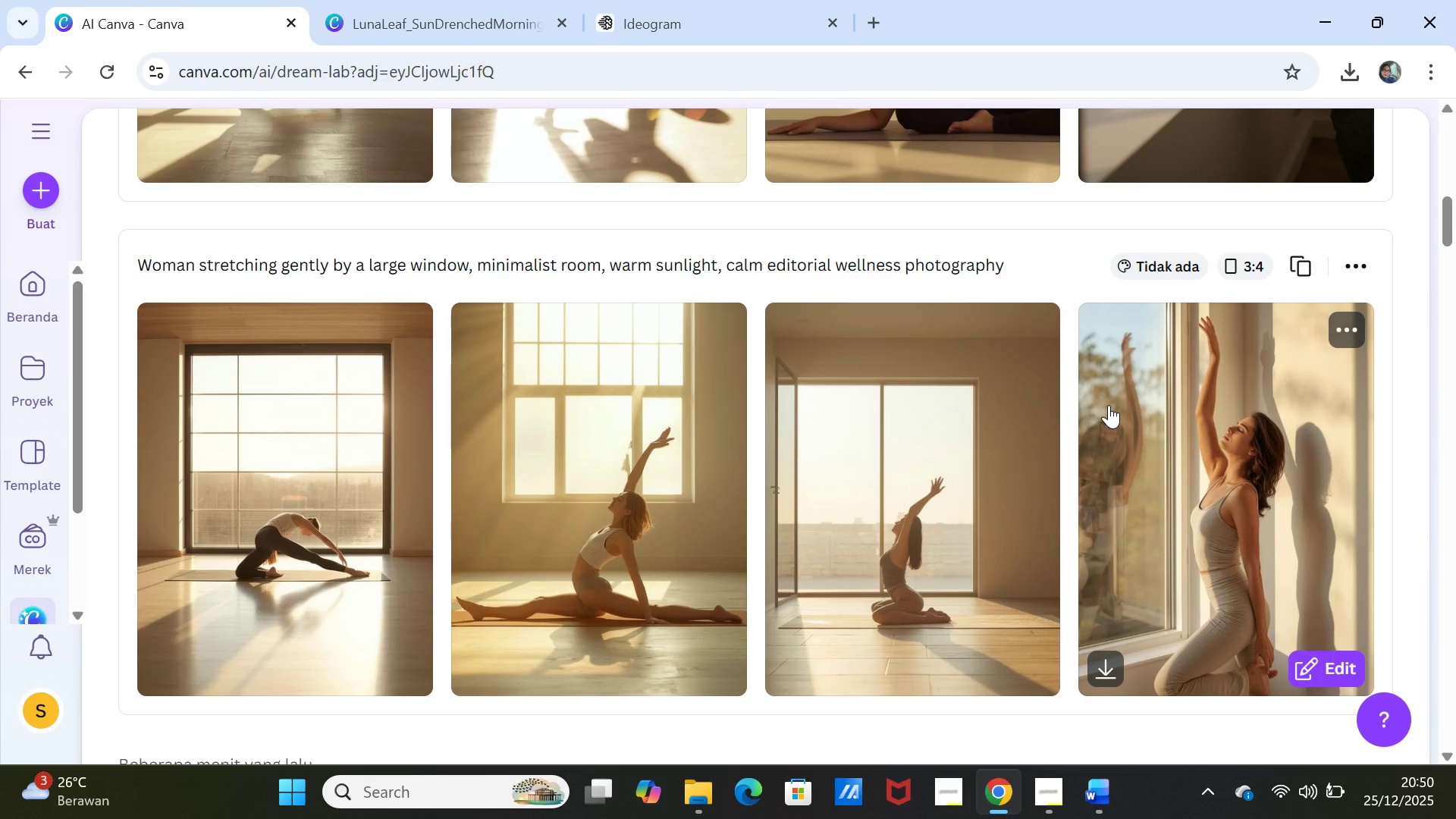 
scroll: coordinate [1109, 405], scroll_direction: up, amount: 6.0
 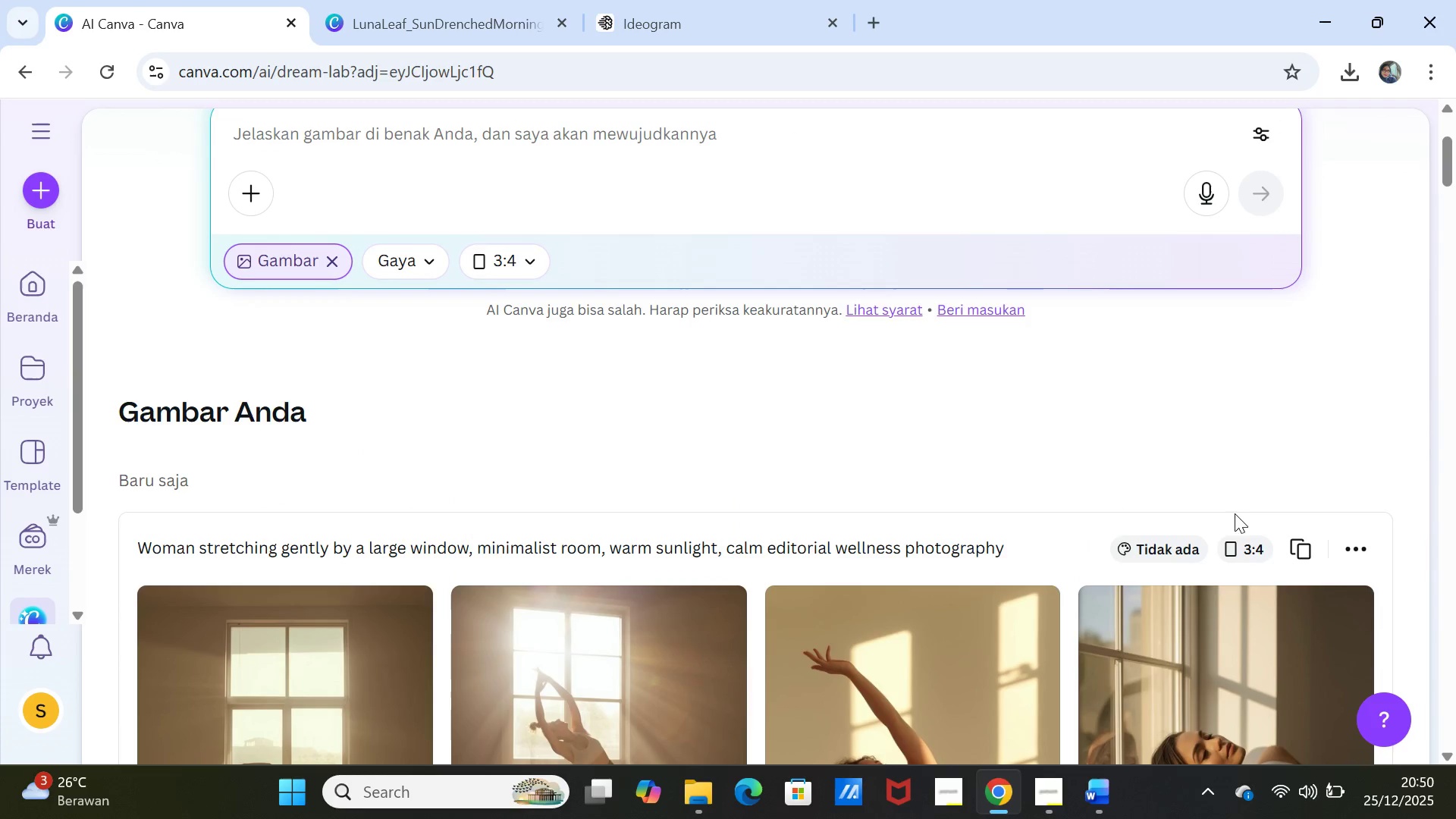 
left_click([1306, 545])
 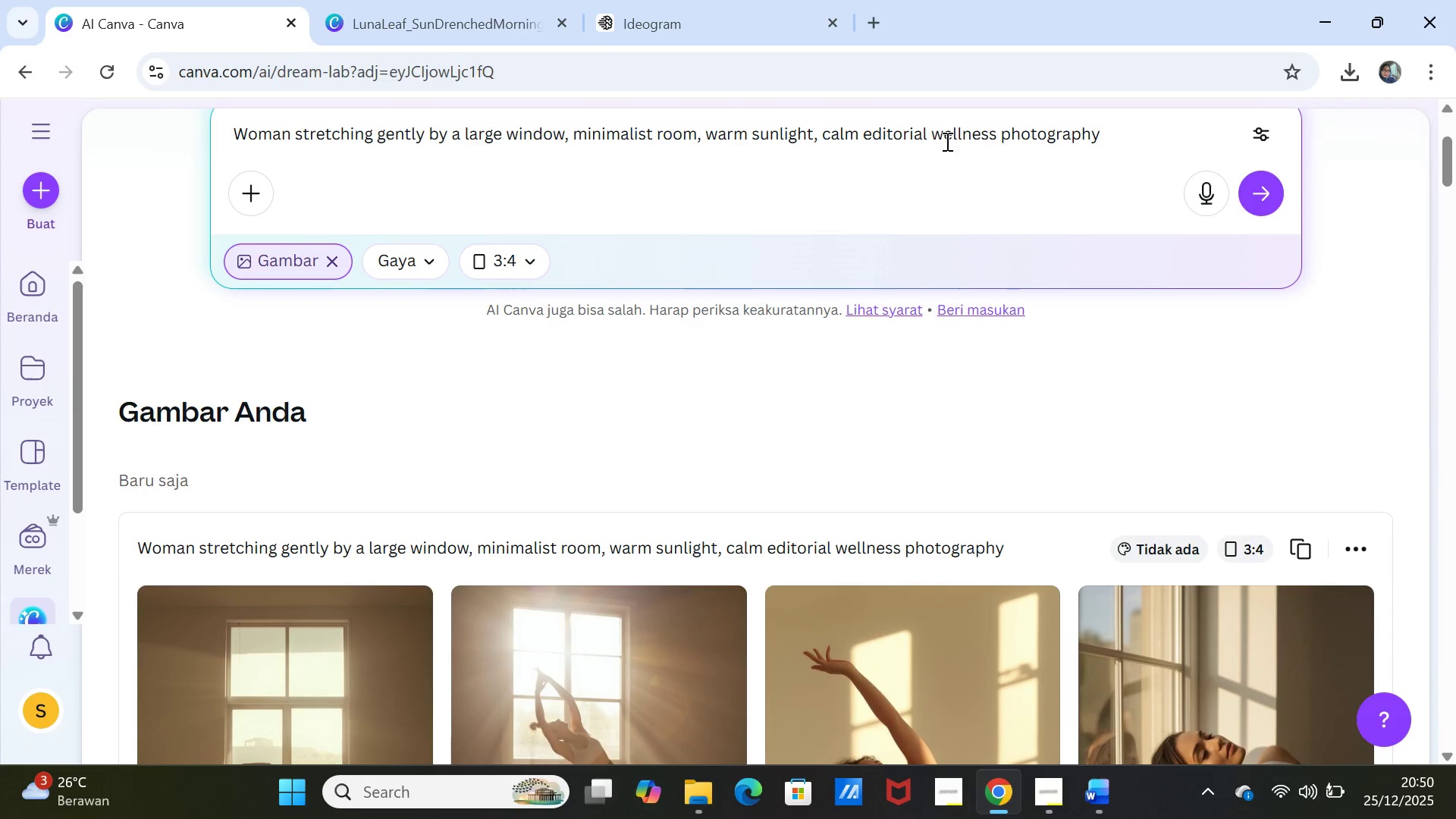 
wait(12.98)
 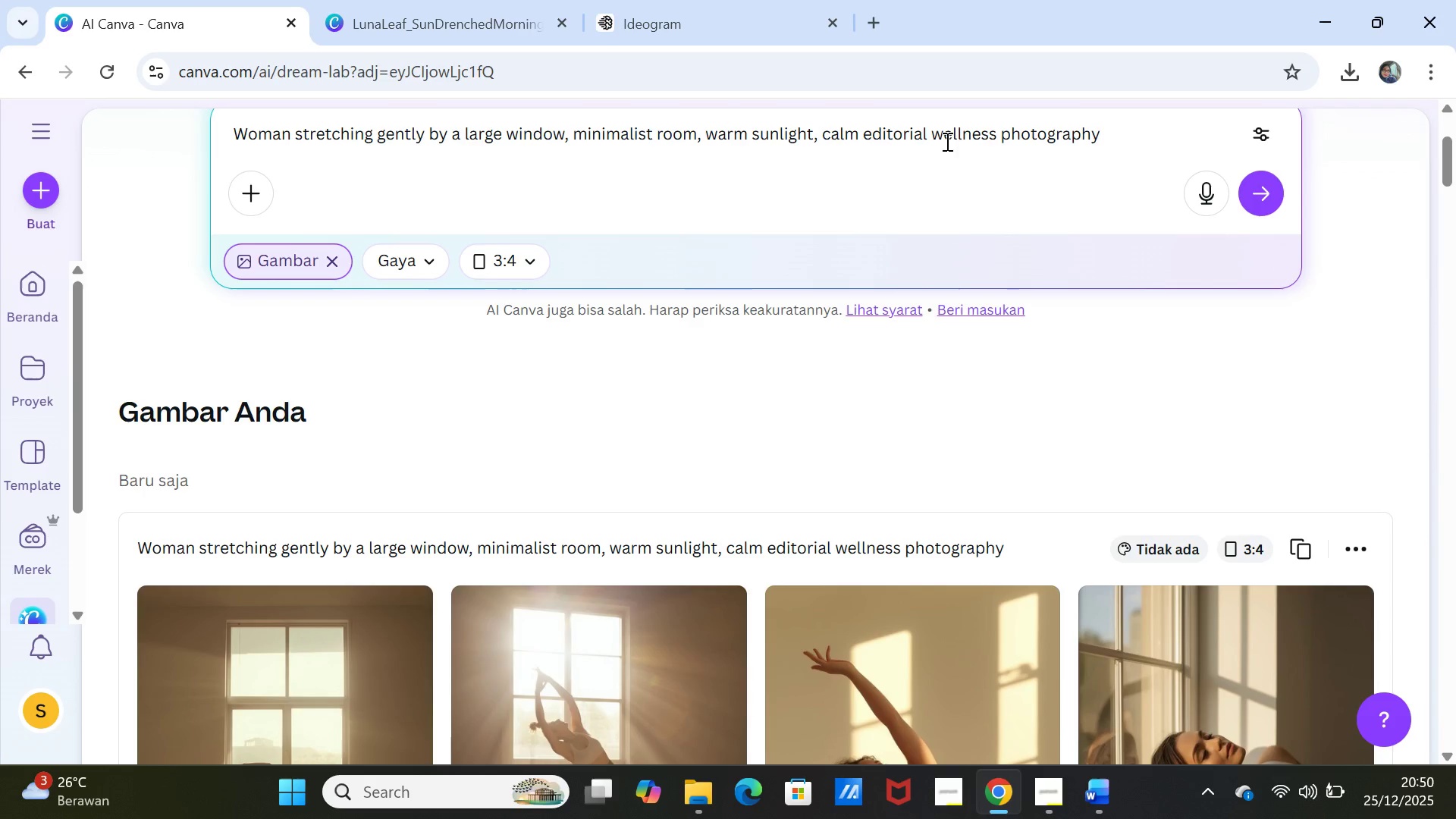 
left_click([377, 132])
 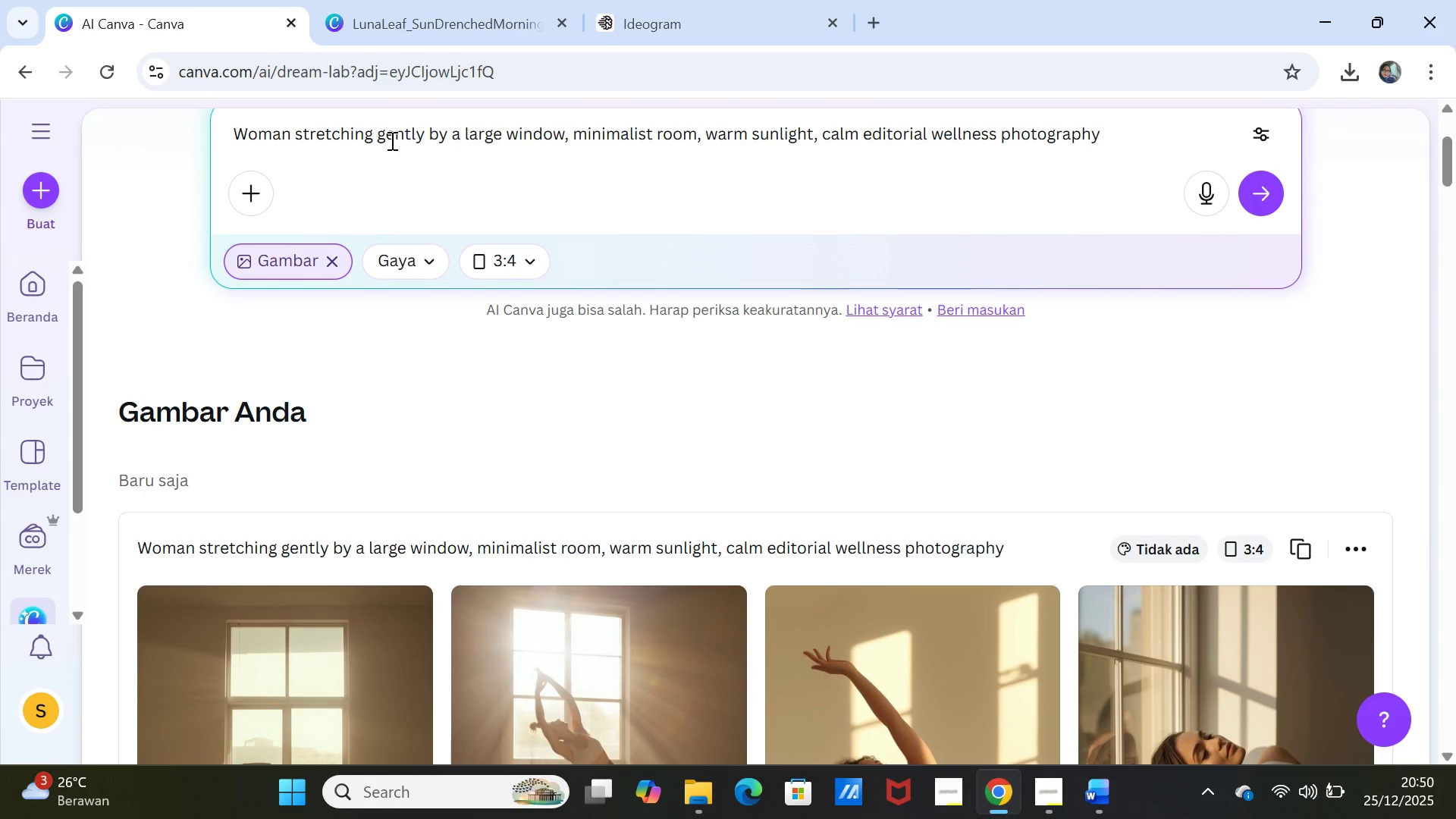 
type( not yoga position )
 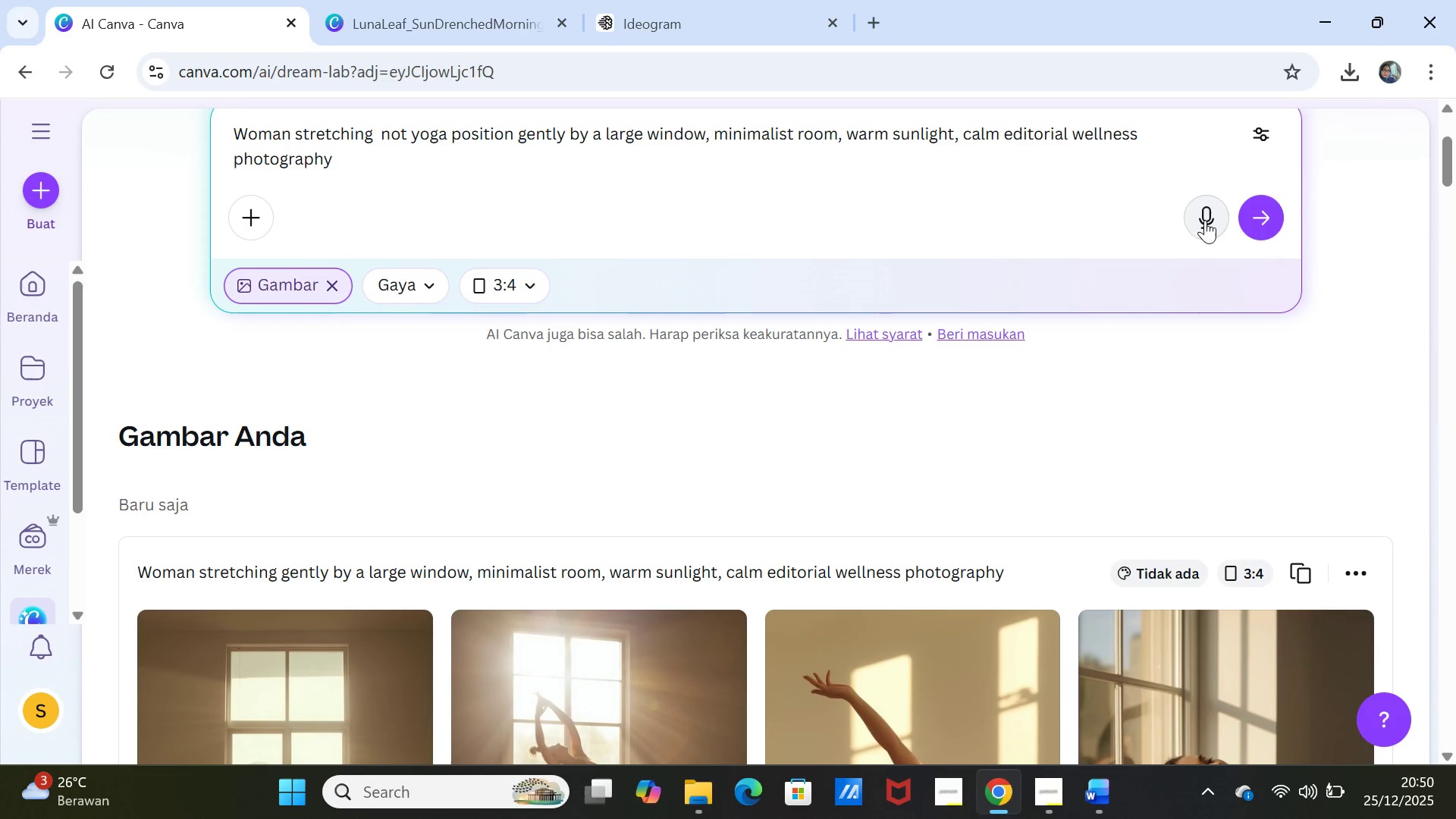 
left_click([1261, 216])
 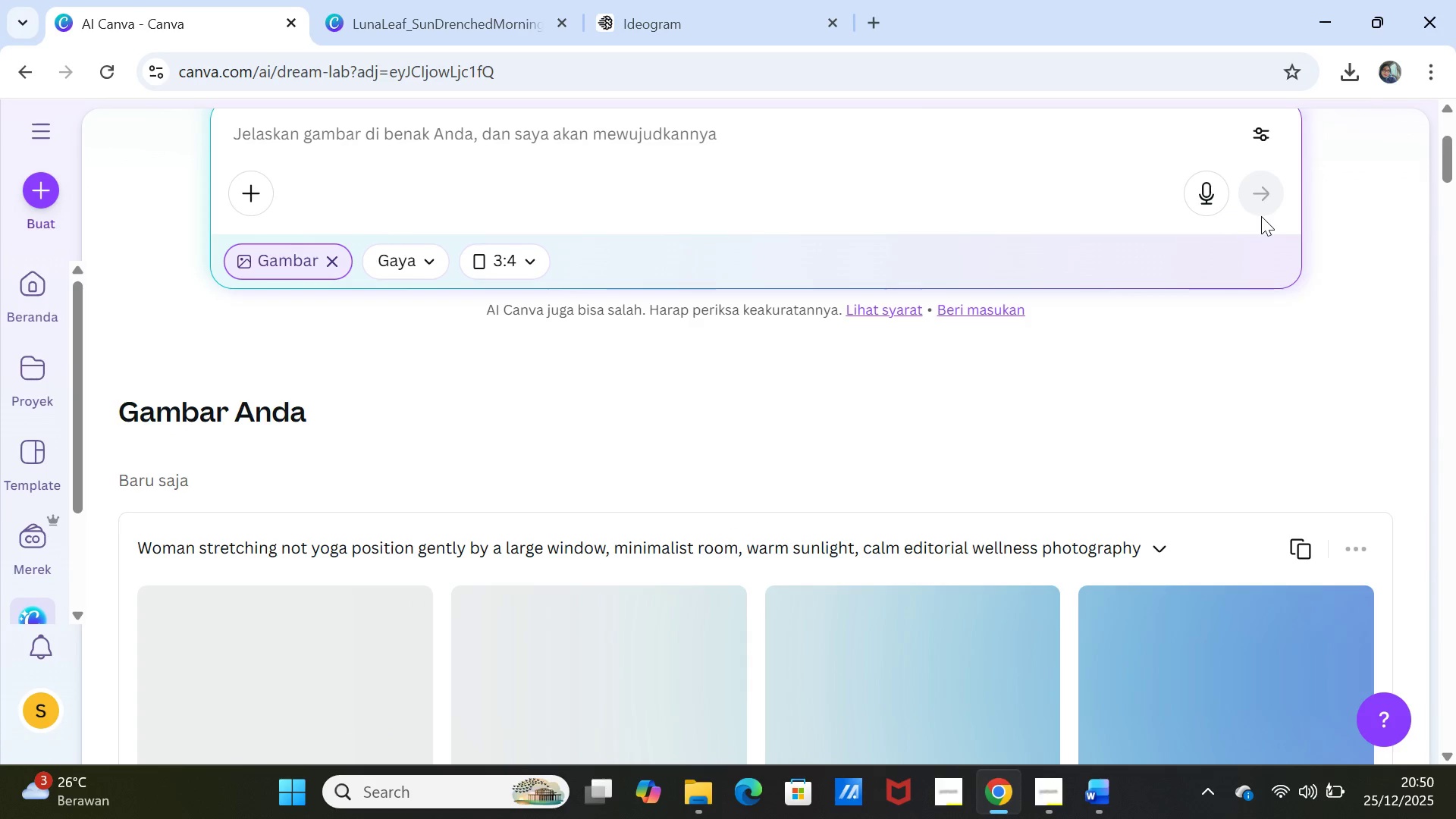 
wait(5.98)
 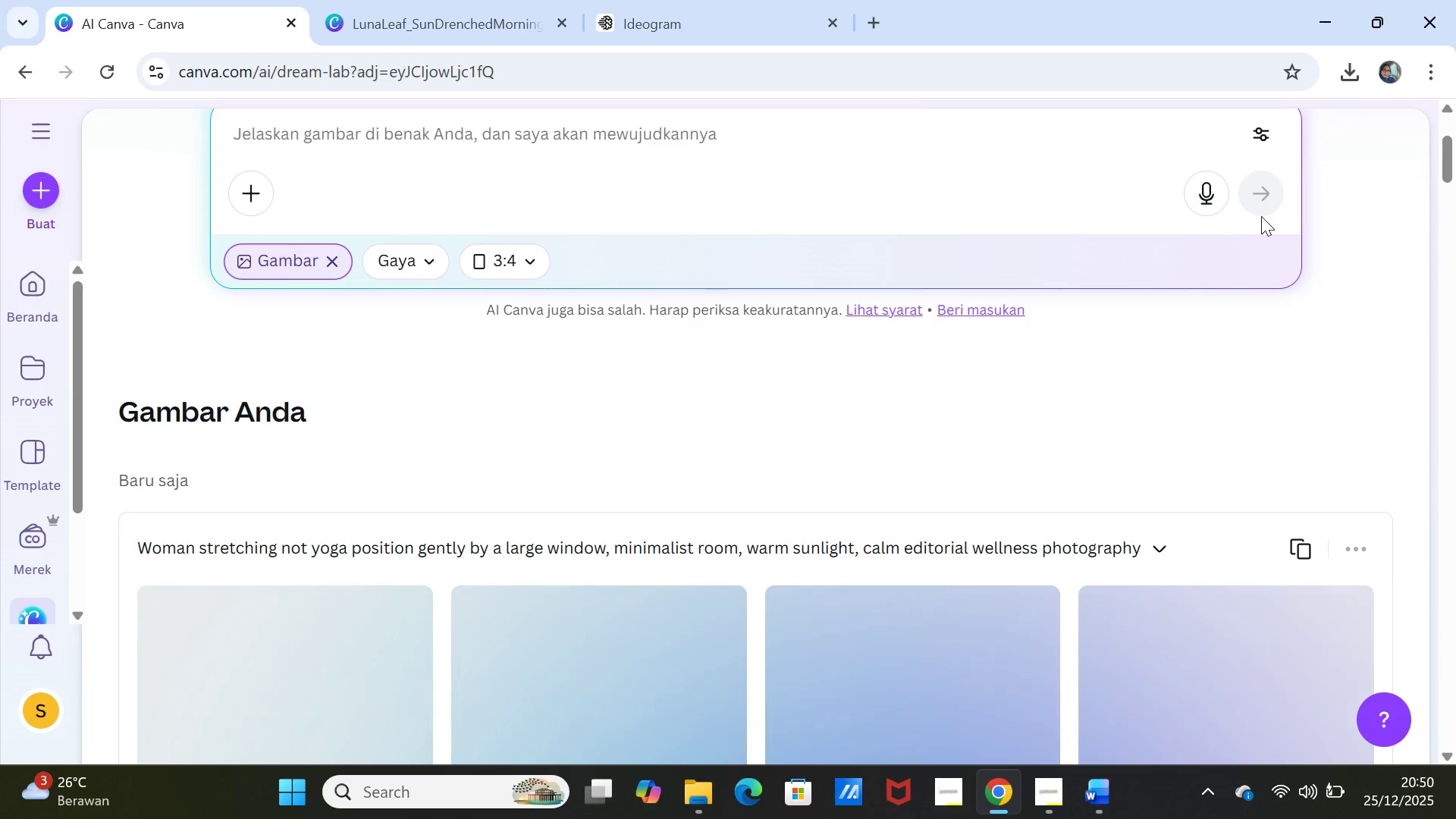 
scroll: coordinate [1235, 418], scroll_direction: down, amount: 3.0
 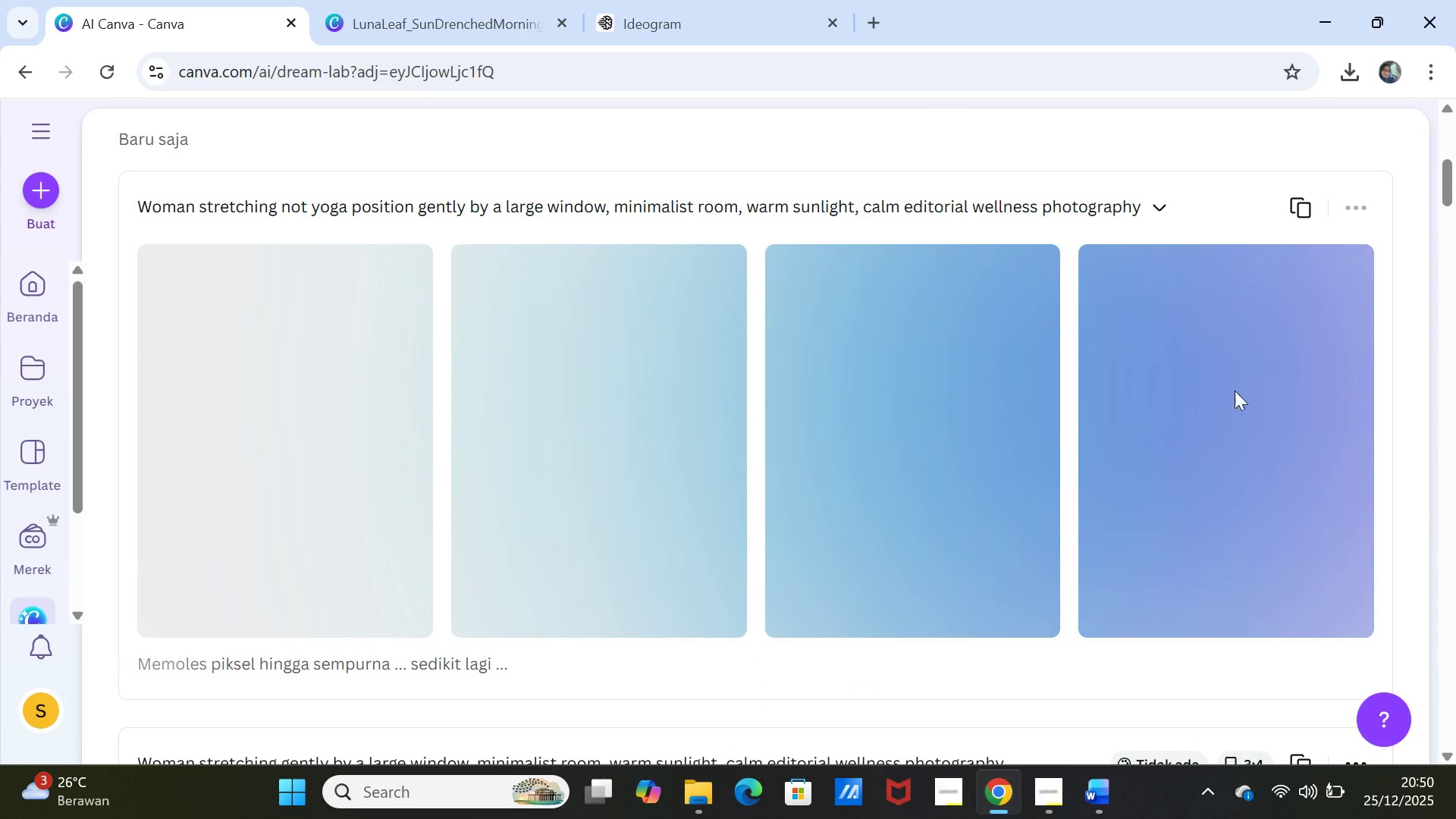 
mouse_move([1241, 379])
 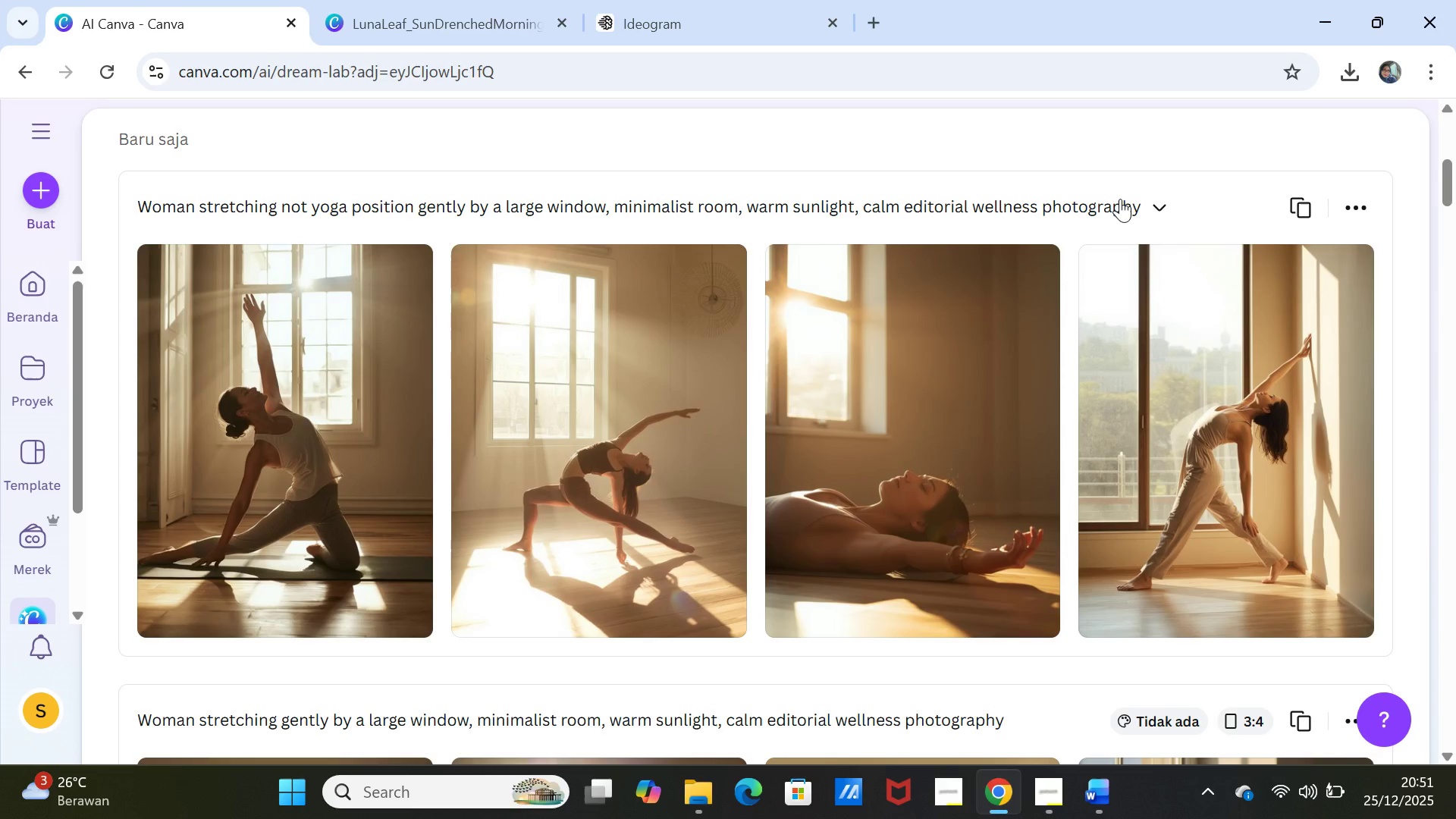 
wait(20.0)
 